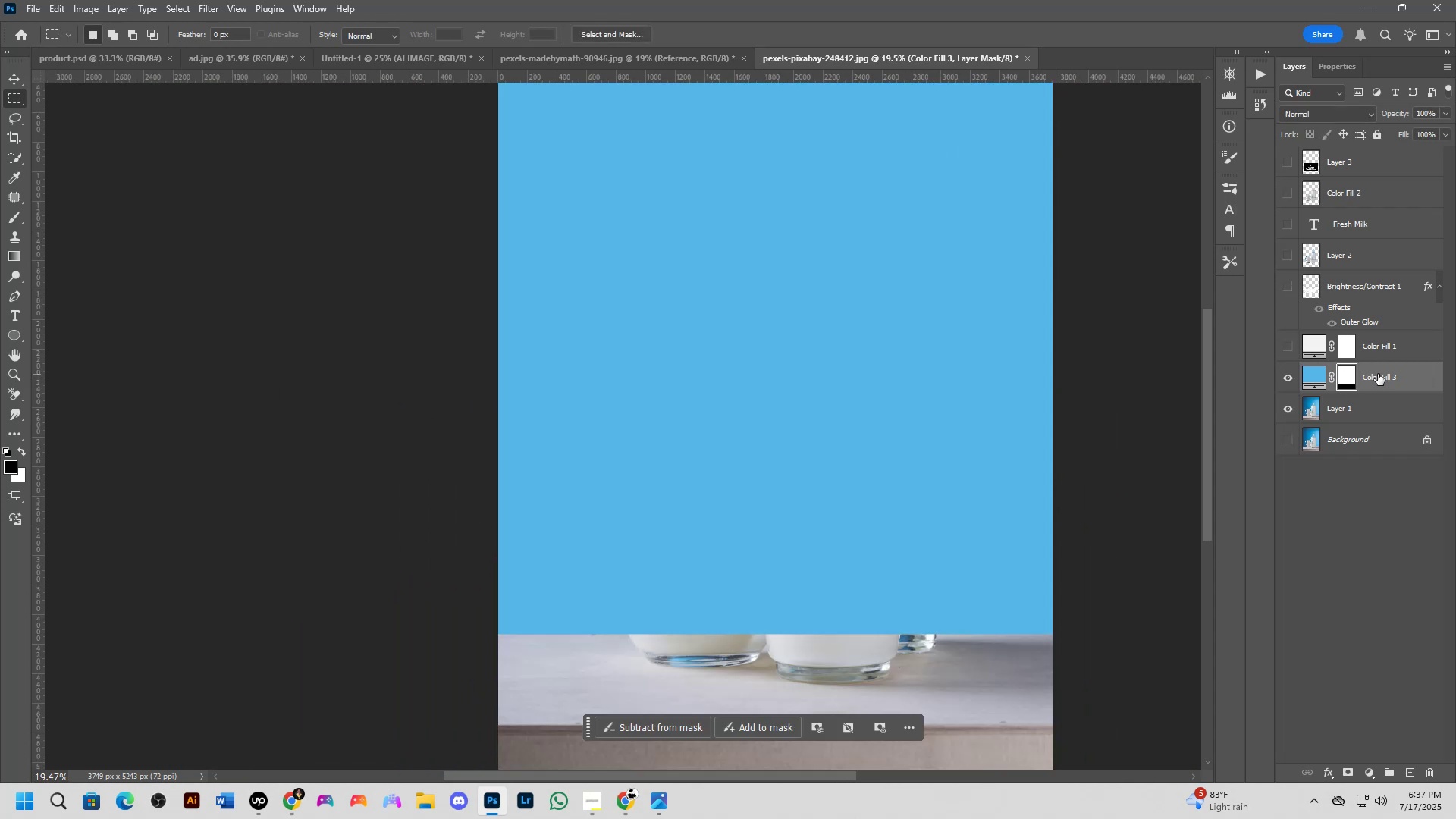 
left_click([1381, 373])
 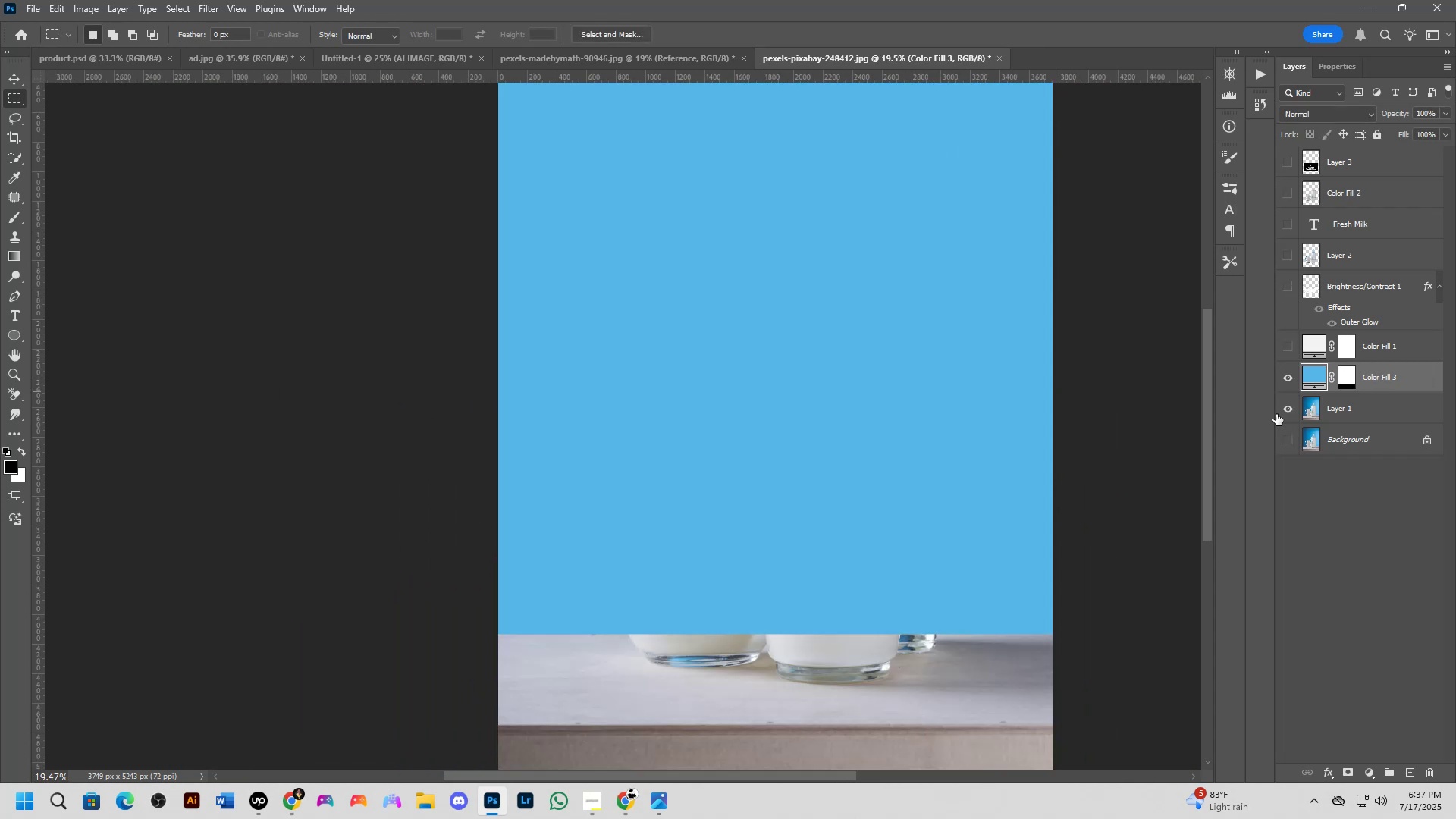 
hold_key(key=Space, duration=0.53)
 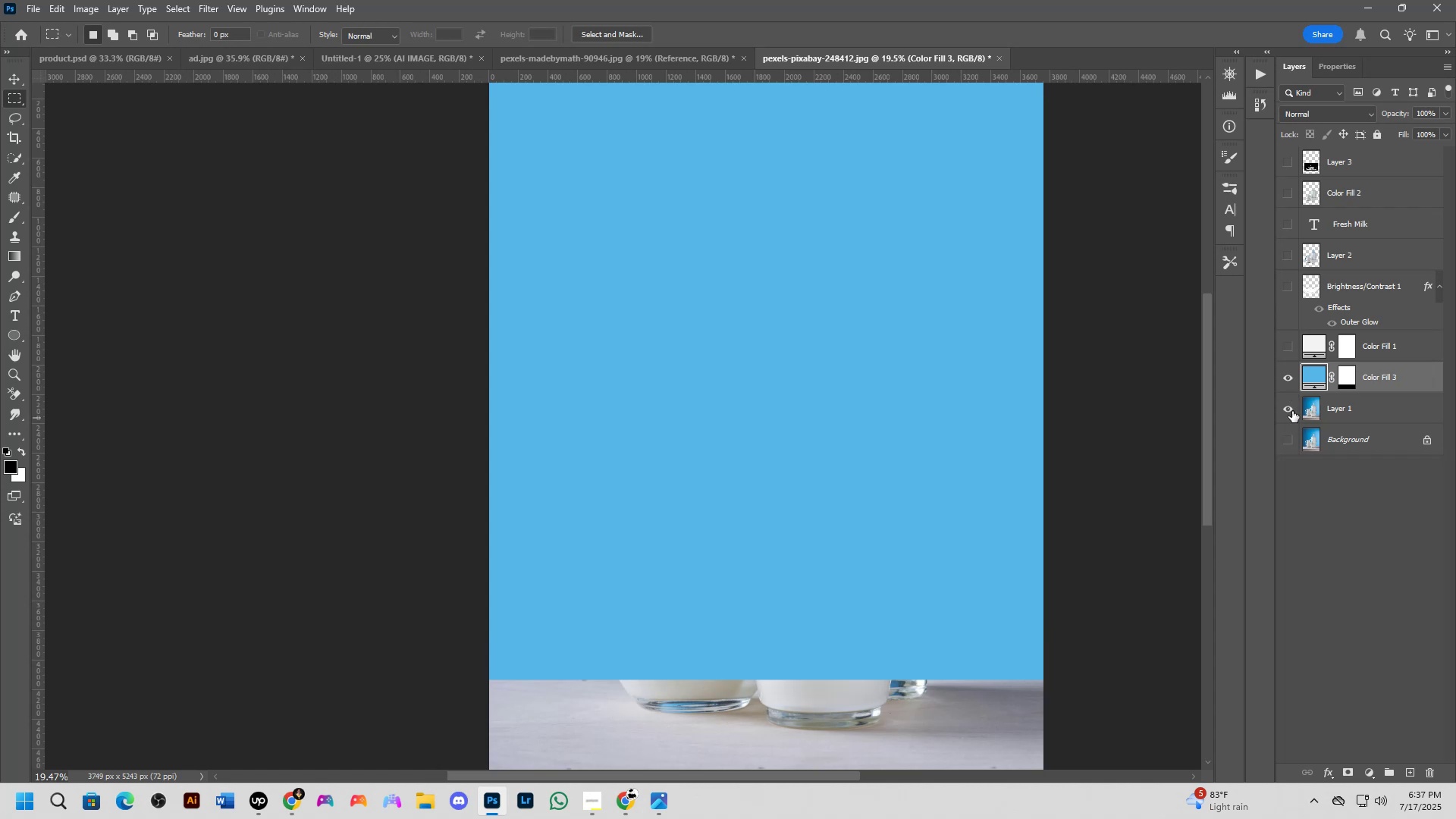 
left_click([1291, 412])
 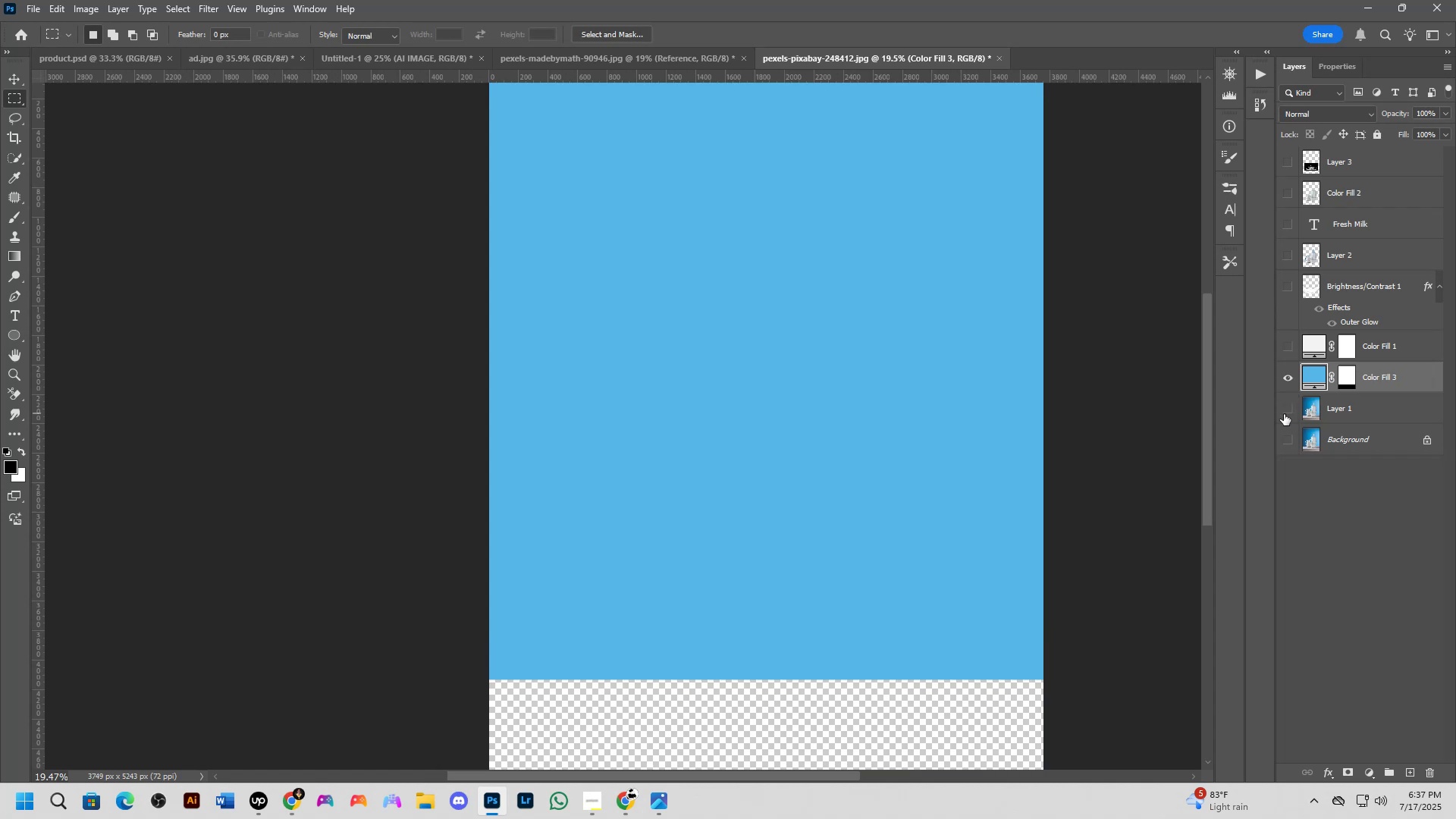 
hold_key(key=Space, duration=0.58)
 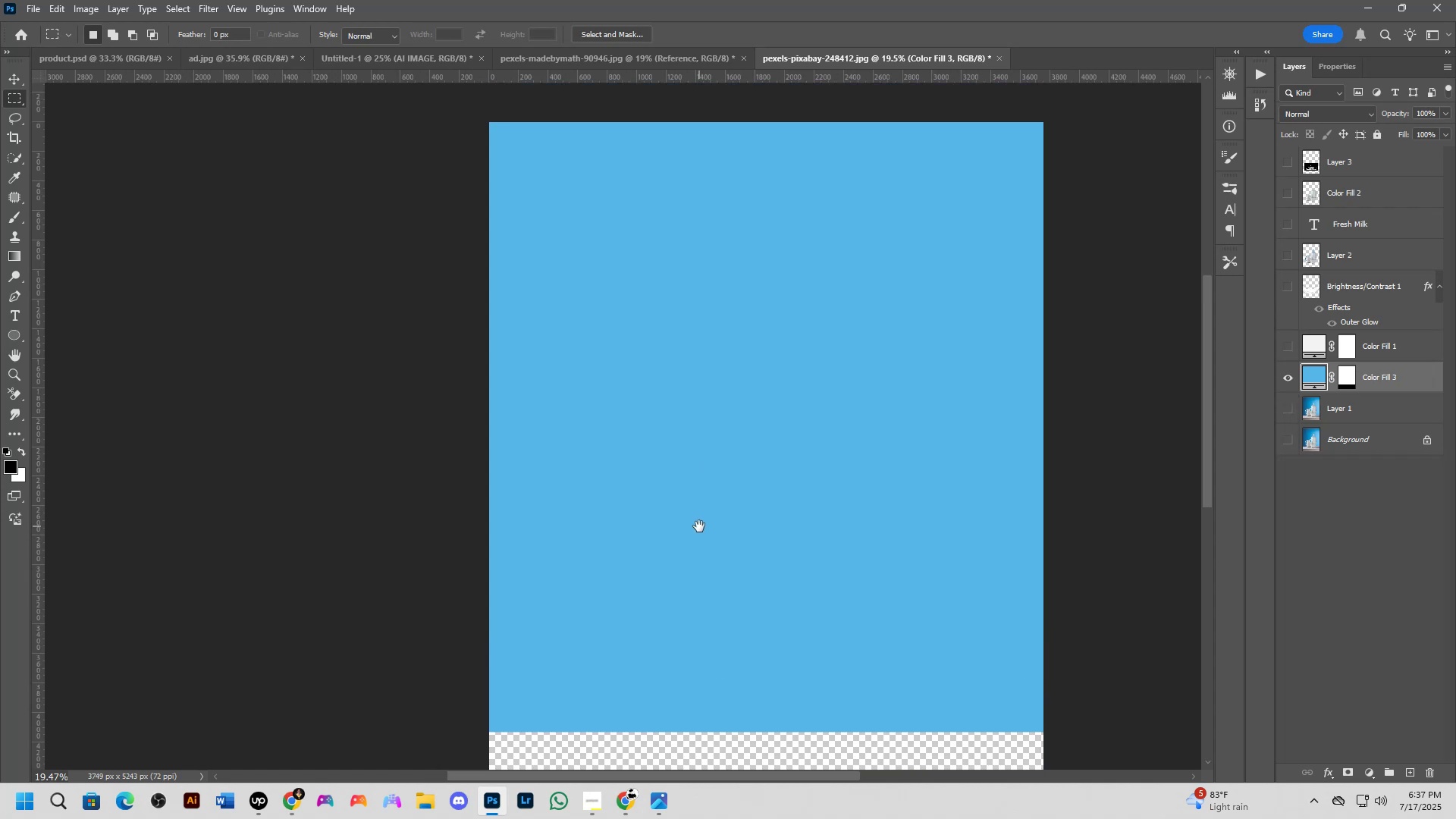 
scroll: coordinate [700, 526], scroll_direction: down, amount: 3.0
 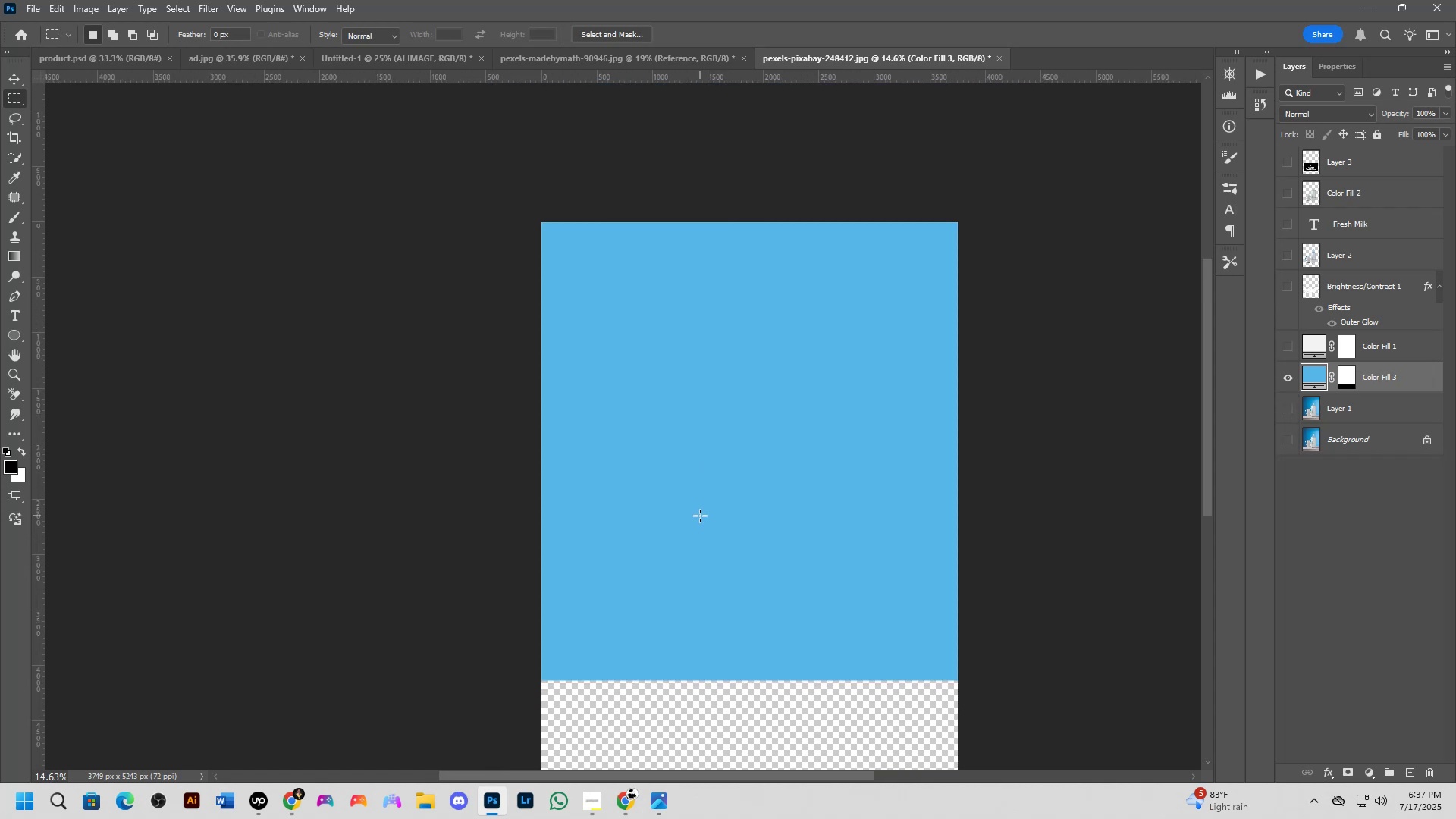 
key(L)
 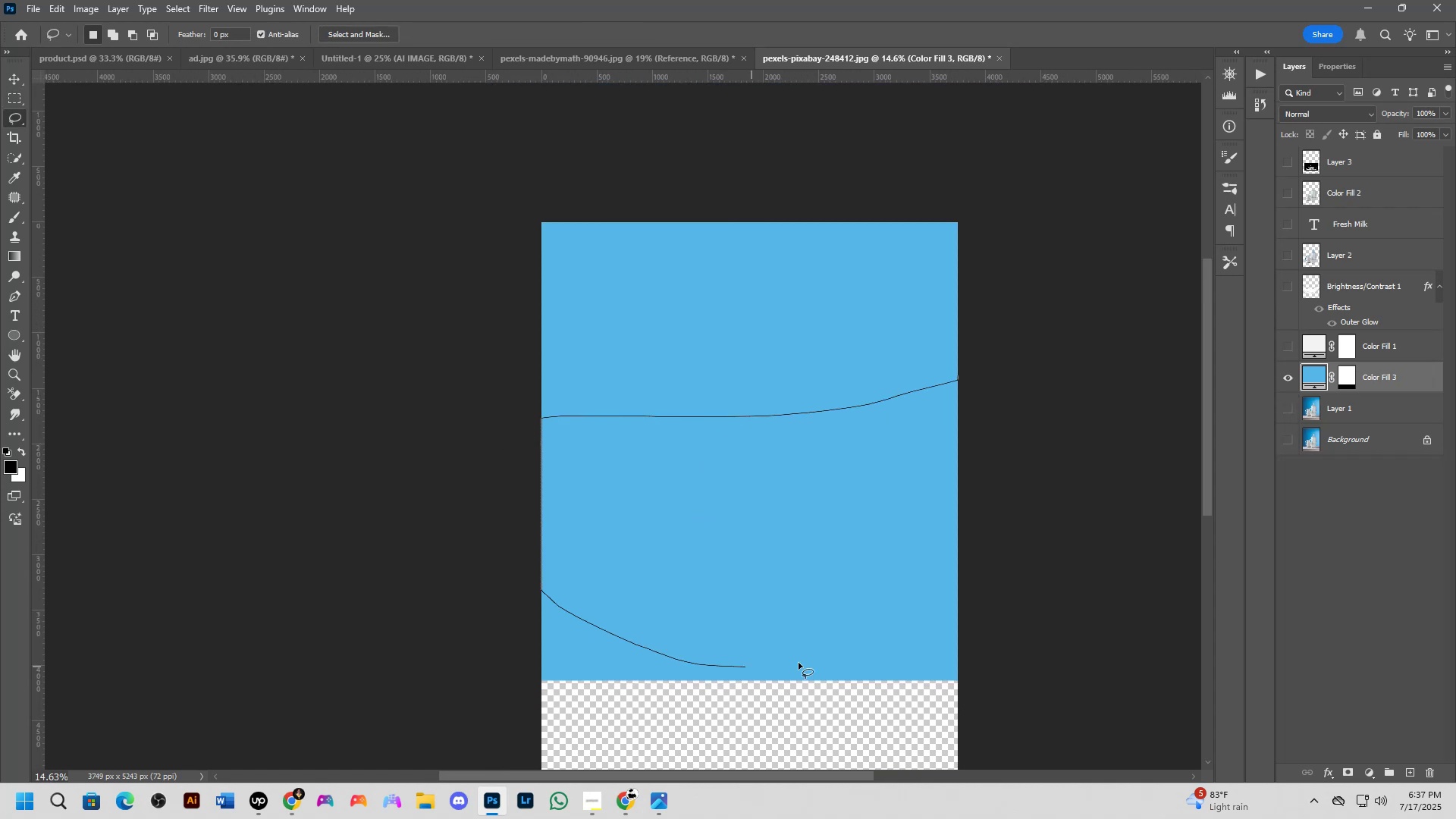 
left_click([630, 727])
 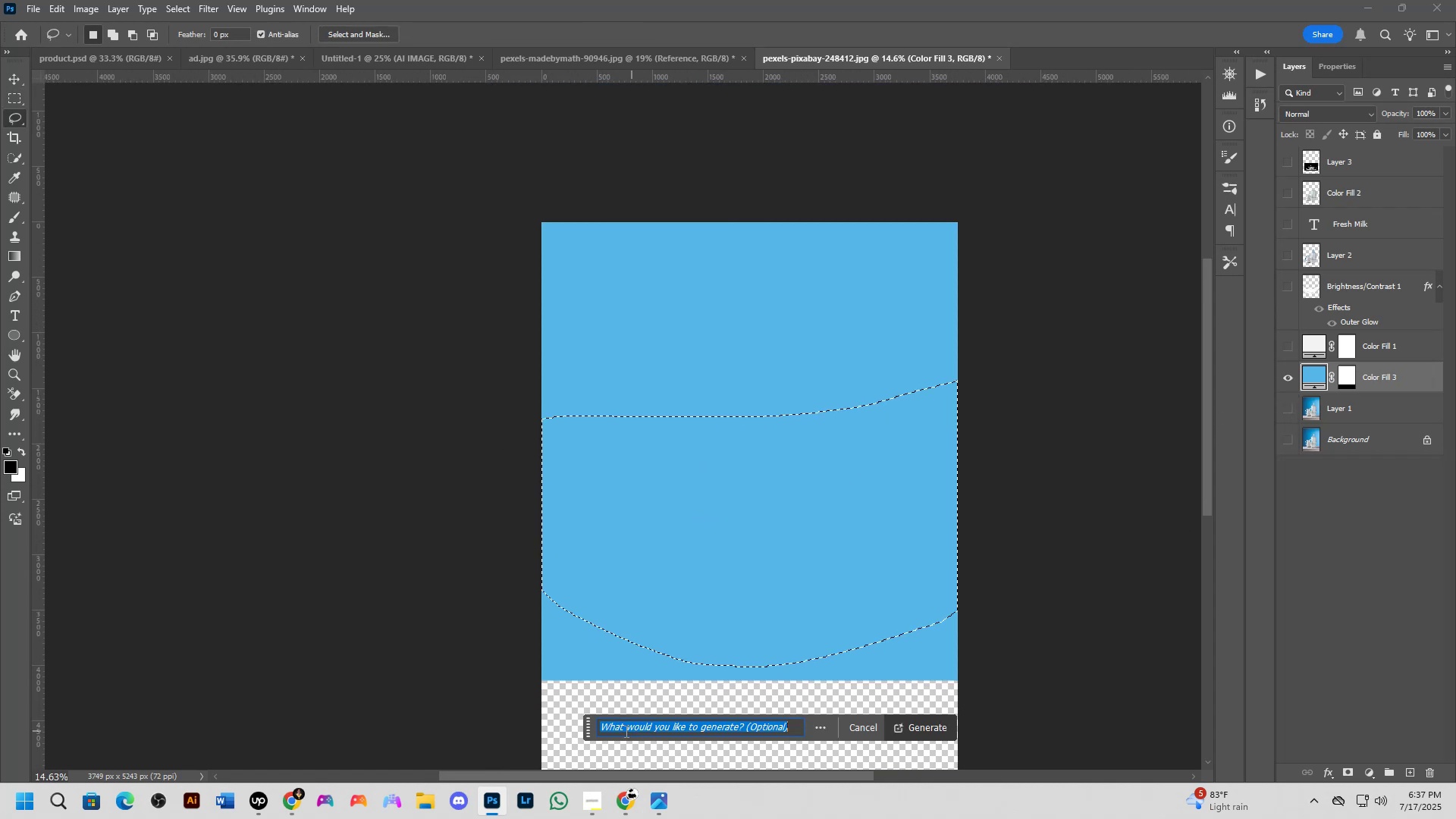 
type(ad )
key(Backspace)
type(d milk spa)
key(Backspace)
type(lsh)
 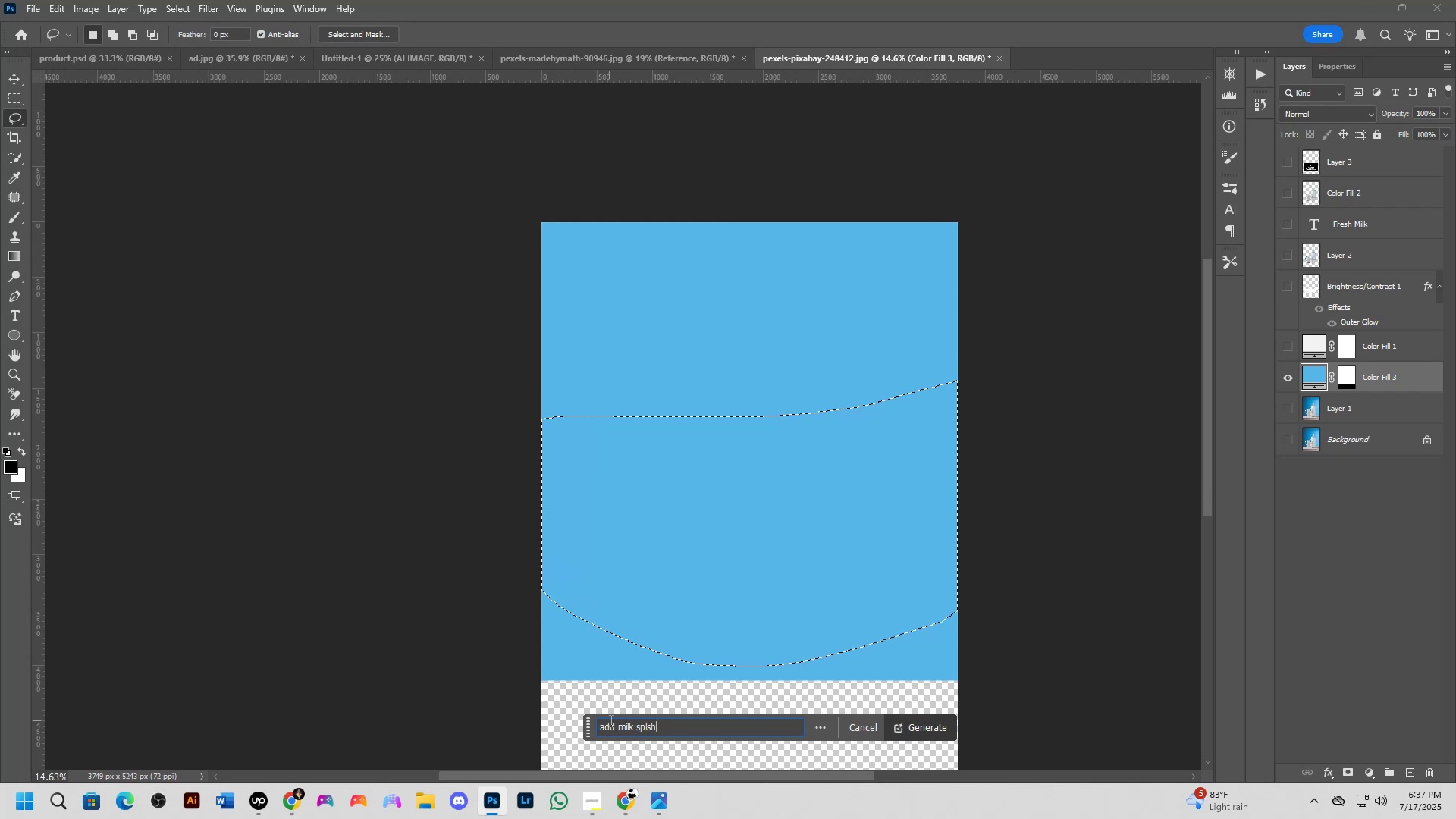 
key(Enter)
 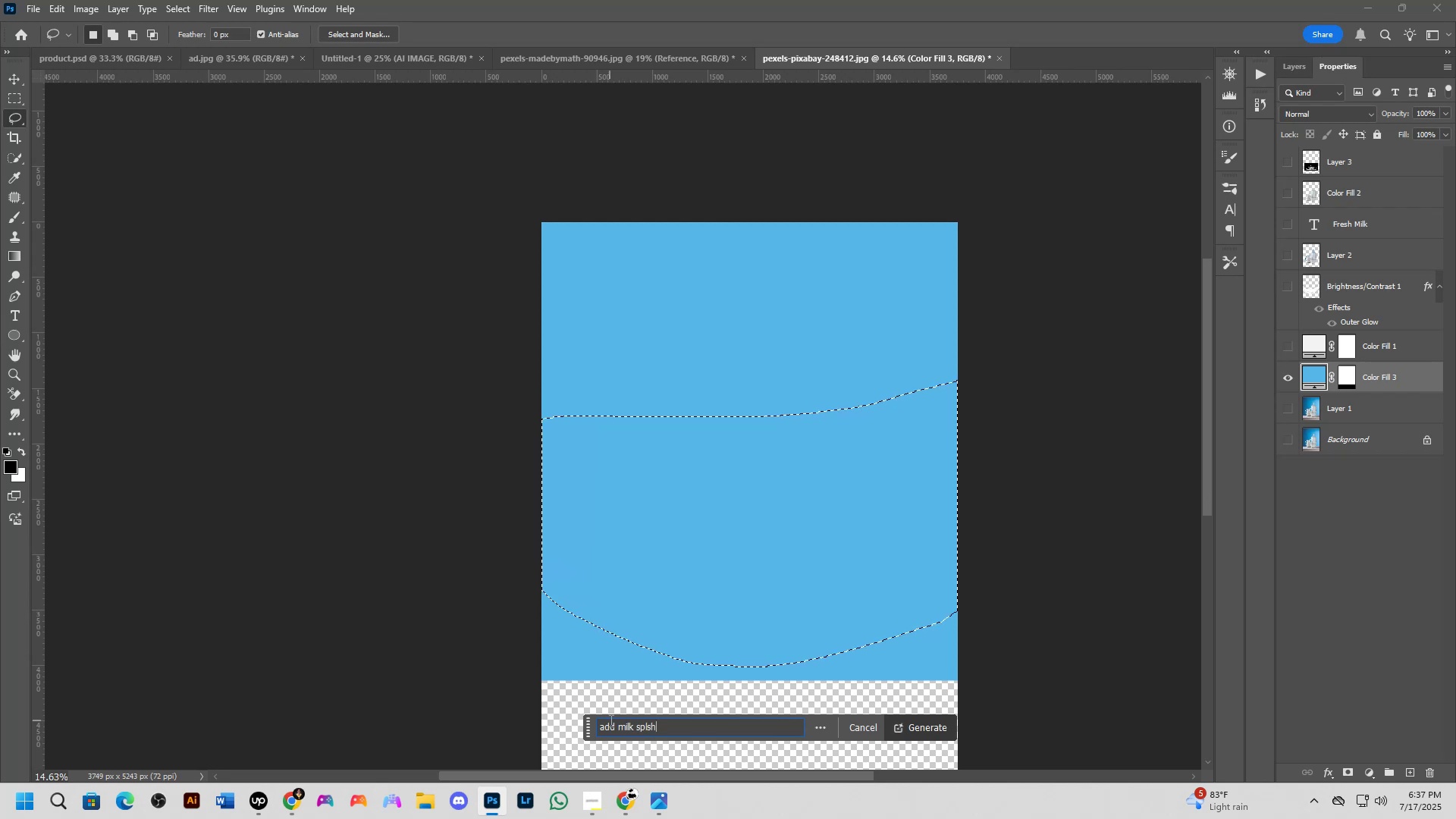 
key(Alt+Tab)
 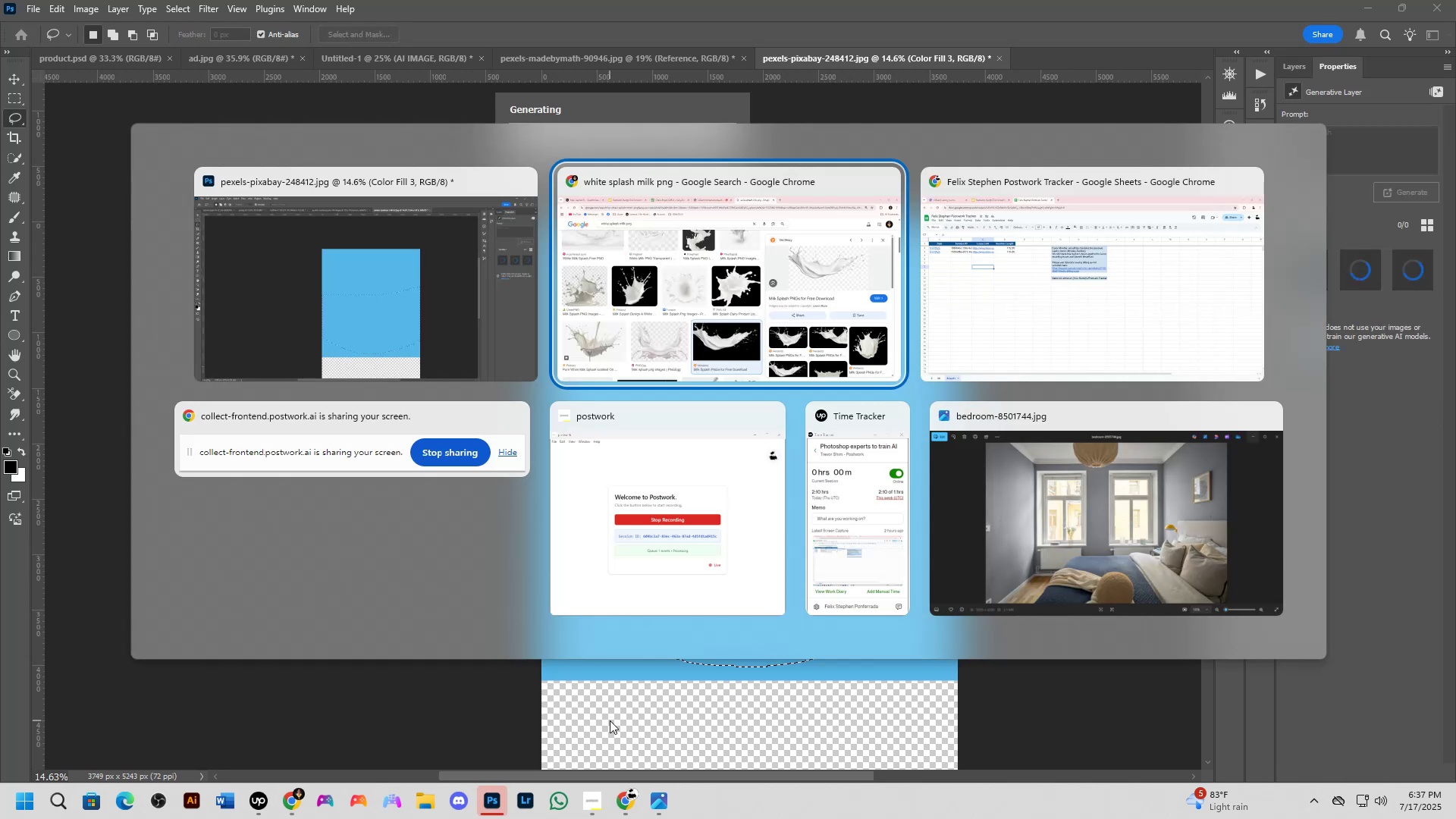 
key(Alt+AltLeft)
 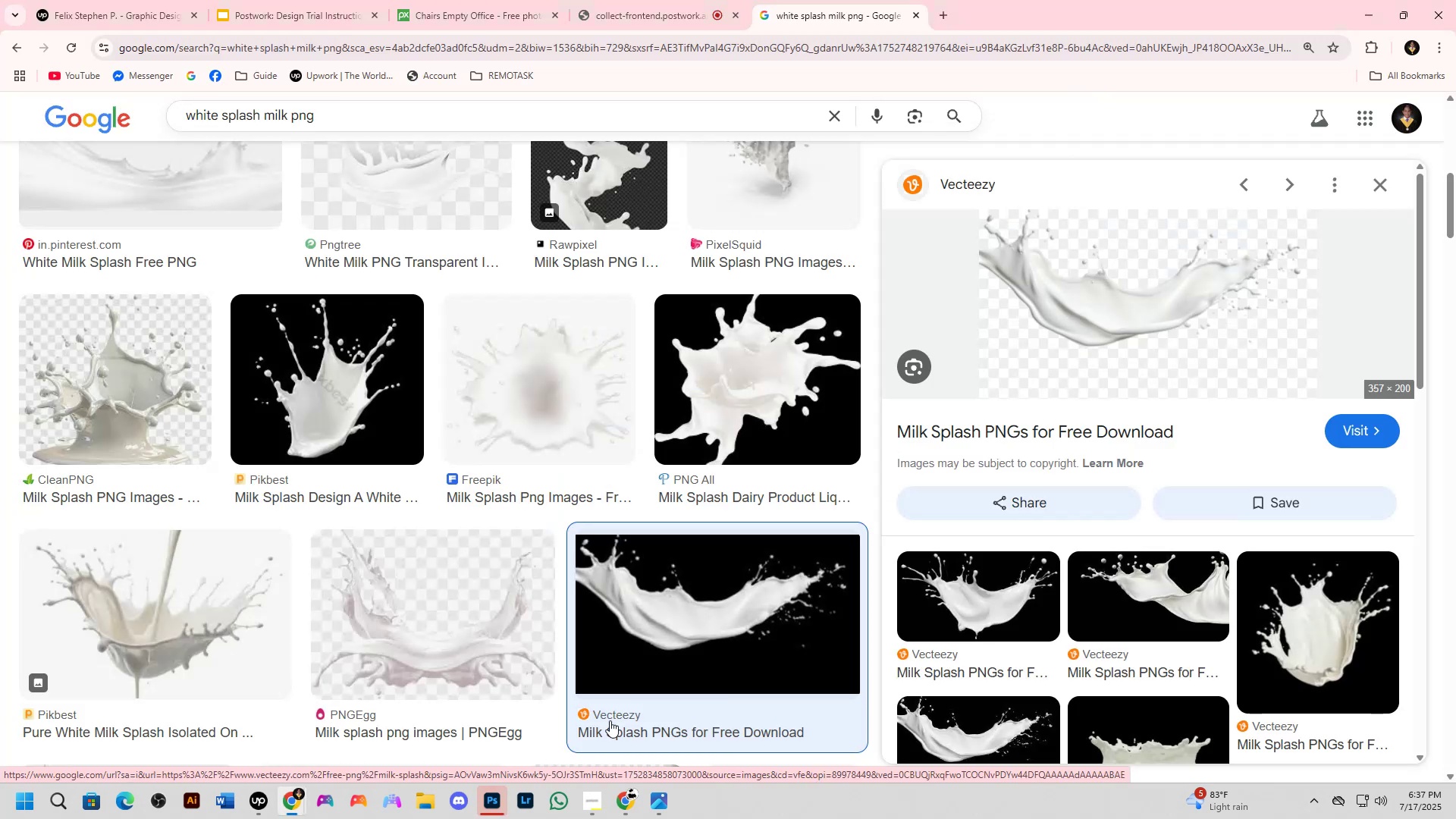 
key(Tab)
key(Escape)
key(Backspace)
key(Backspace)
type(ash)
 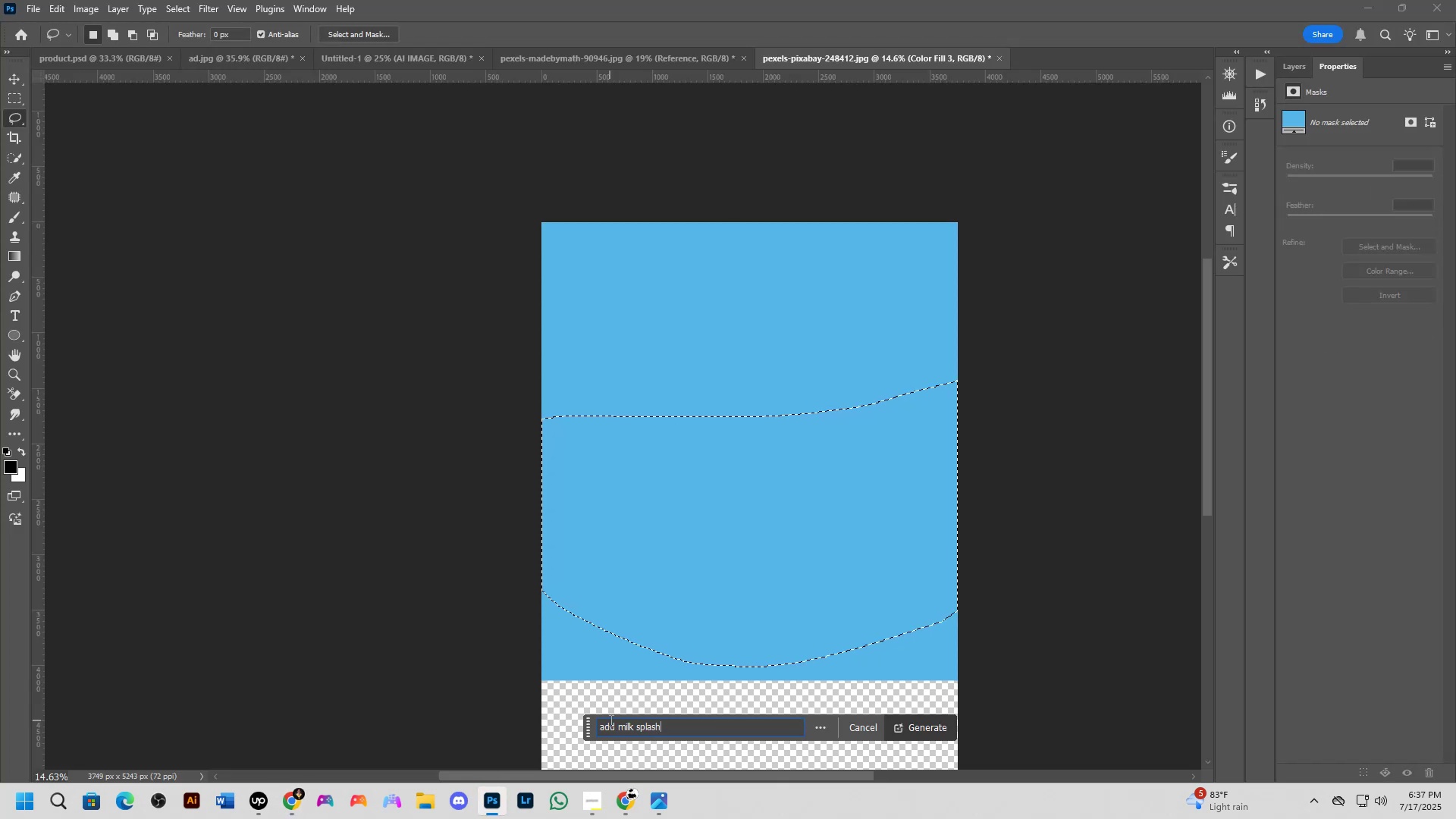 
key(Enter)
 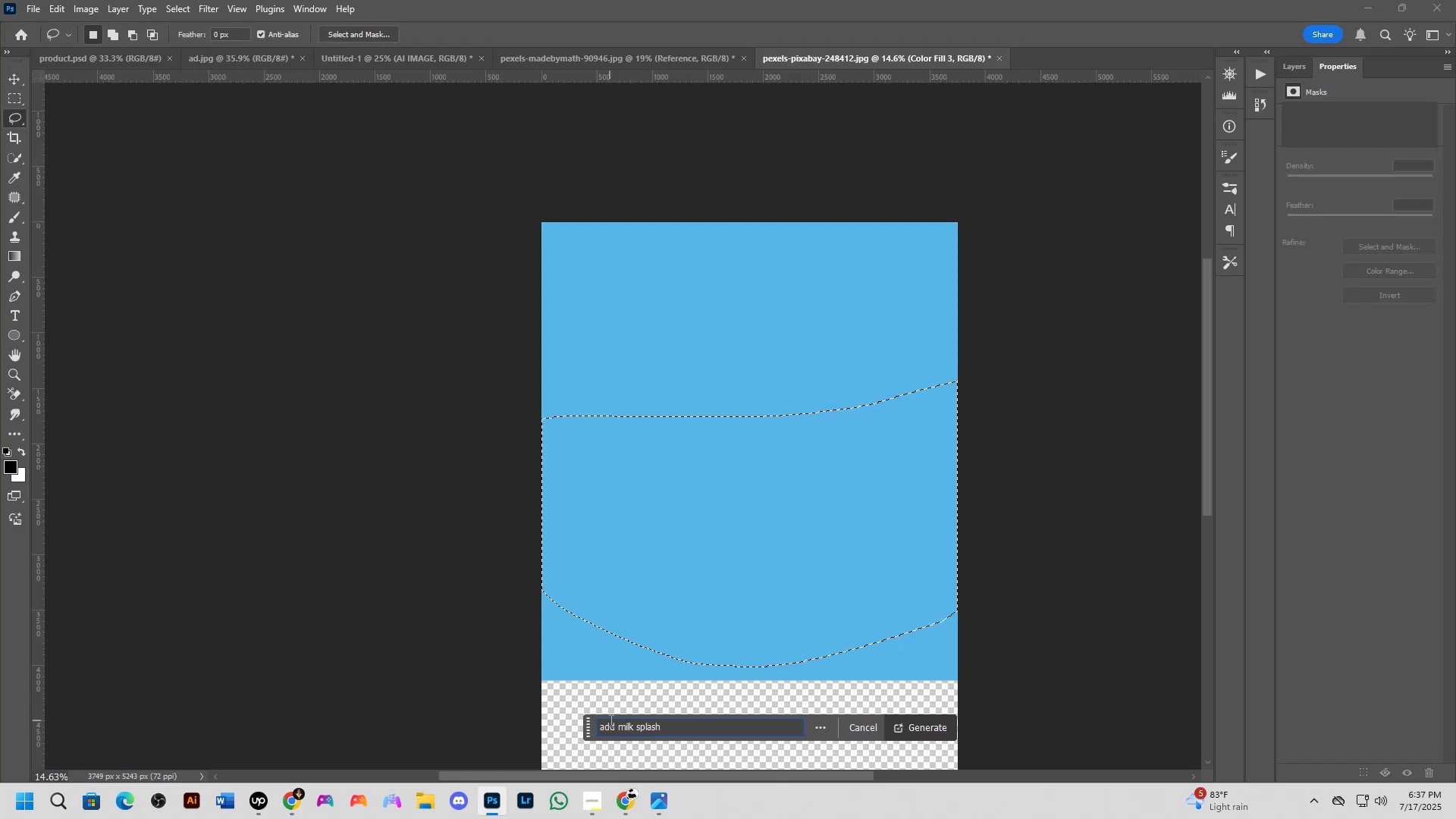 
key(Alt+Tab)
 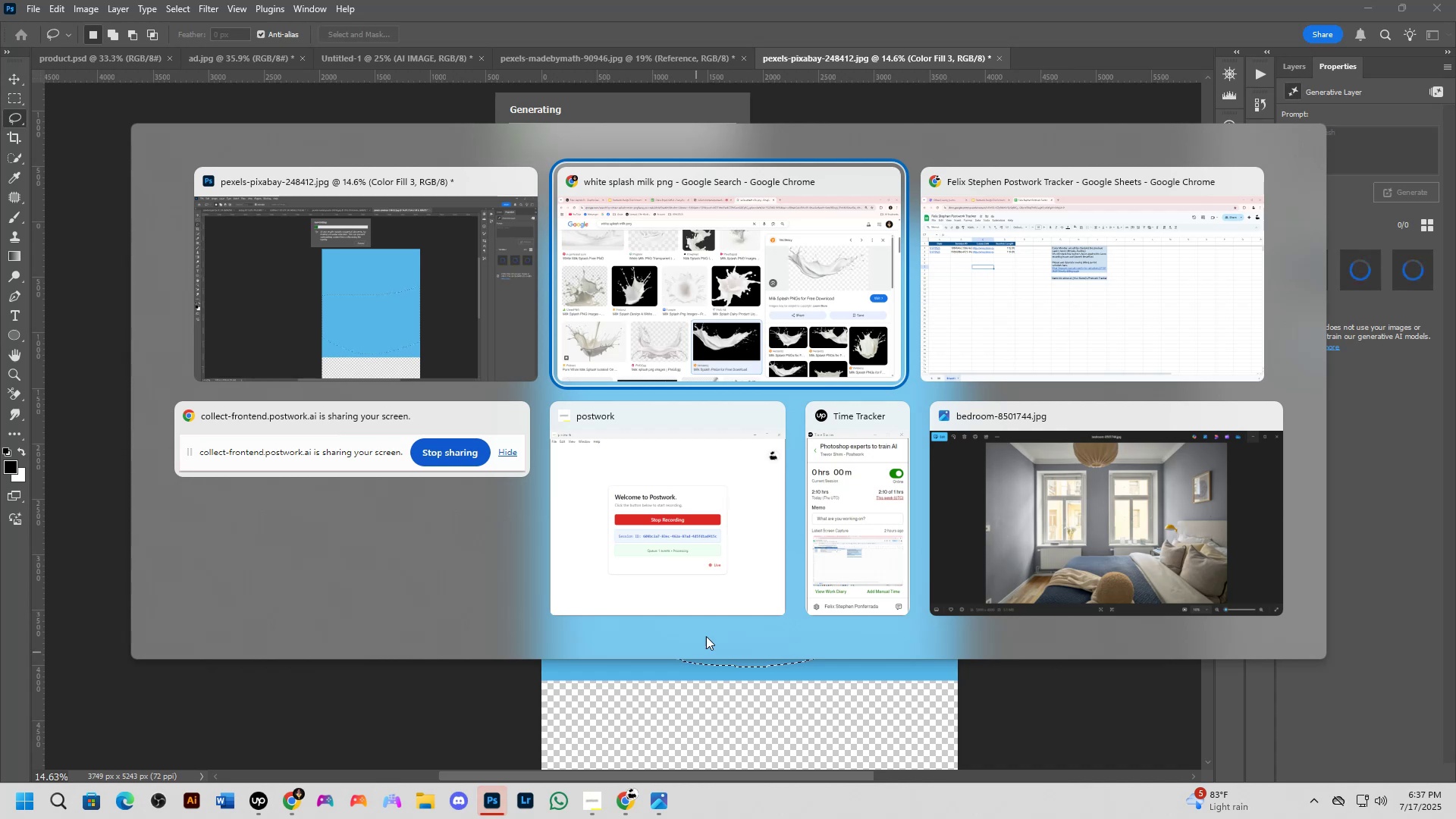 
key(Alt+Tab)
 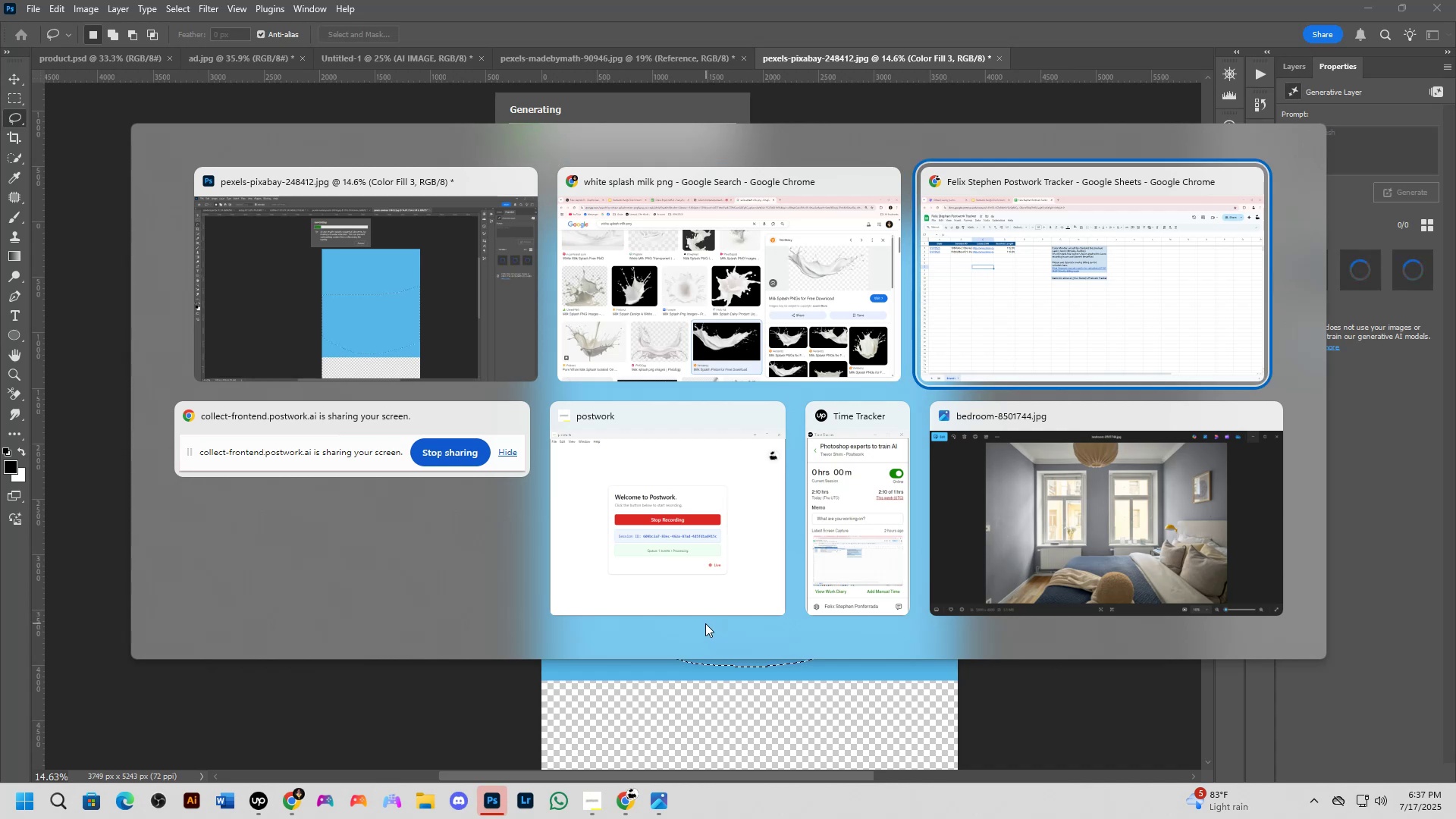 
key(Alt+Tab)
 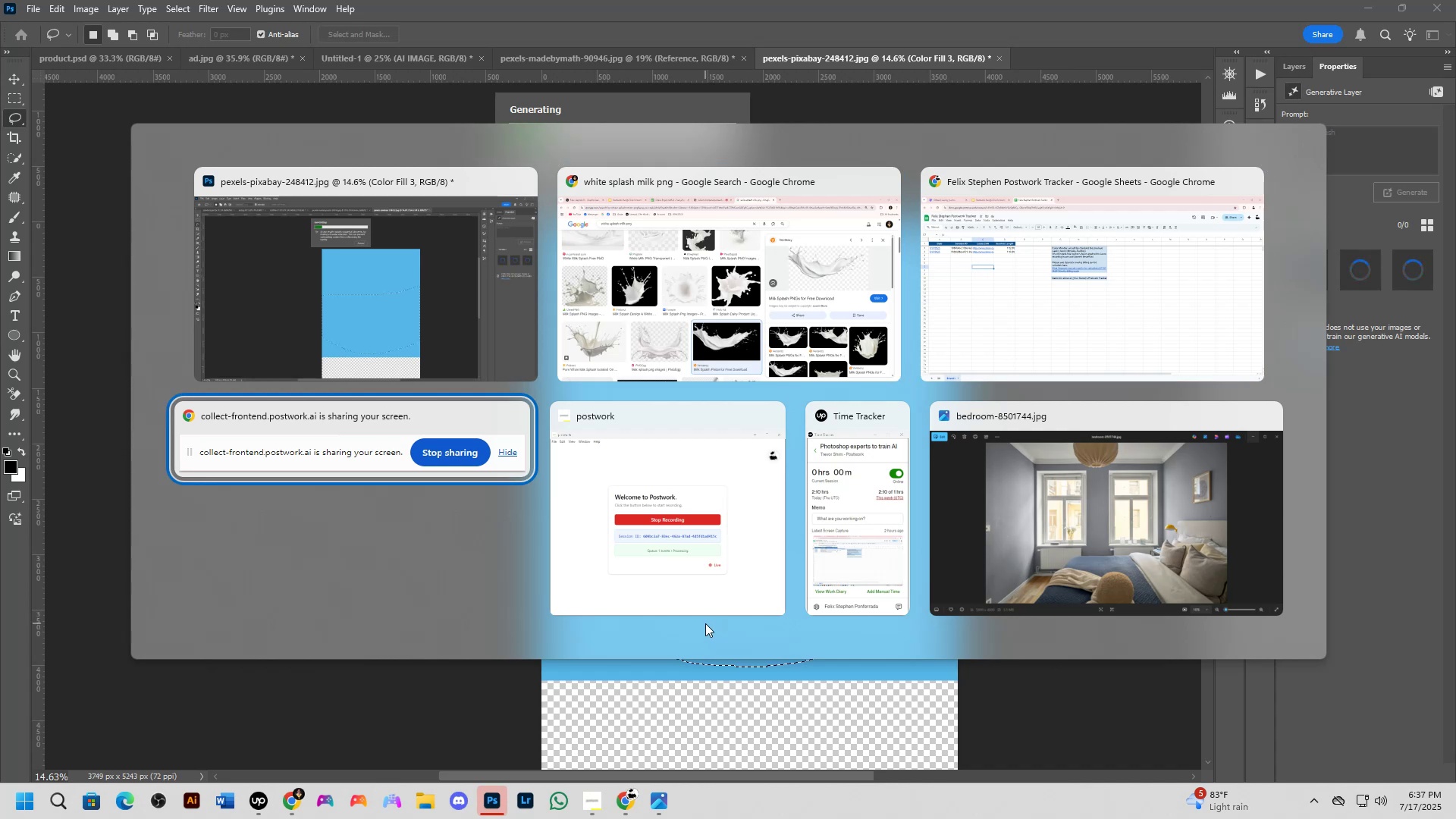 
key(Alt+Tab)
 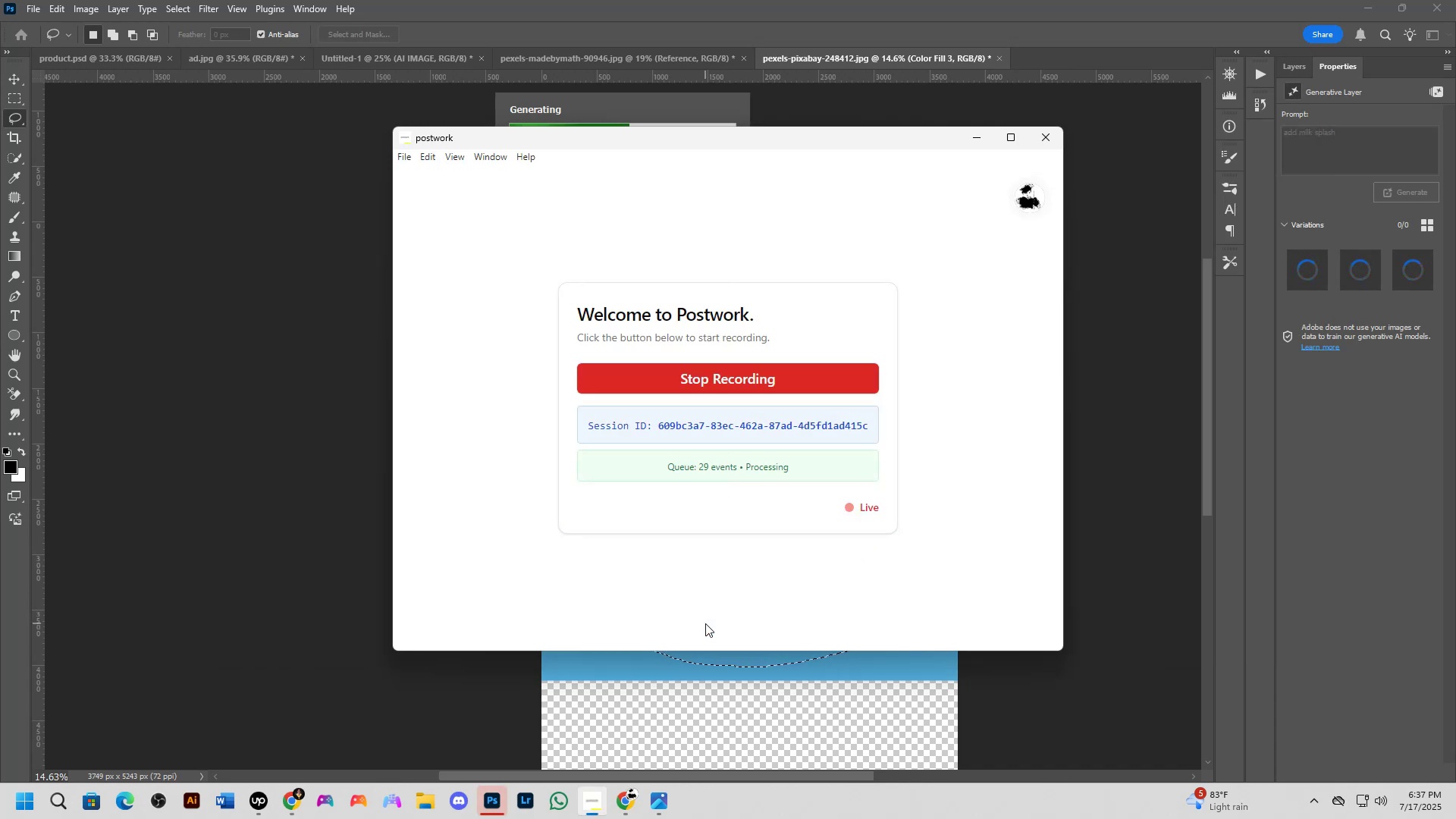 
wait(5.8)
 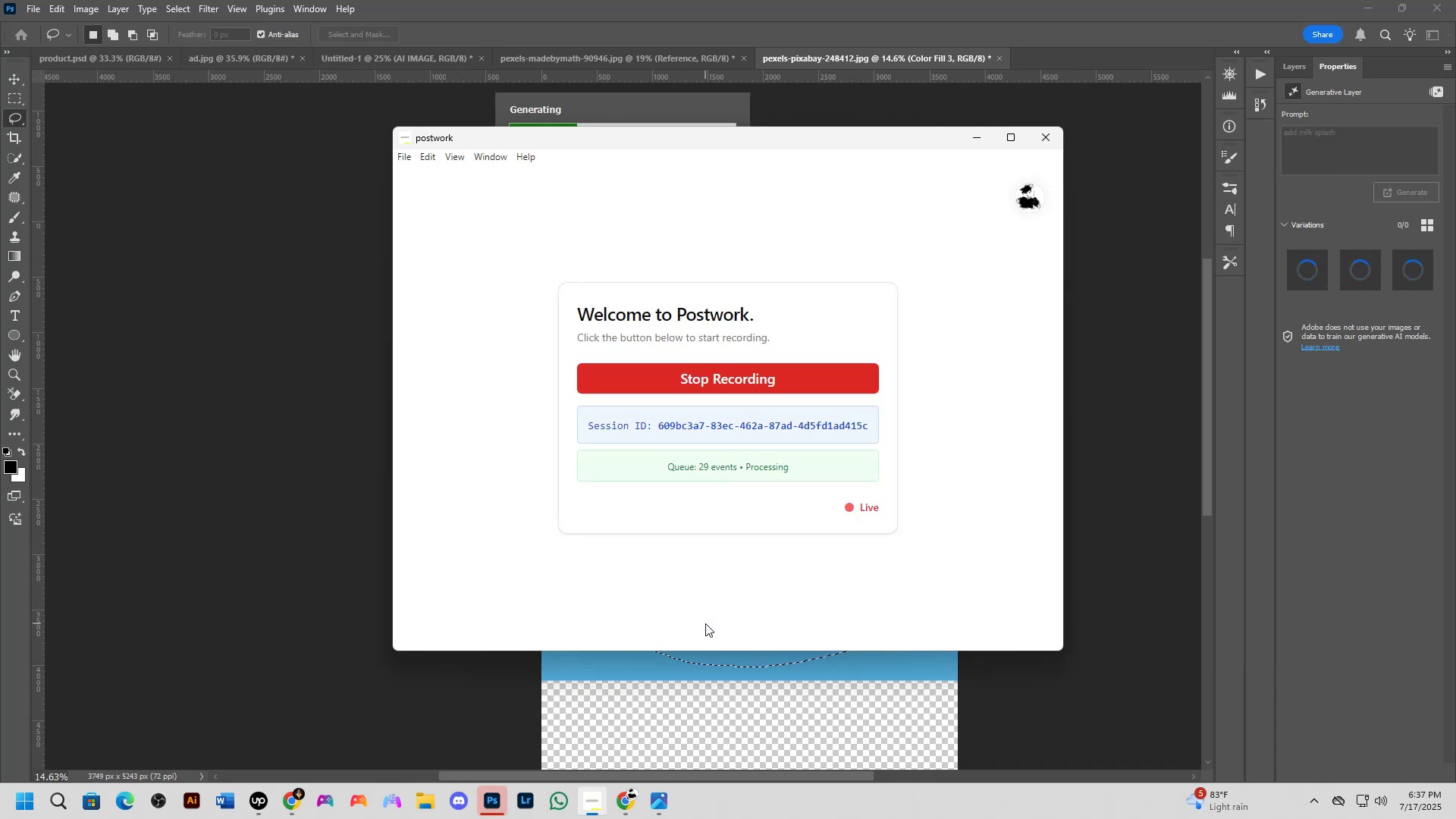 
key(Alt+AltLeft)
 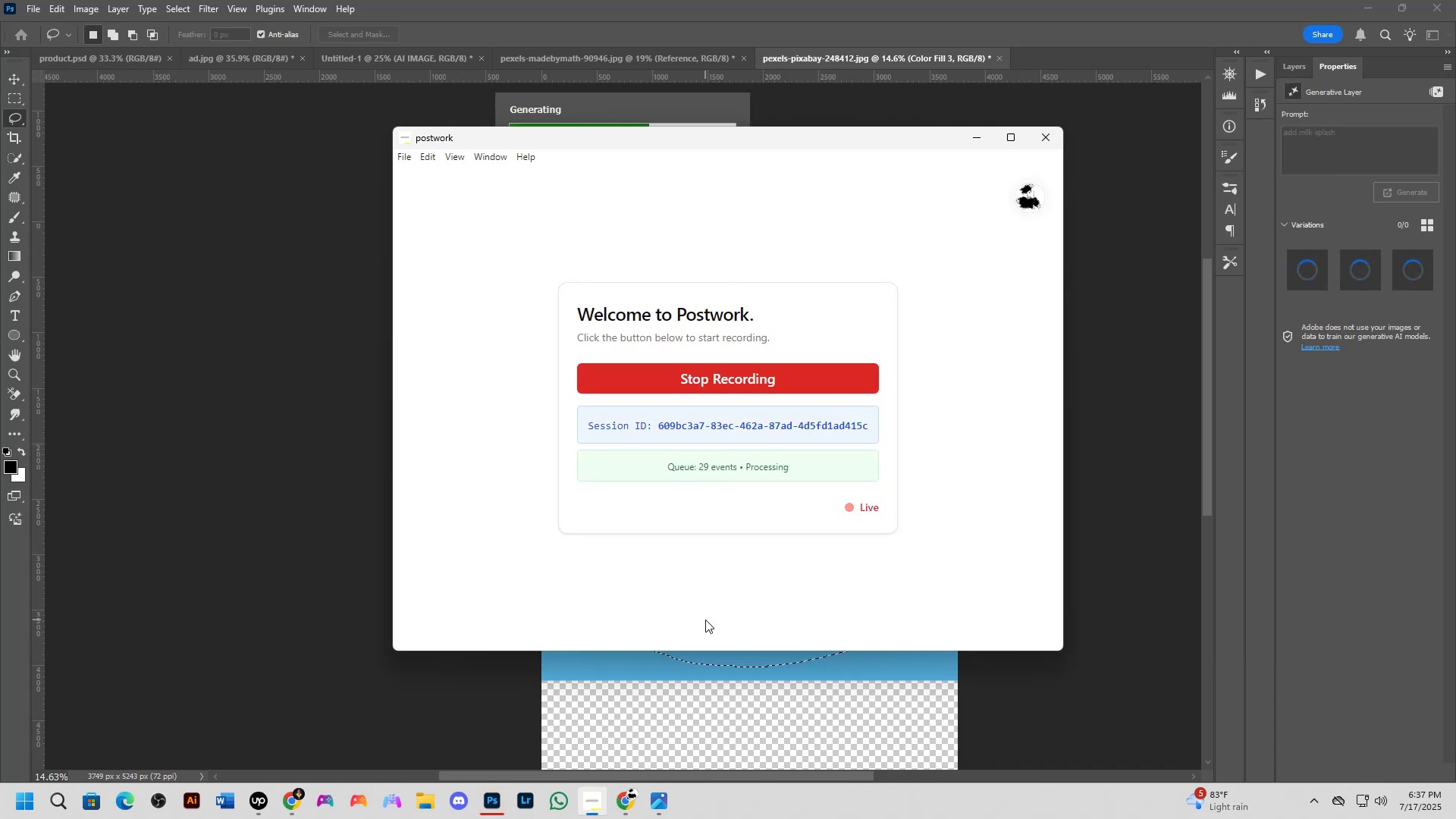 
key(Alt+Tab)
 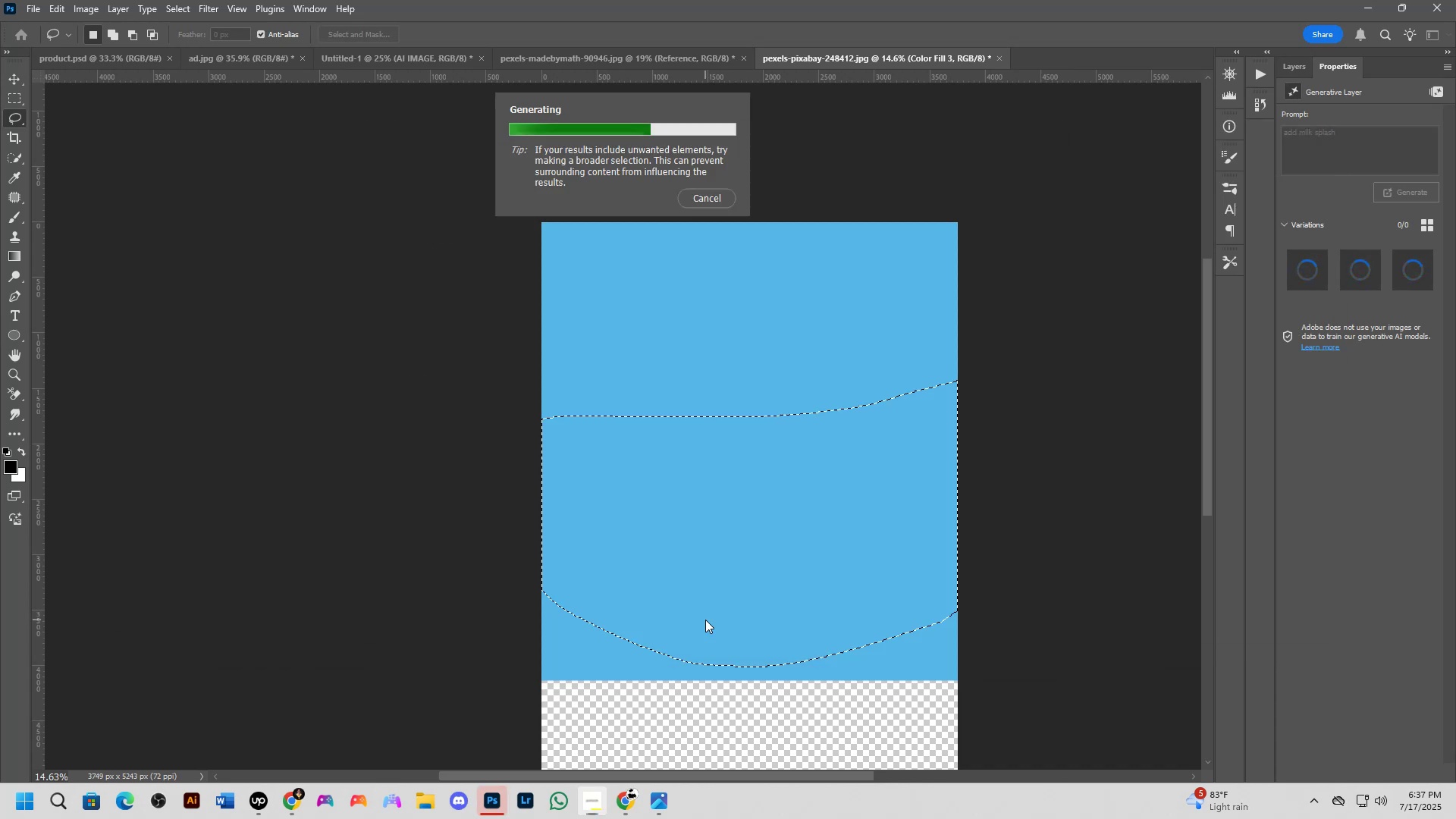 
key(Alt+Tab)
 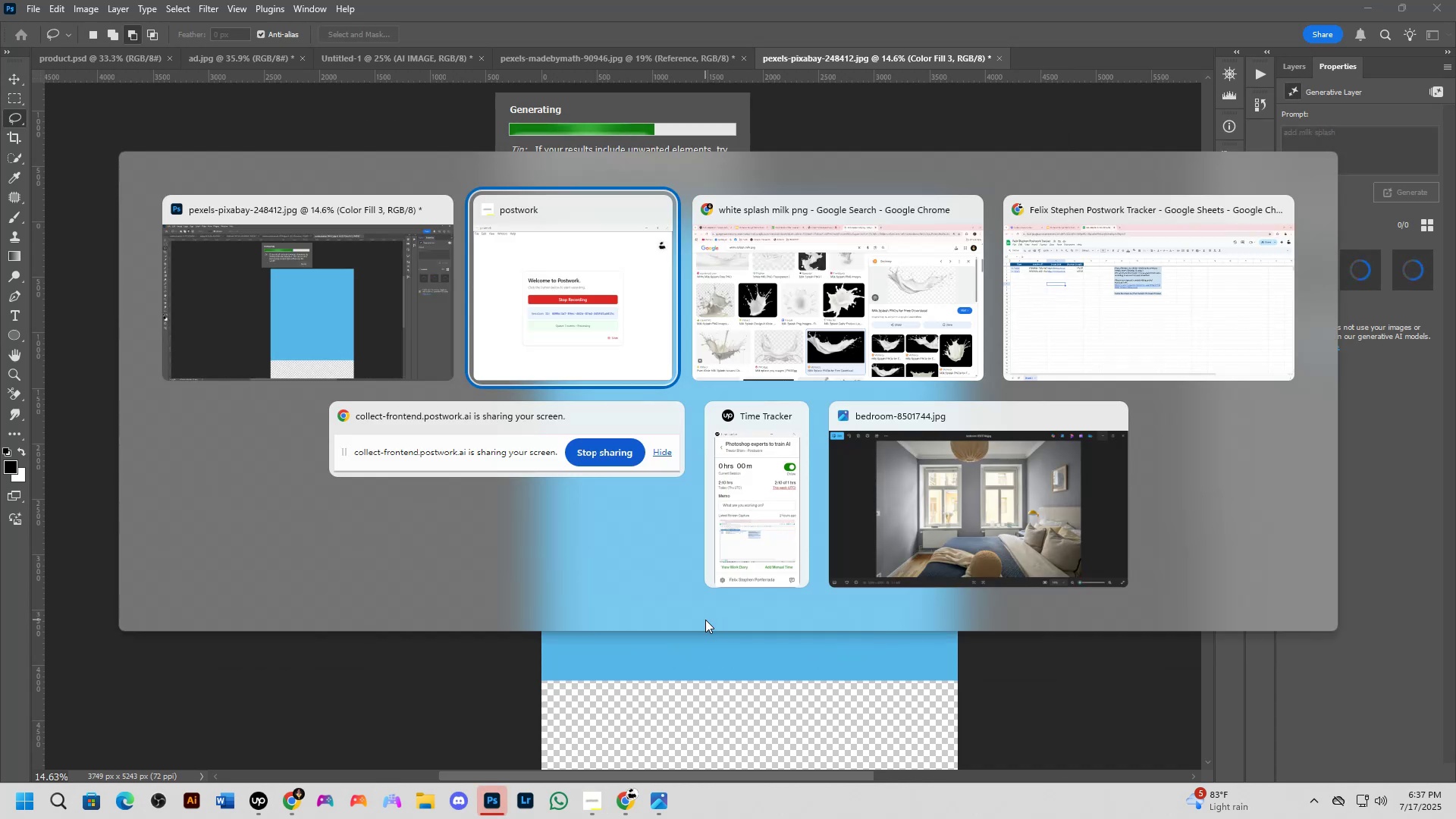 
key(Alt+Tab)
 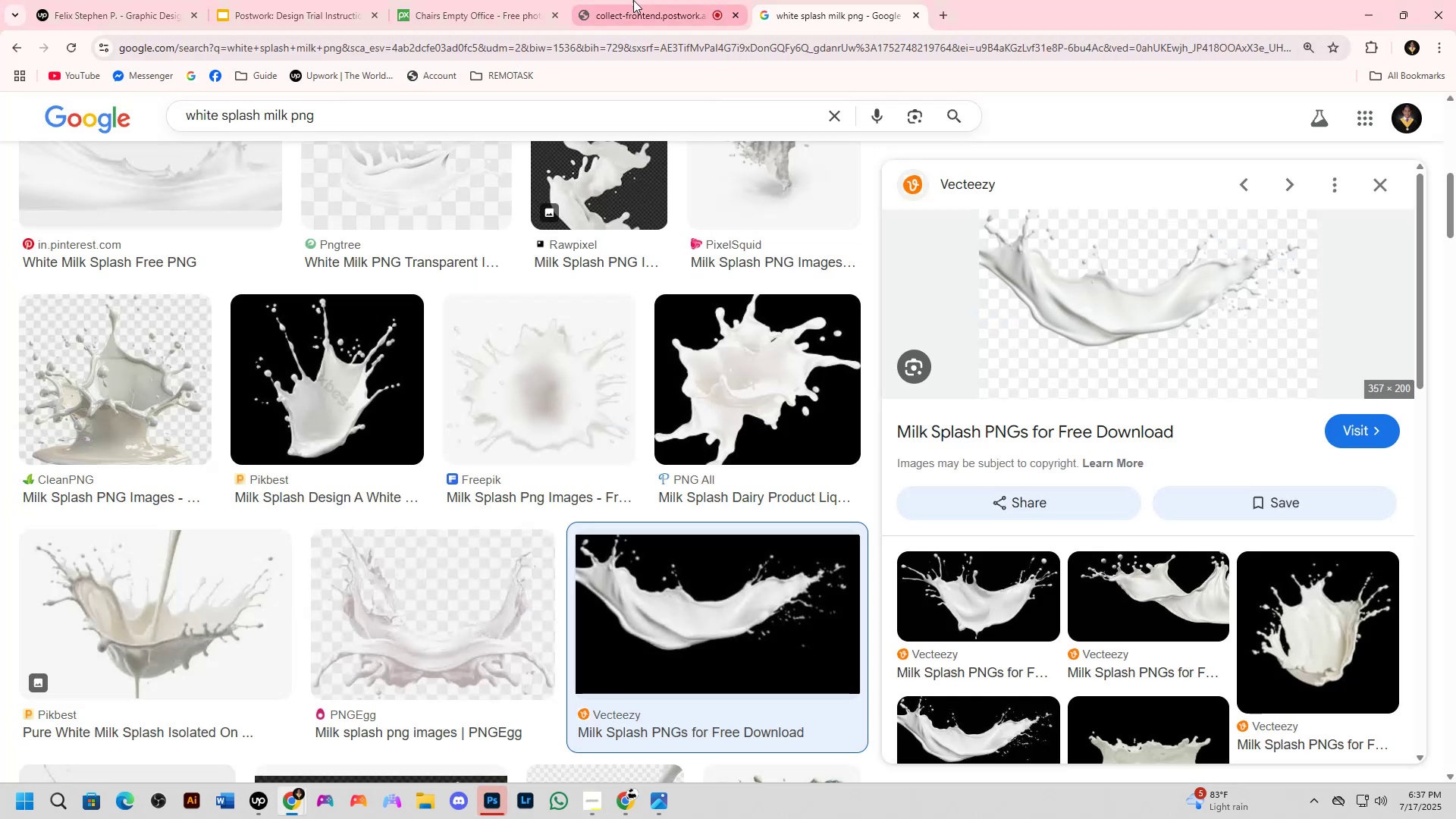 
left_click([633, 0])
 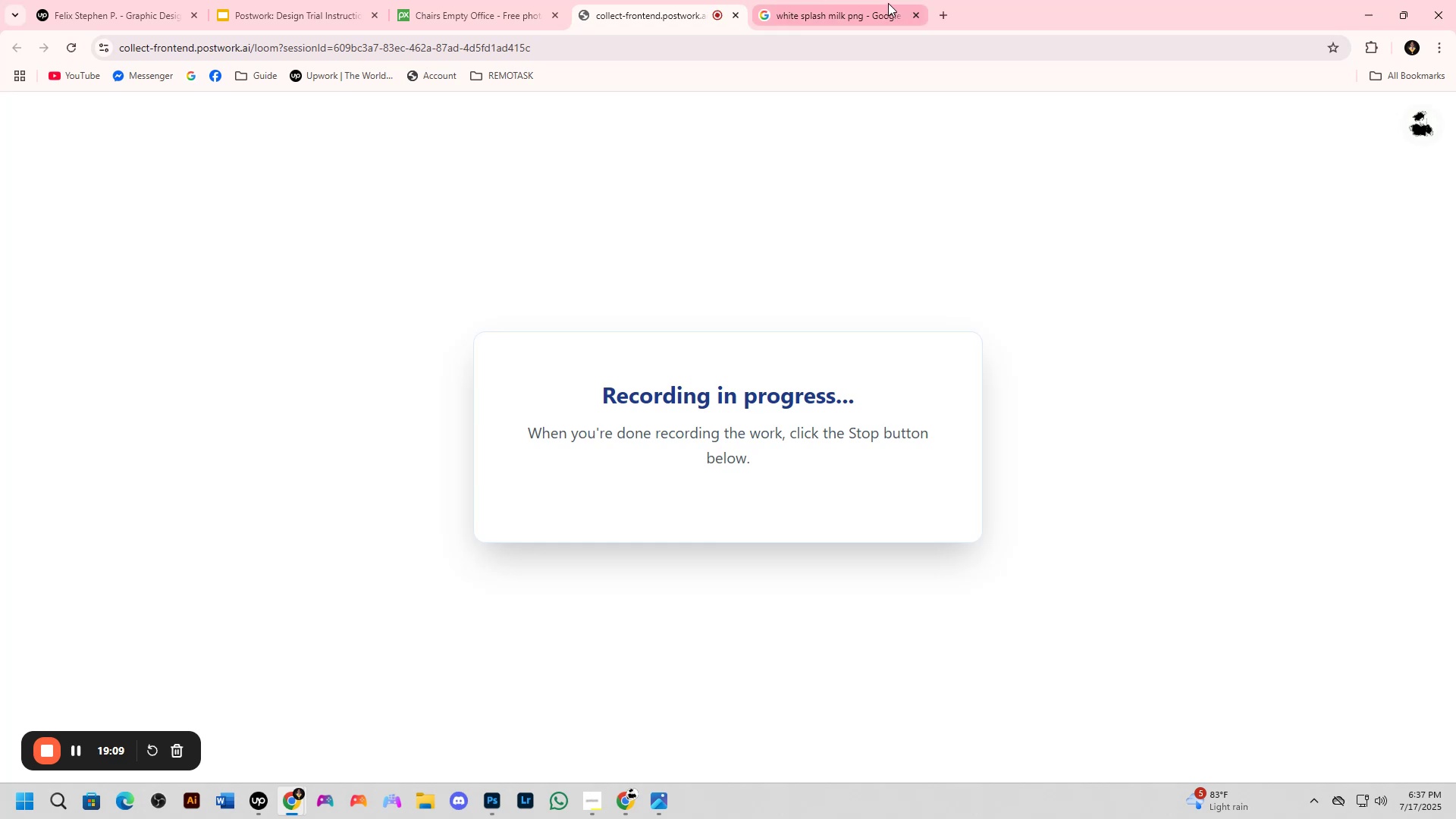 
left_click([887, 2])
 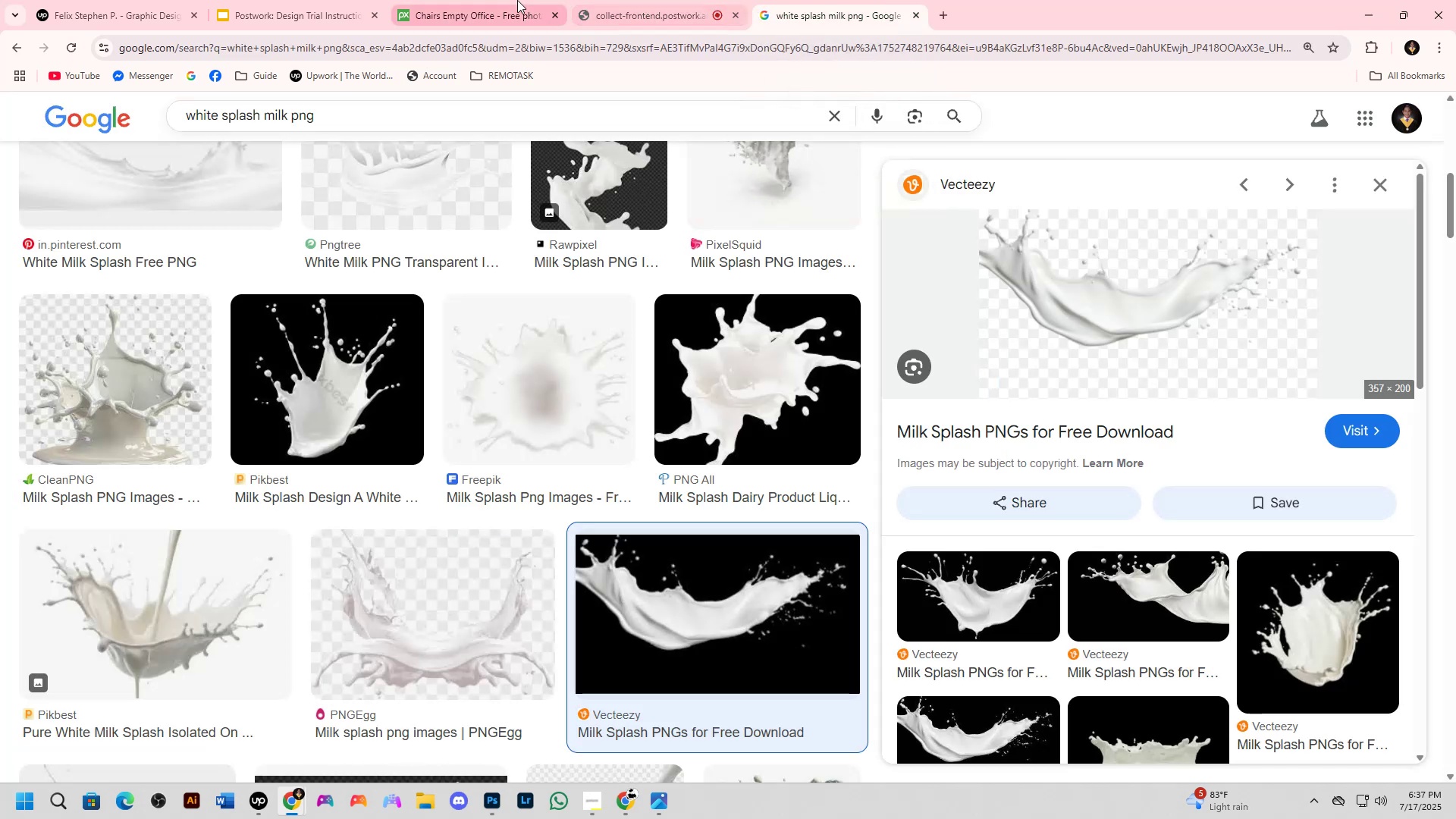 
left_click([513, 0])
 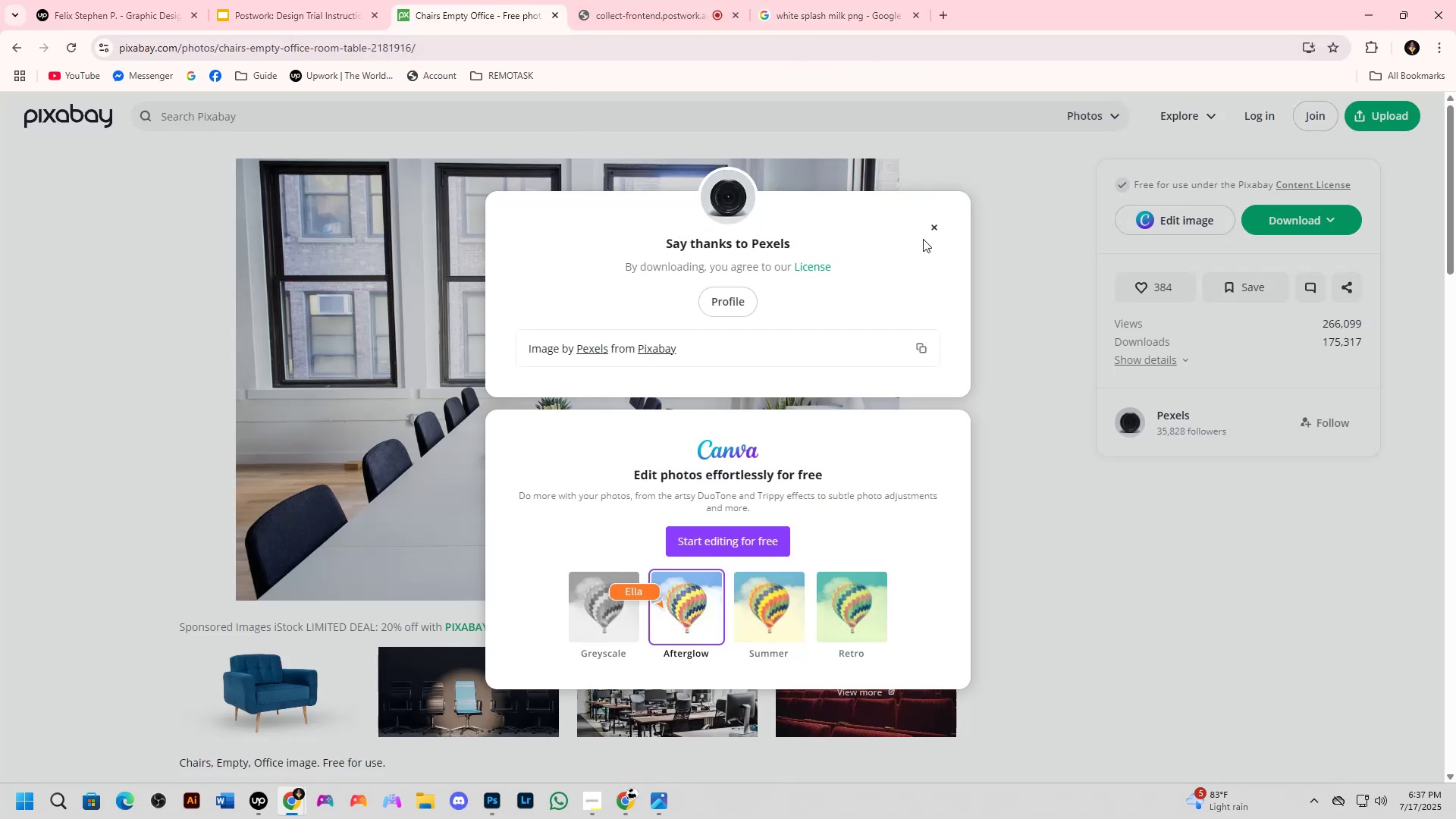 
left_click([936, 234])
 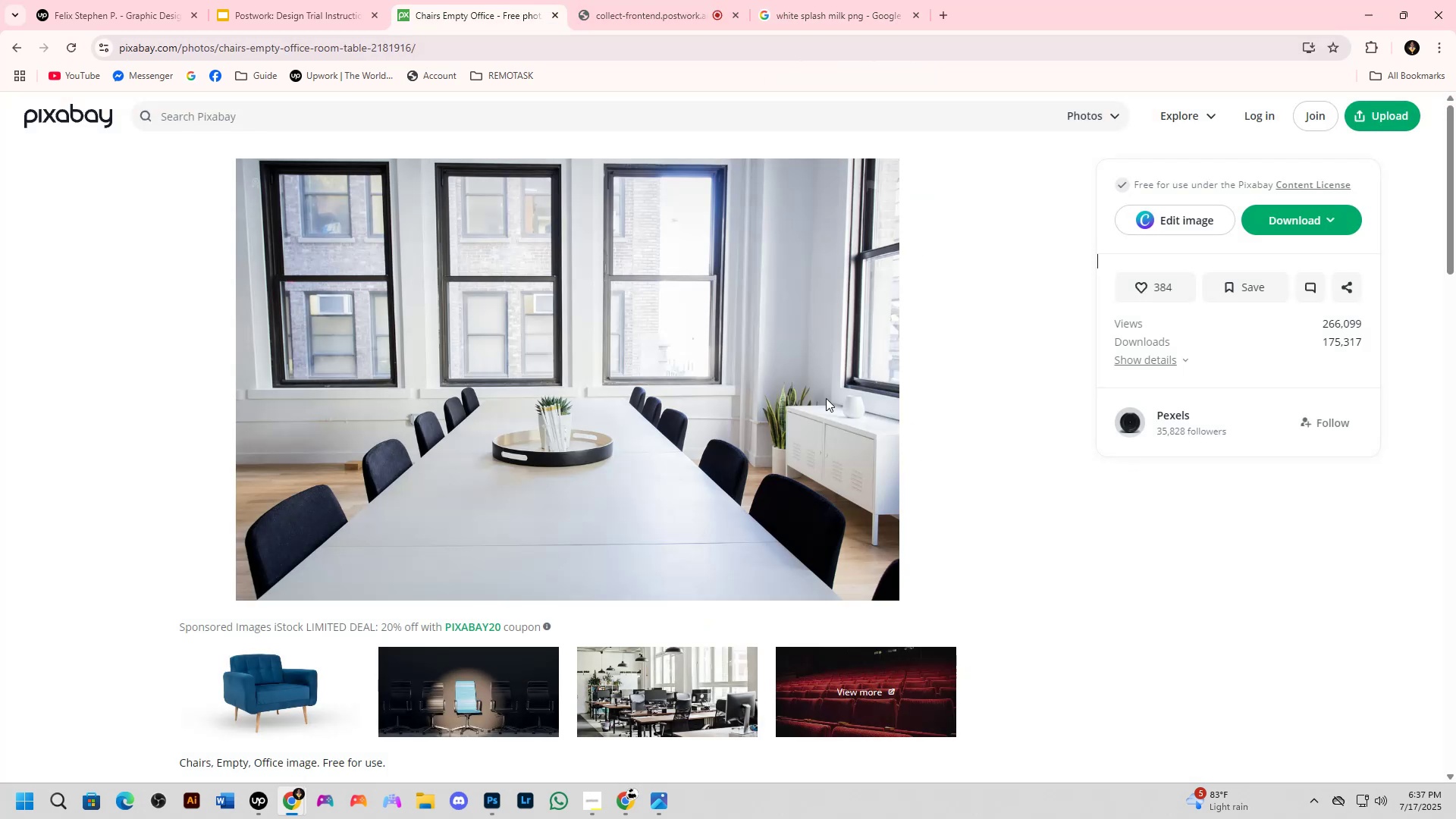 
scroll: coordinate [771, 451], scroll_direction: down, amount: 4.0
 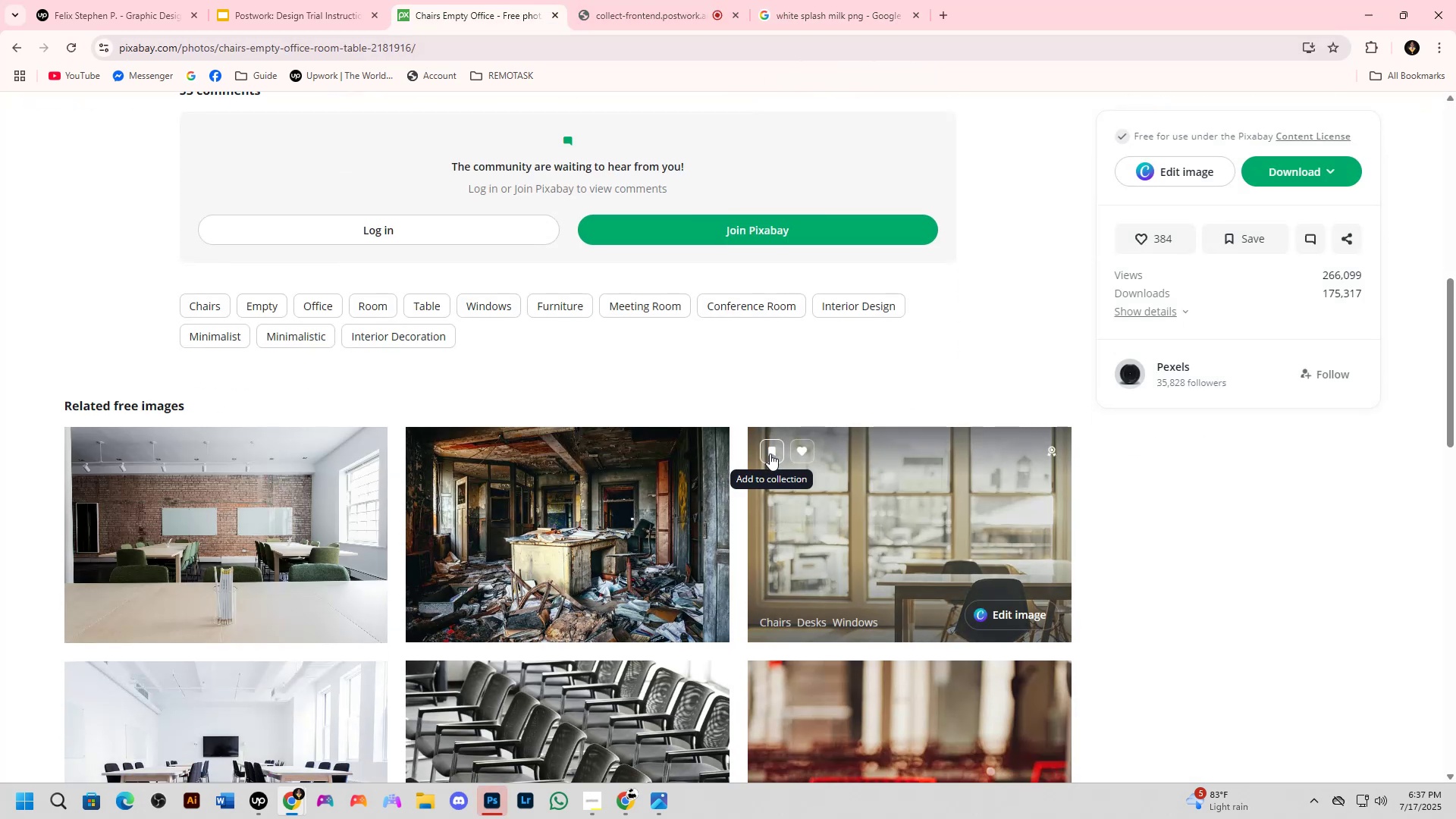 
scroll: coordinate [770, 455], scroll_direction: up, amount: 7.0
 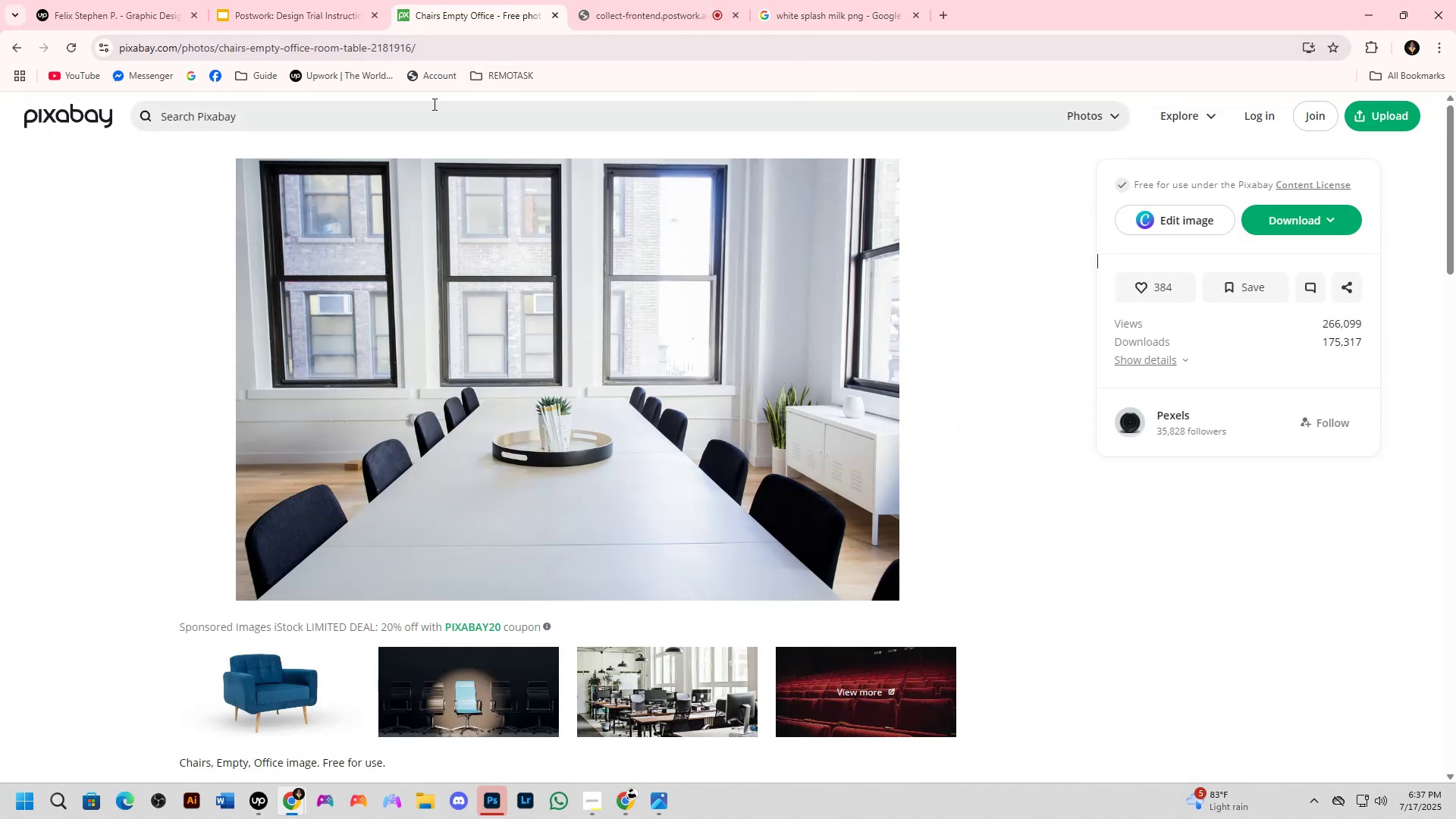 
left_click([429, 108])
 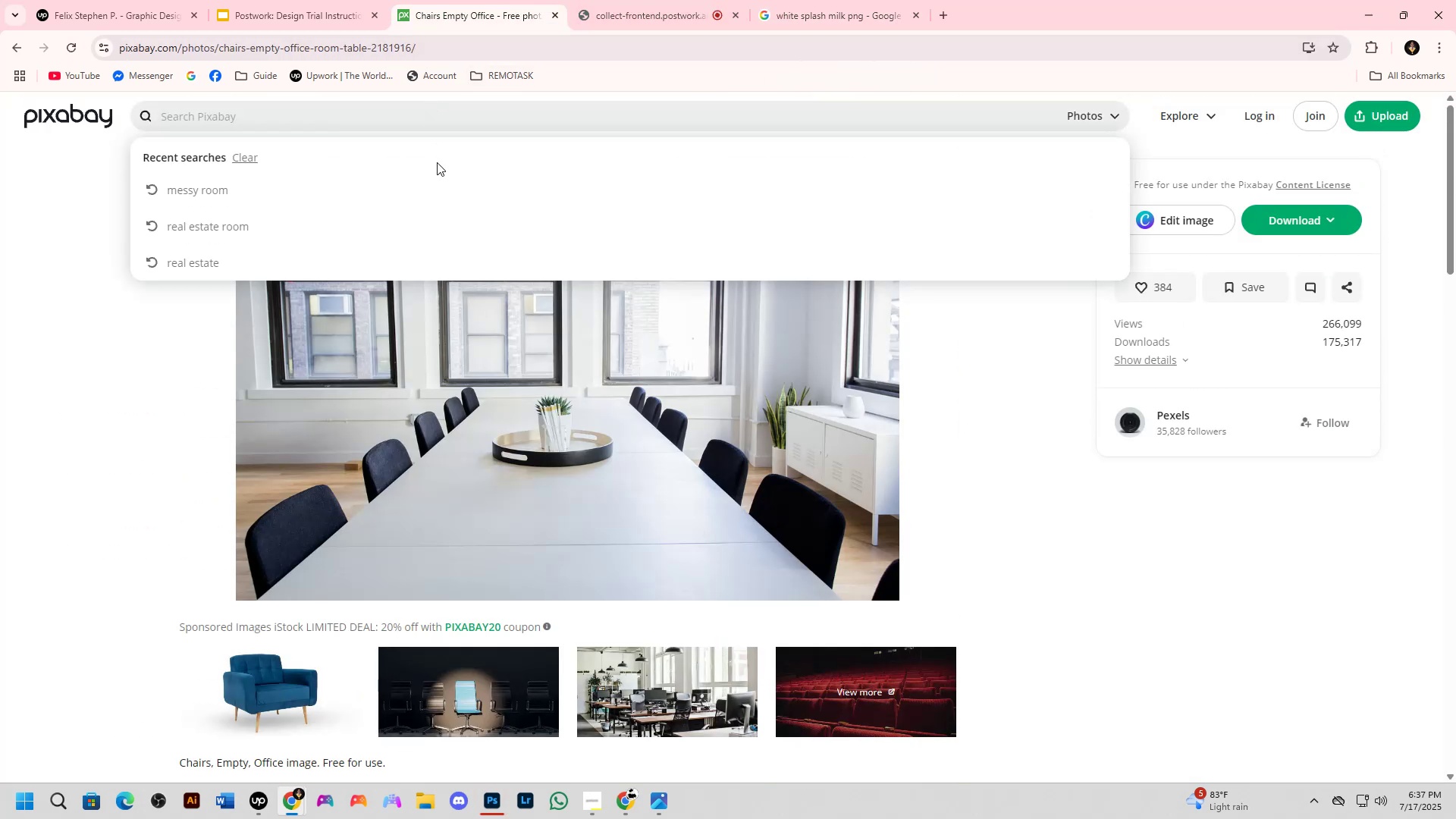 
type(milk splash)
 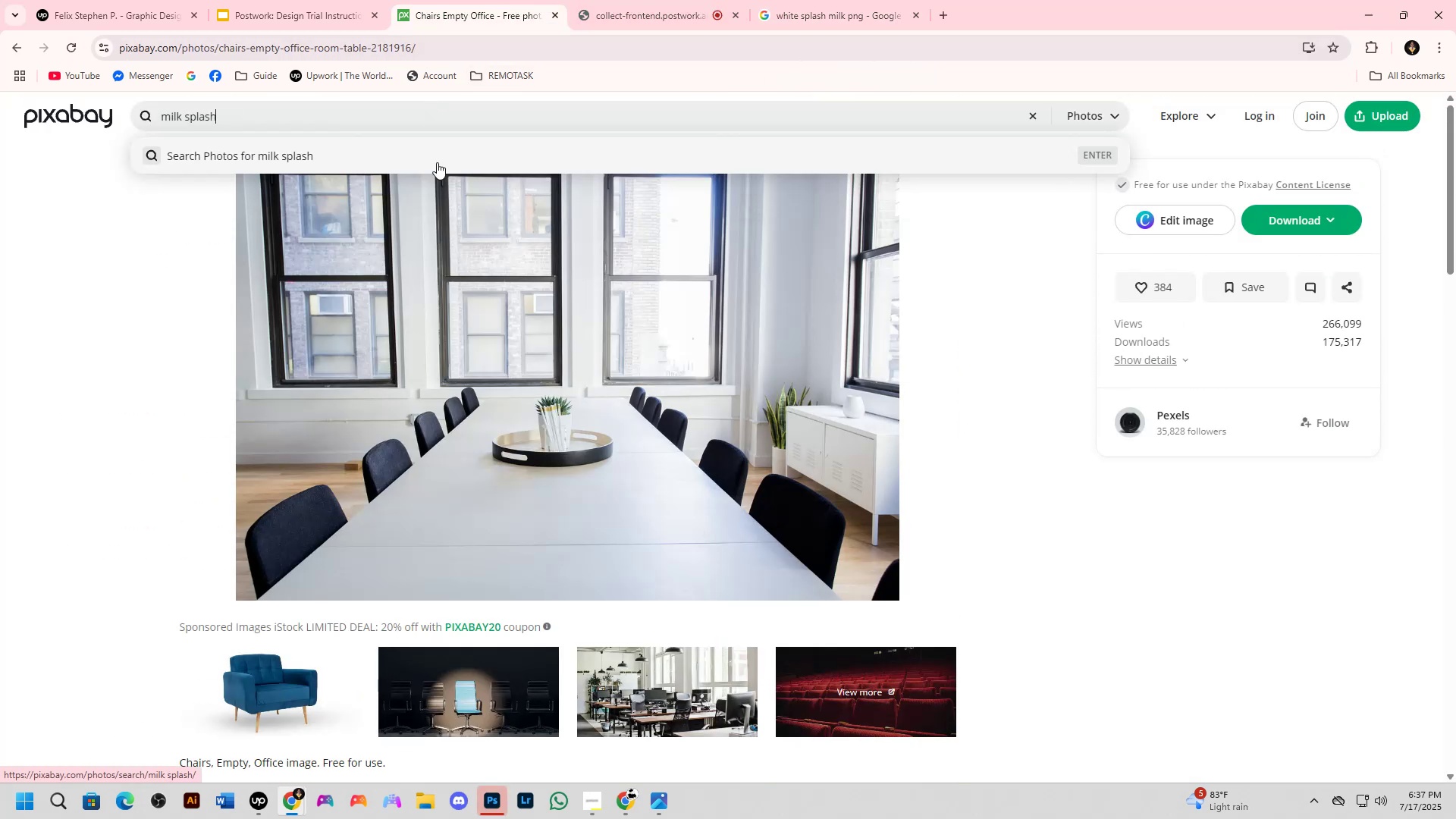 
key(Enter)
 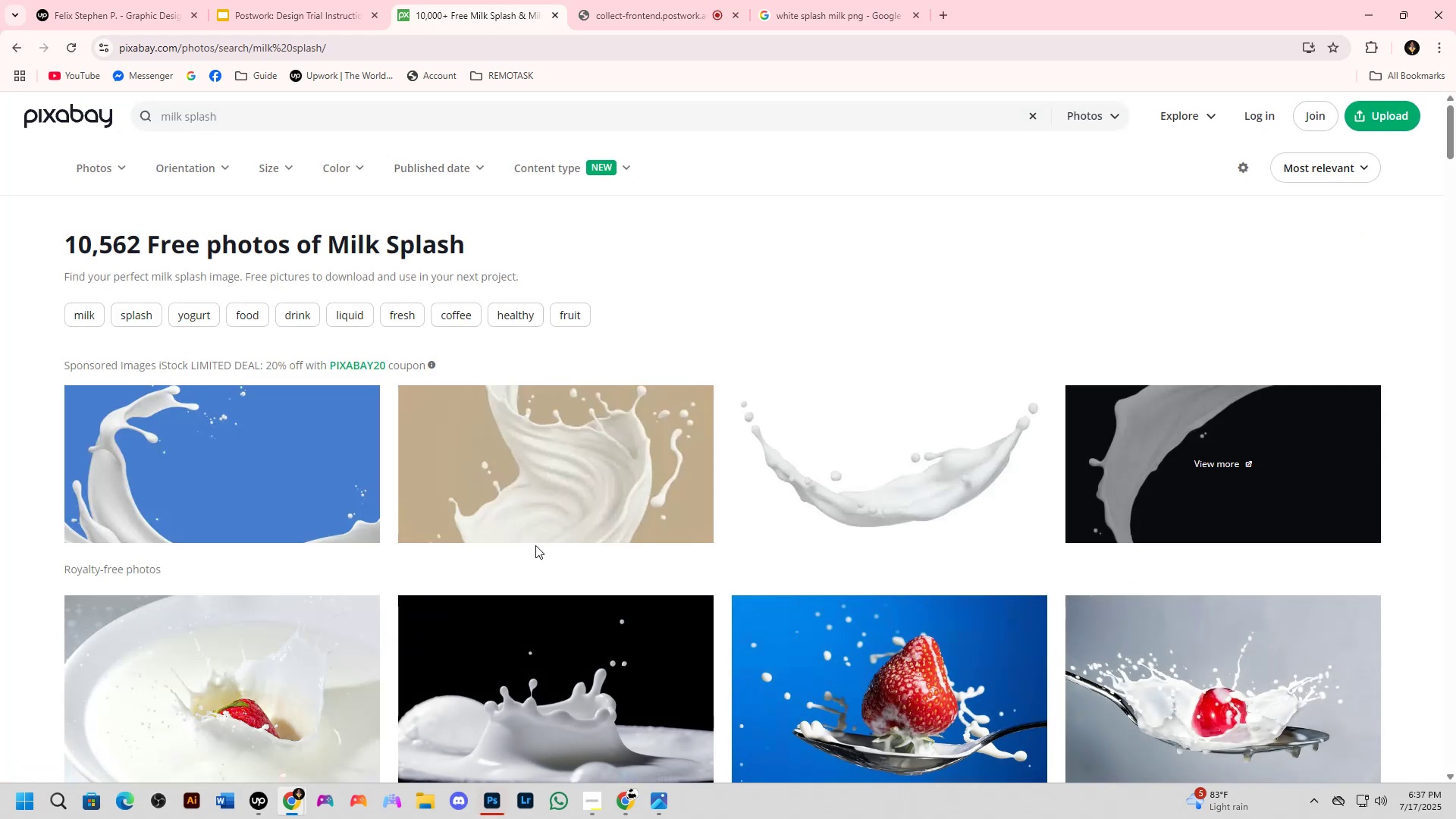 
scroll: coordinate [716, 507], scroll_direction: down, amount: 10.0
 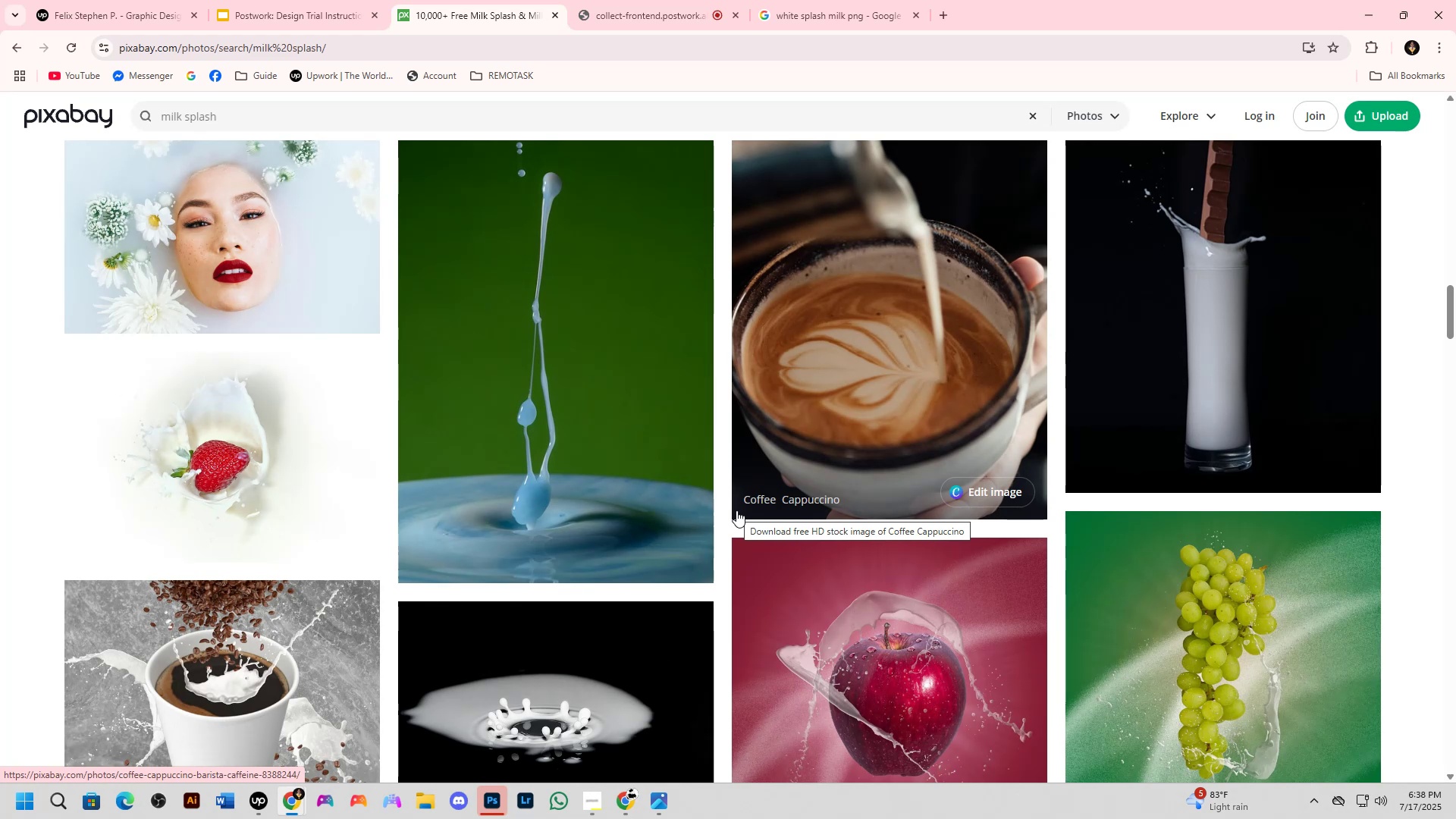 
wait(21.58)
 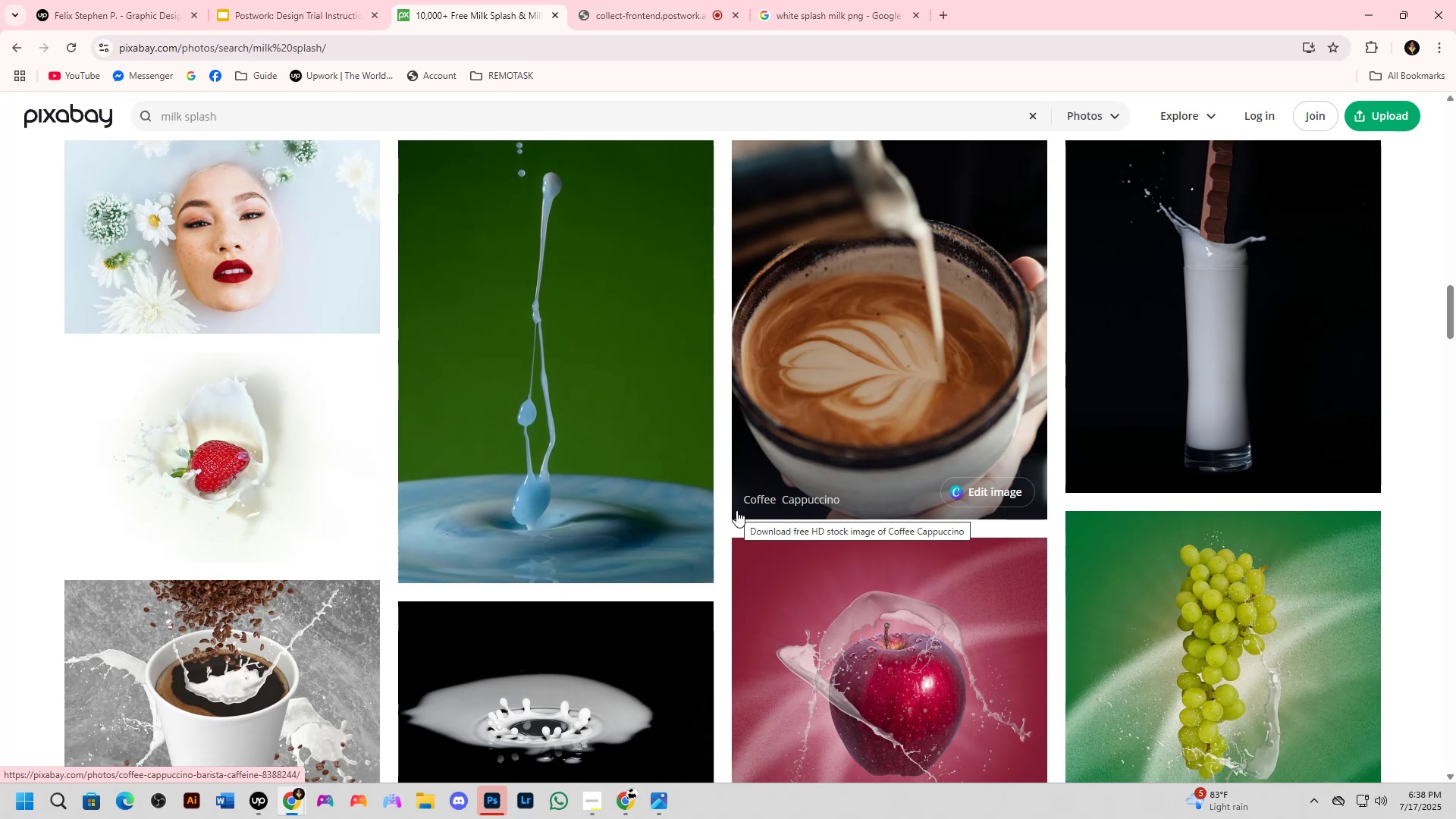 
key(Alt+AltLeft)
 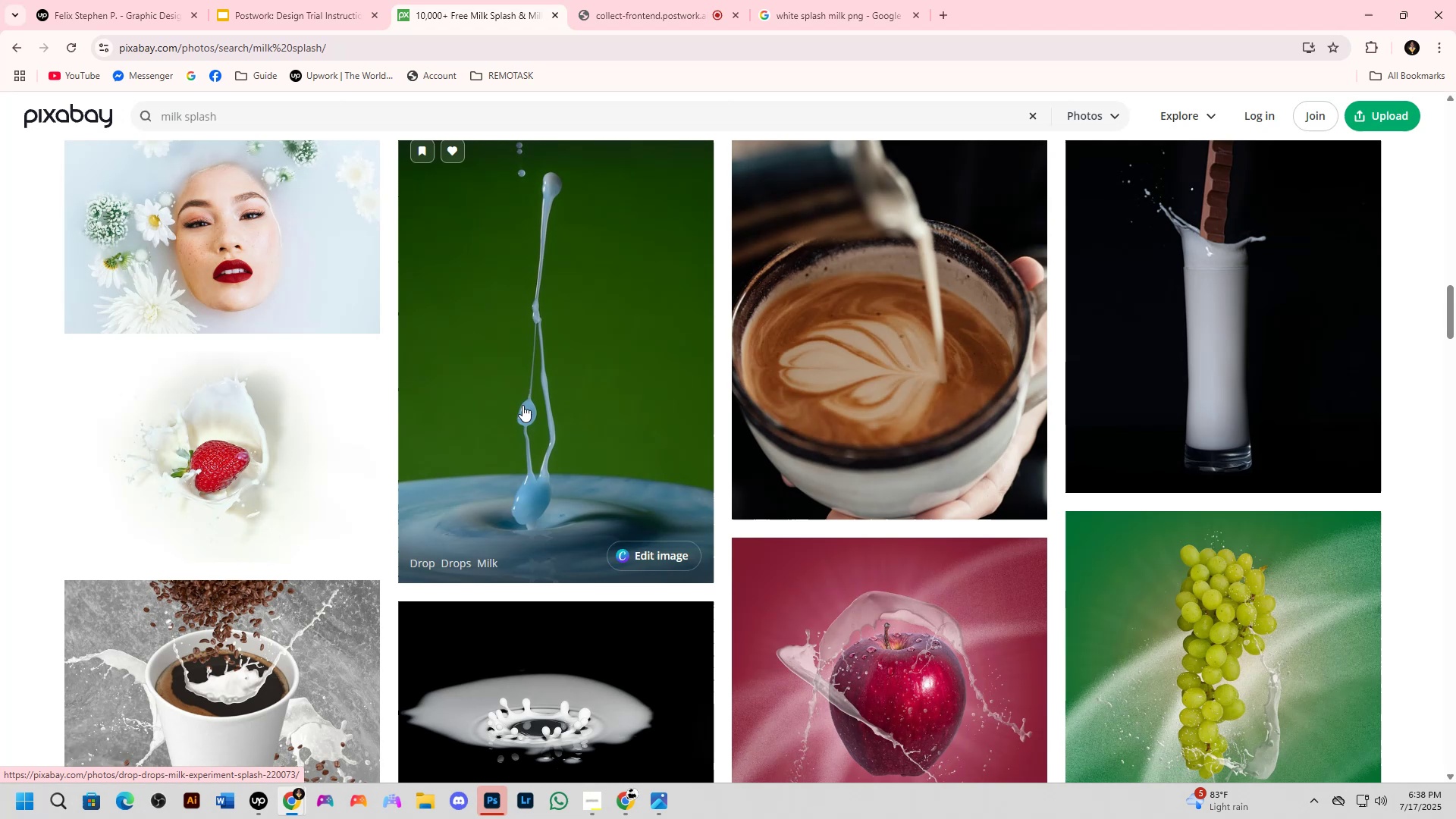 
key(Alt+Tab)
 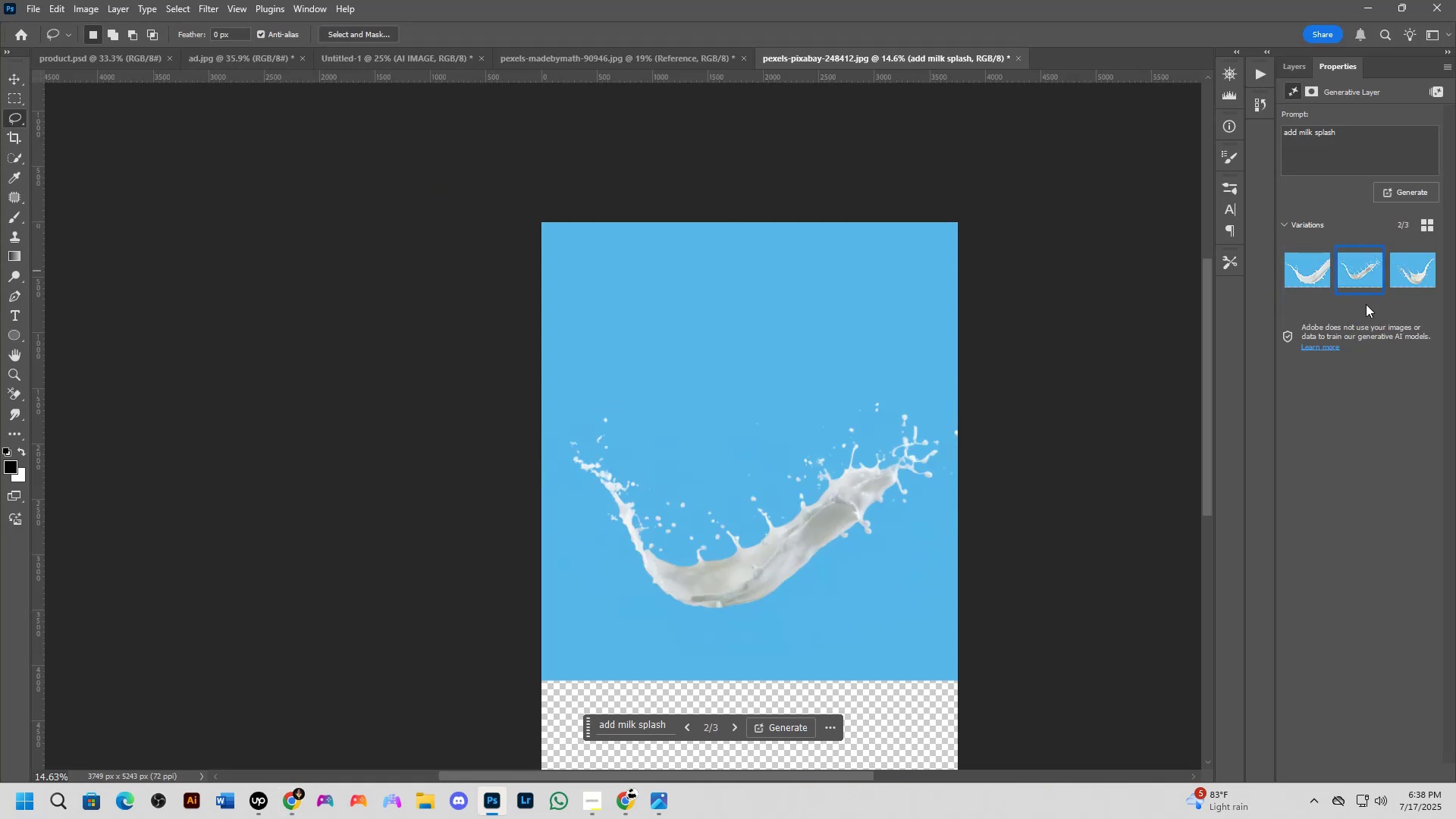 
left_click([1401, 277])
 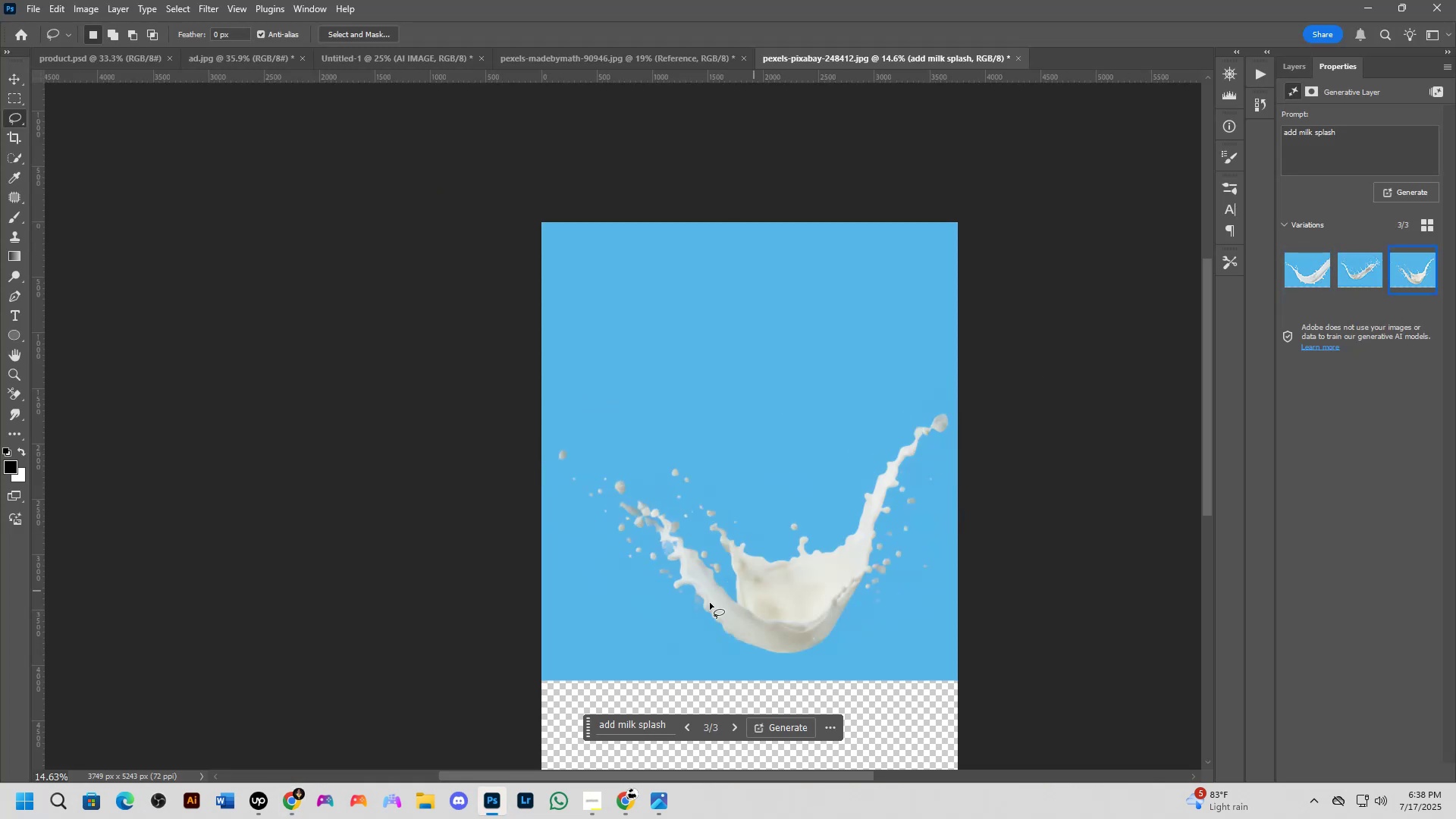 
scroll: coordinate [721, 594], scroll_direction: up, amount: 9.0
 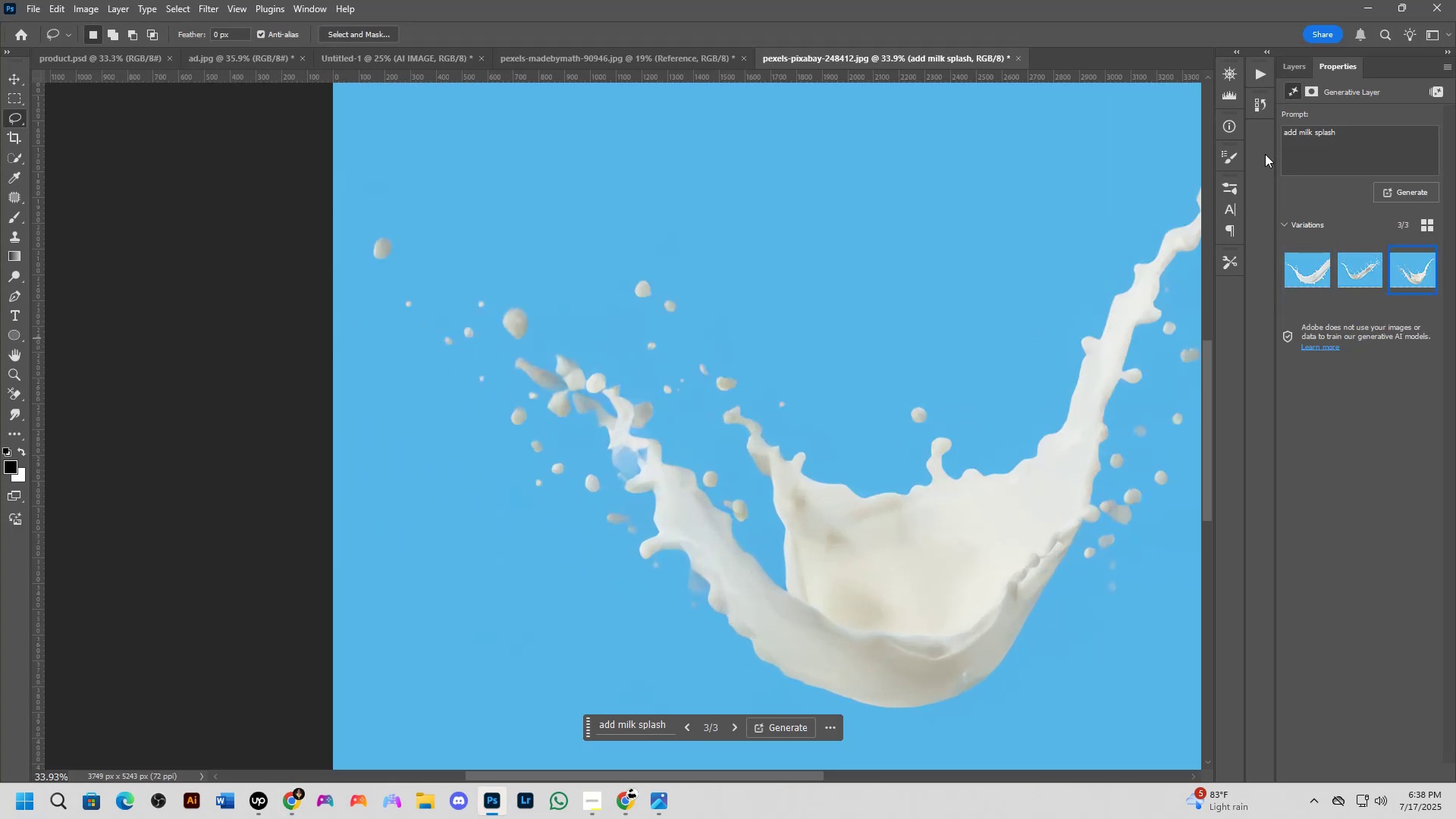 
left_click([1293, 73])
 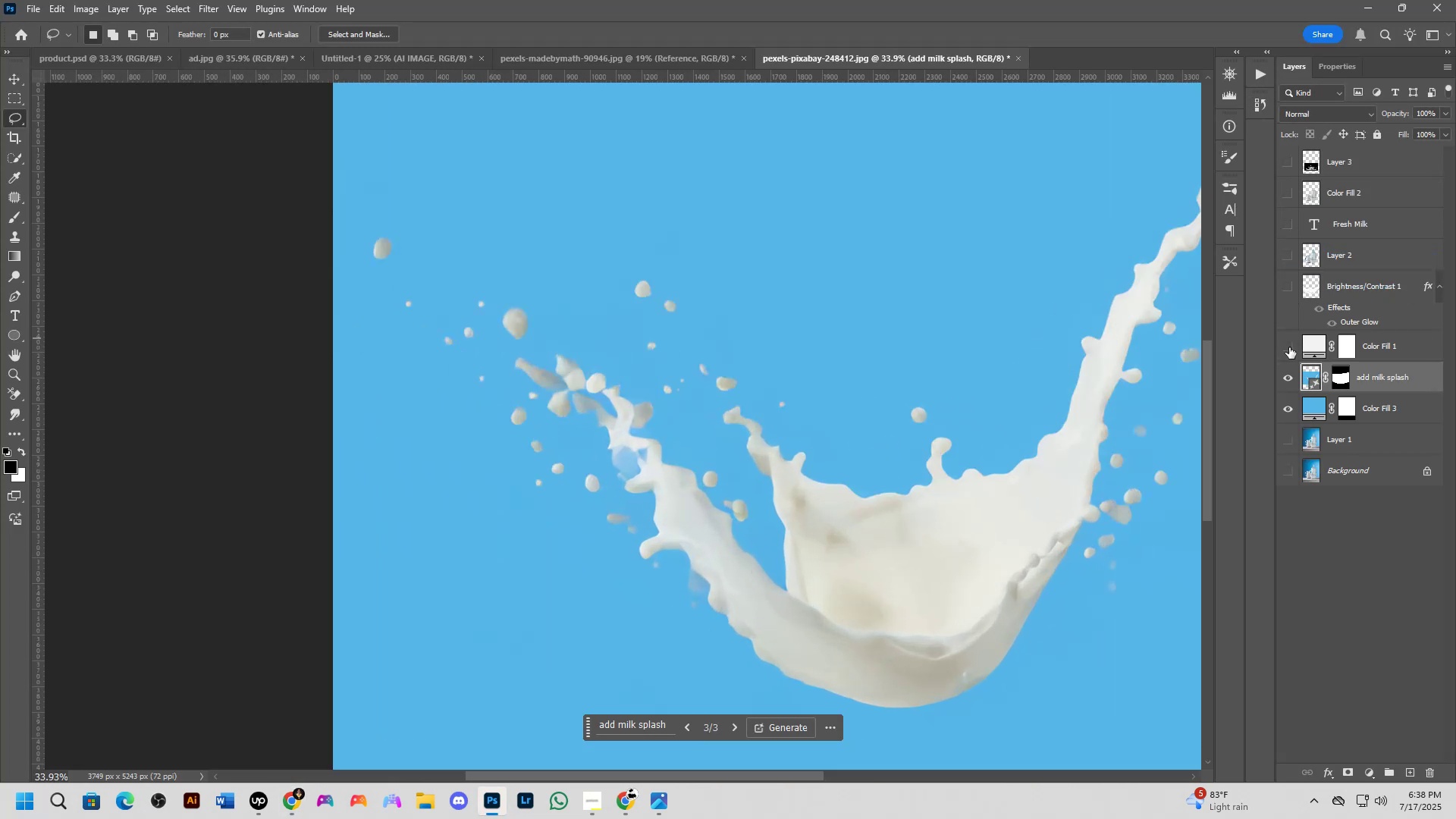 
left_click([1289, 347])
 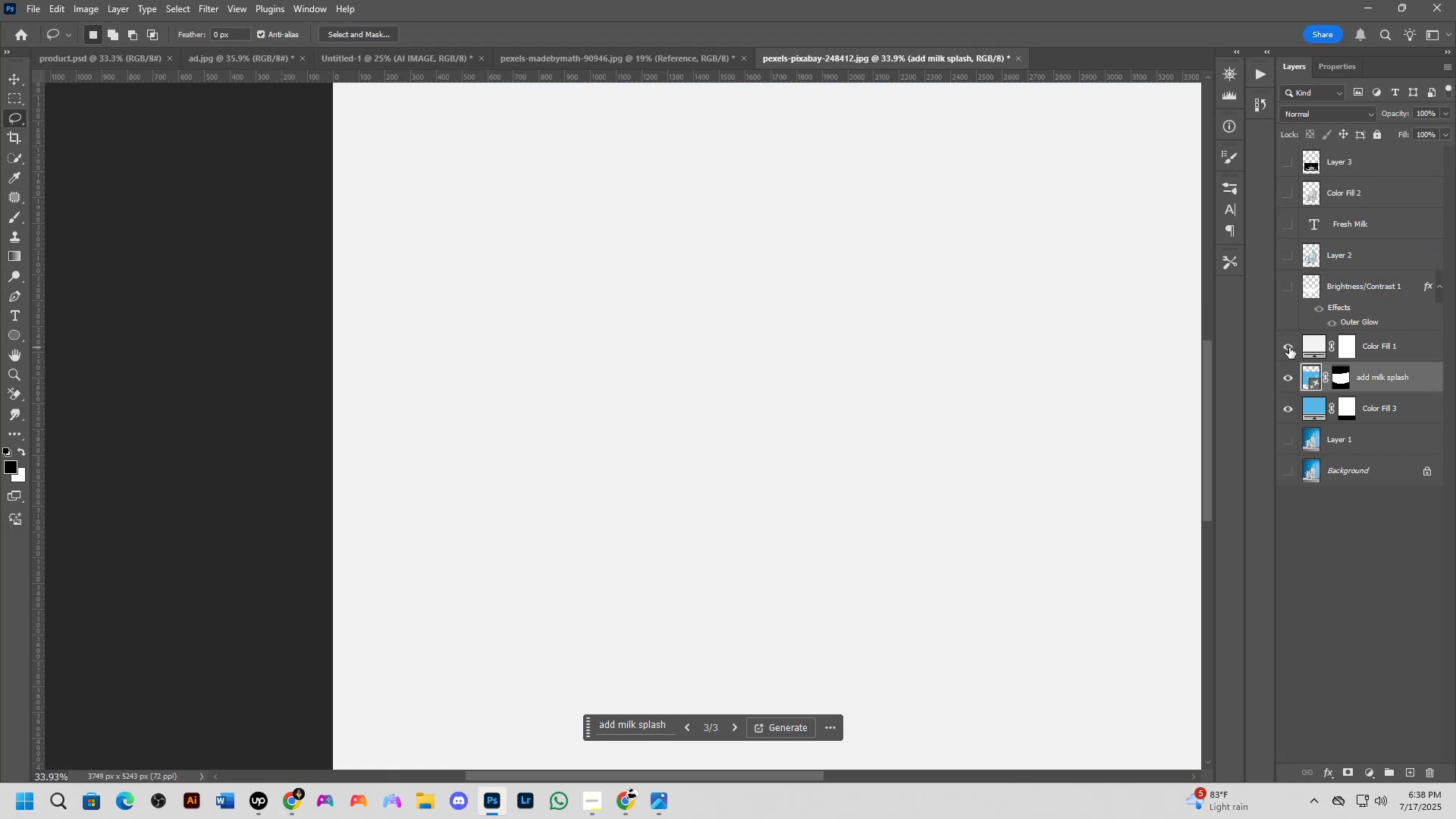 
left_click([1289, 347])
 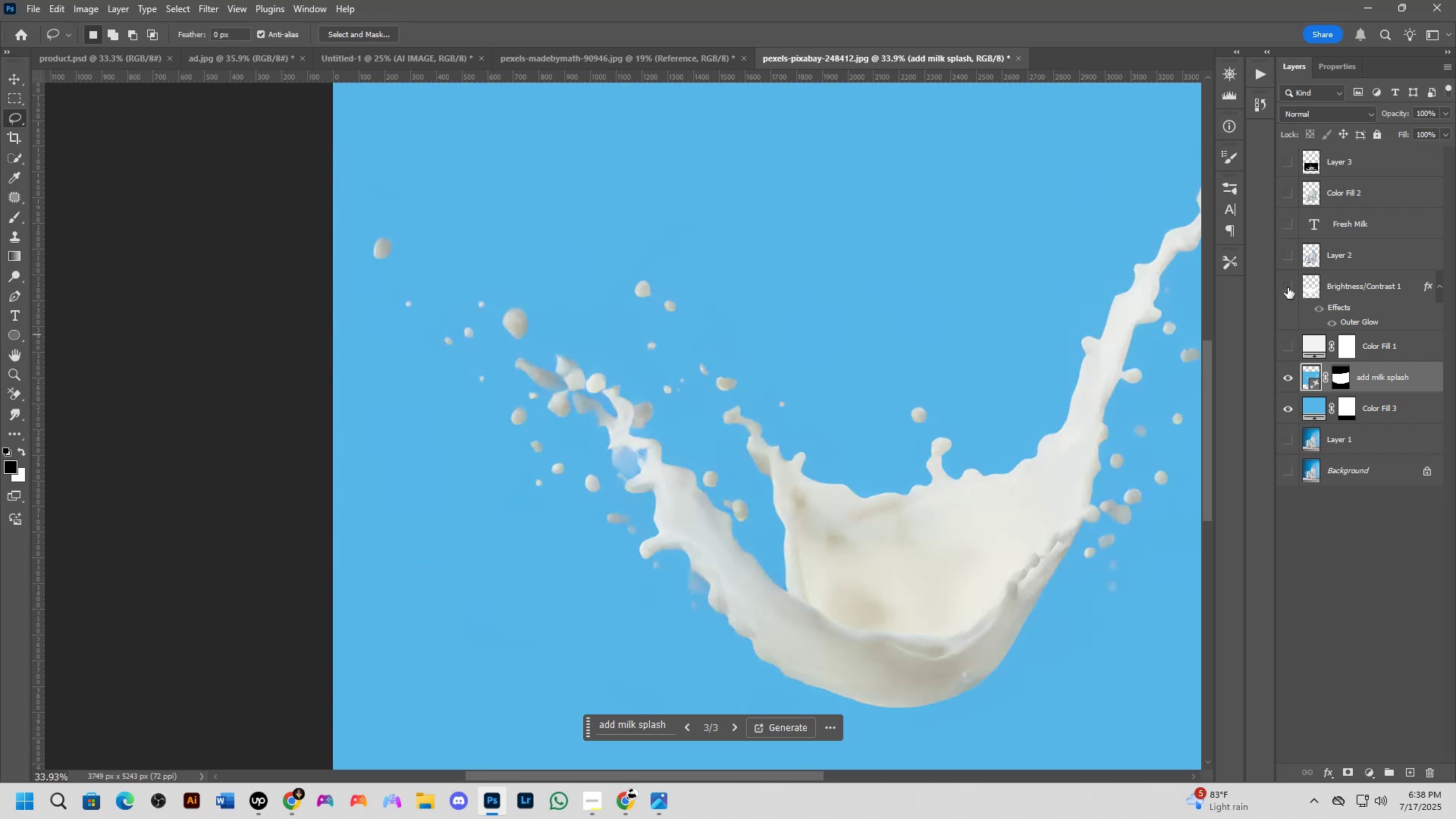 
left_click([1288, 287])
 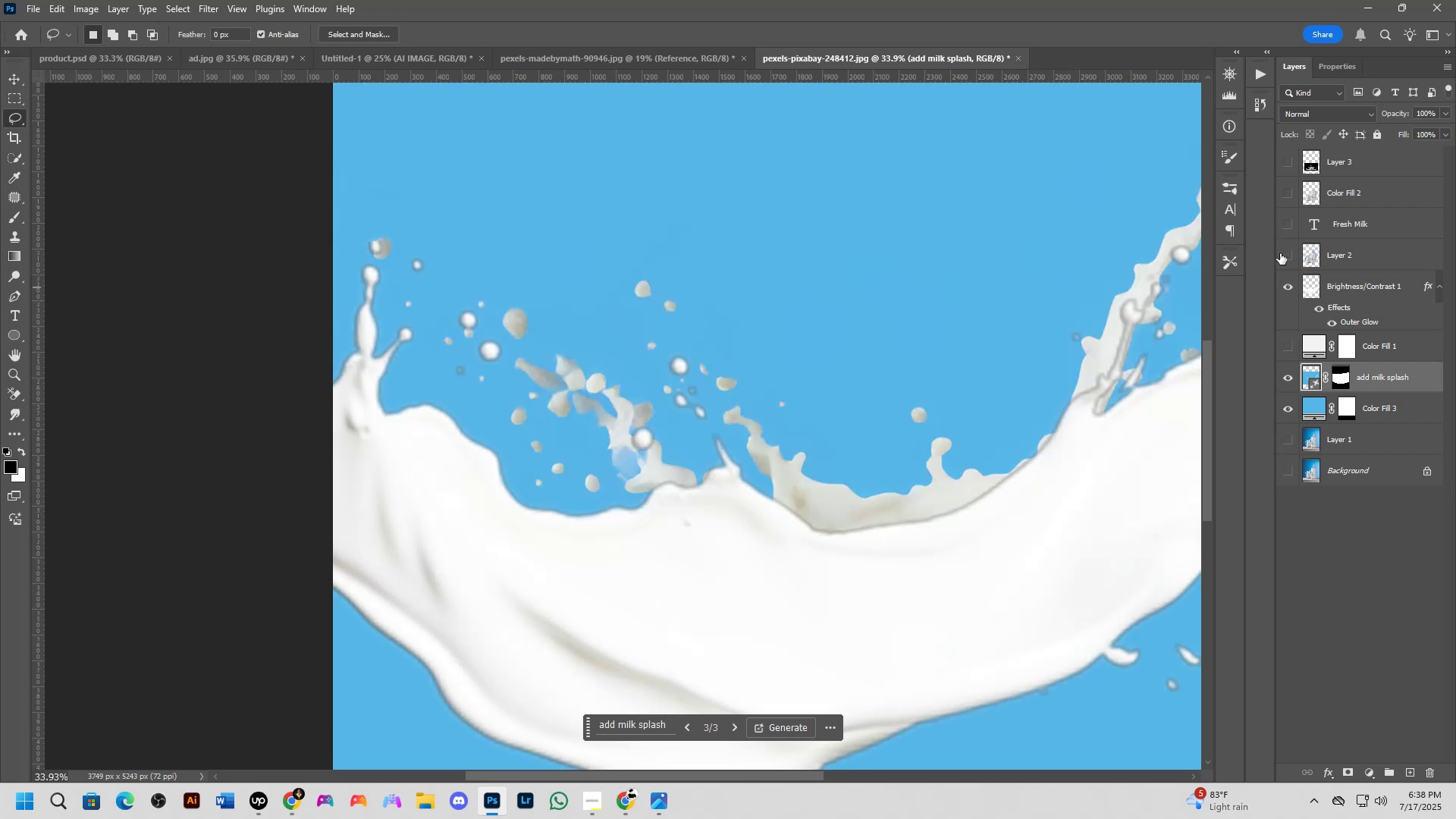 
left_click([1280, 253])
 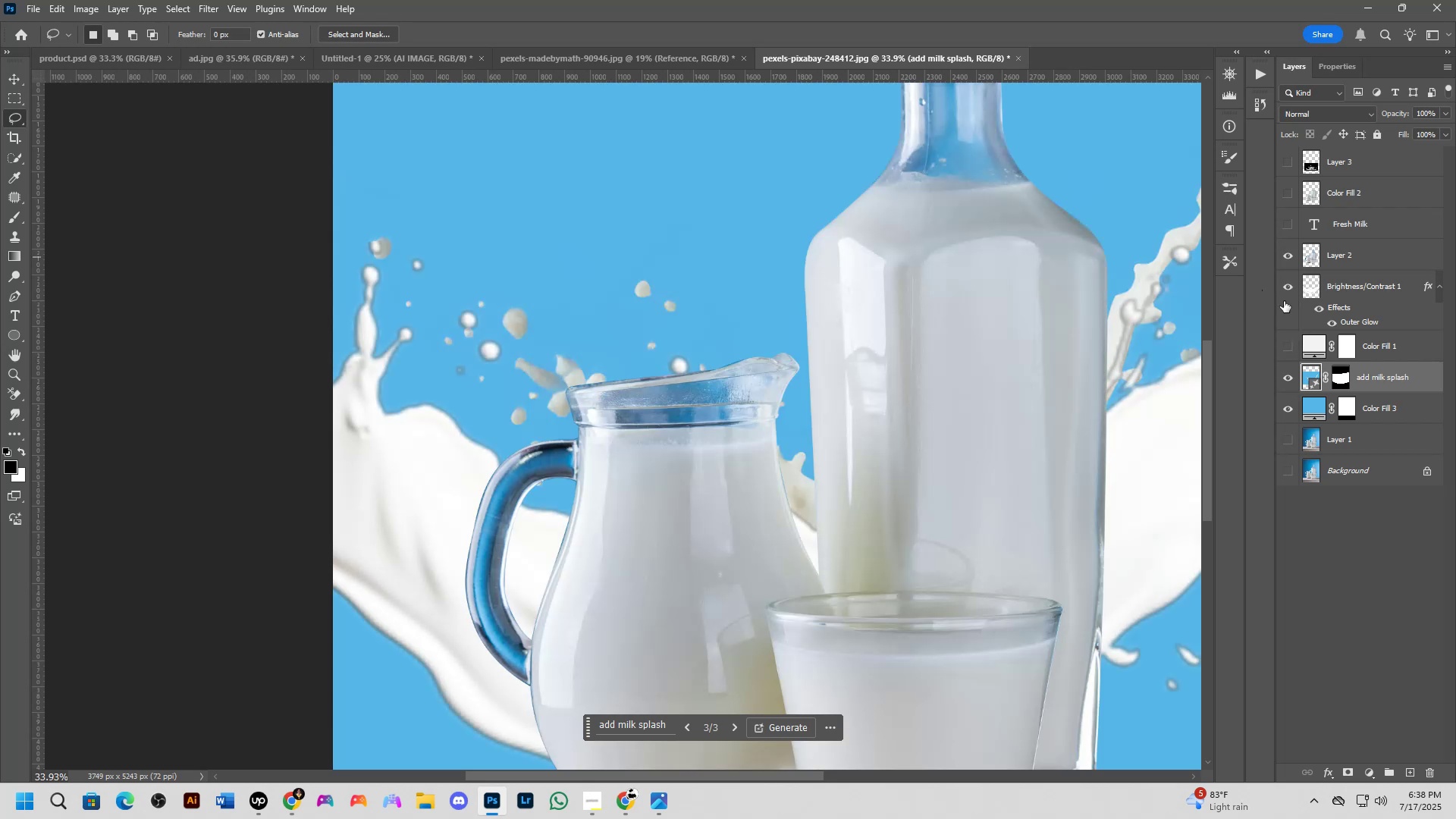 
left_click([1290, 288])
 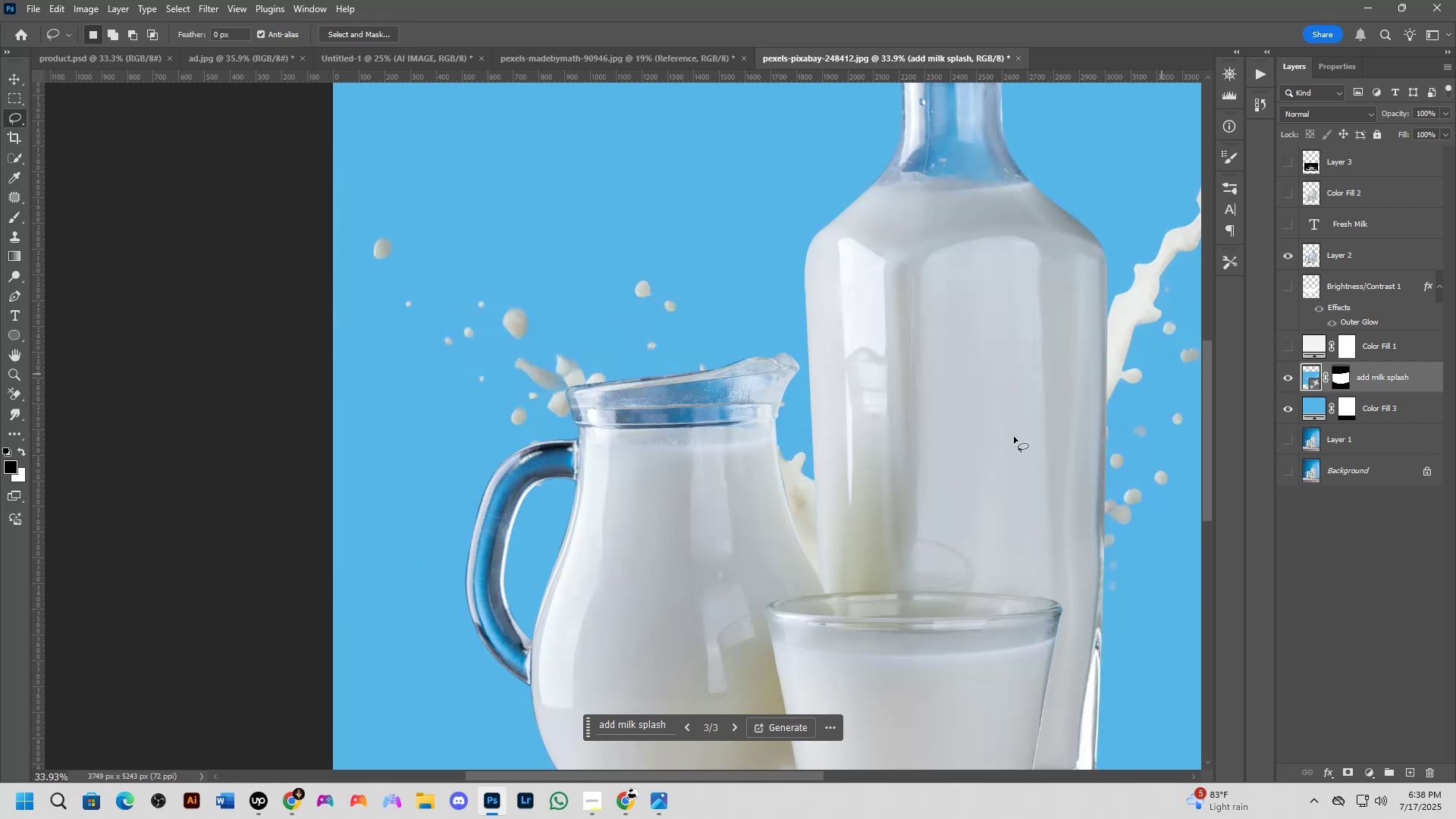 
scroll: coordinate [814, 468], scroll_direction: down, amount: 8.0
 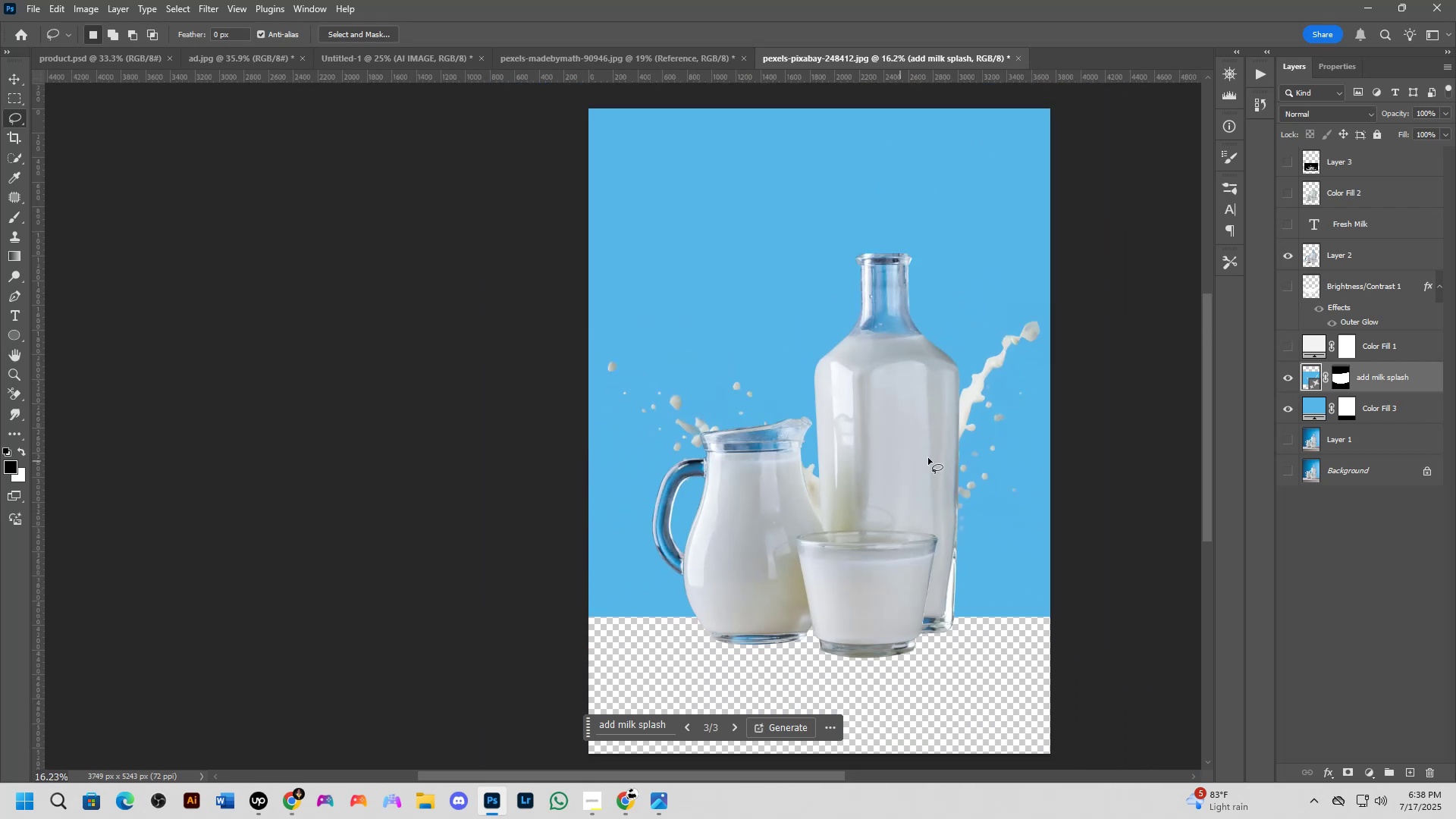 
hold_key(key=Space, duration=0.65)
 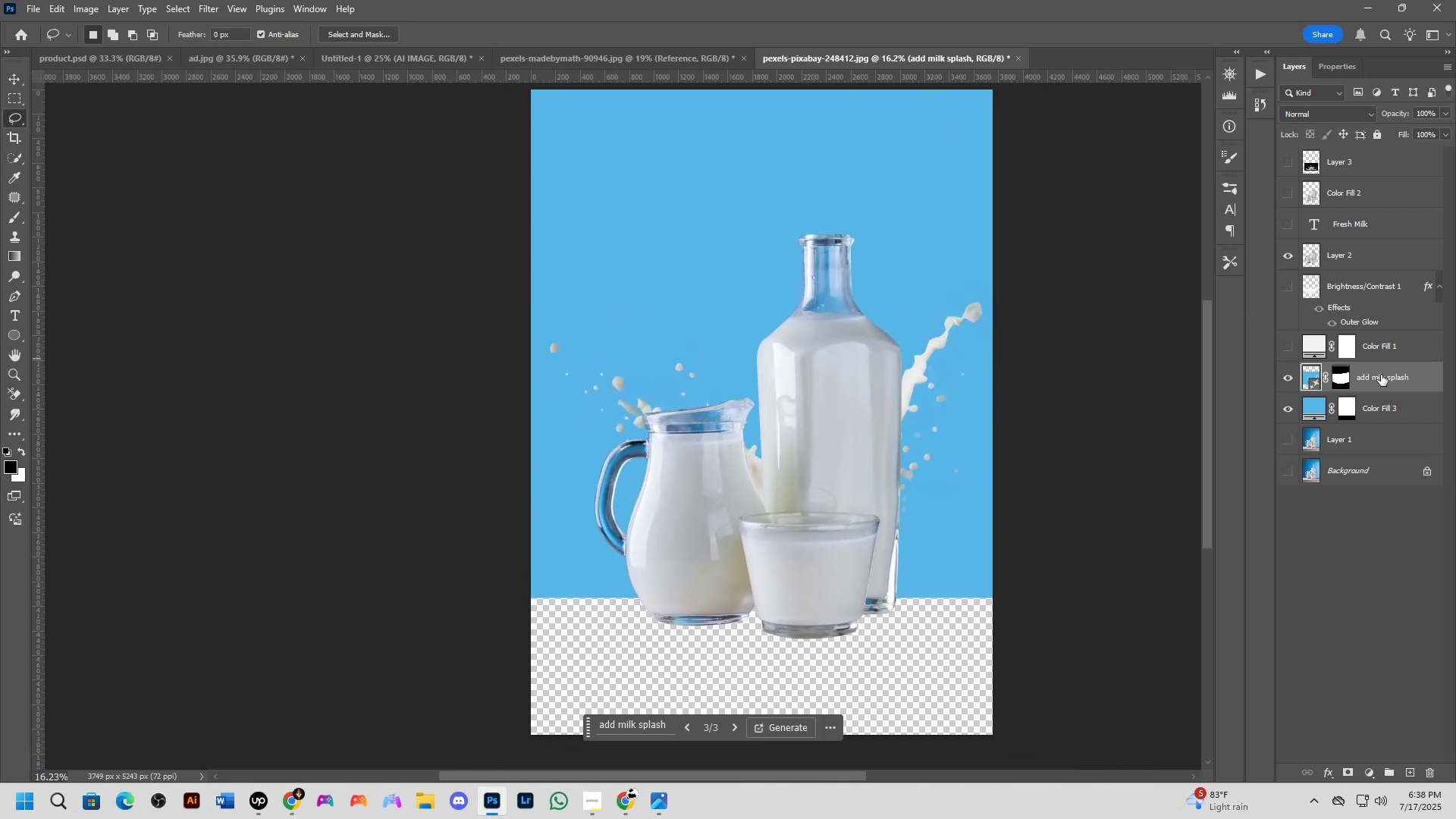 
key(Control+T)
 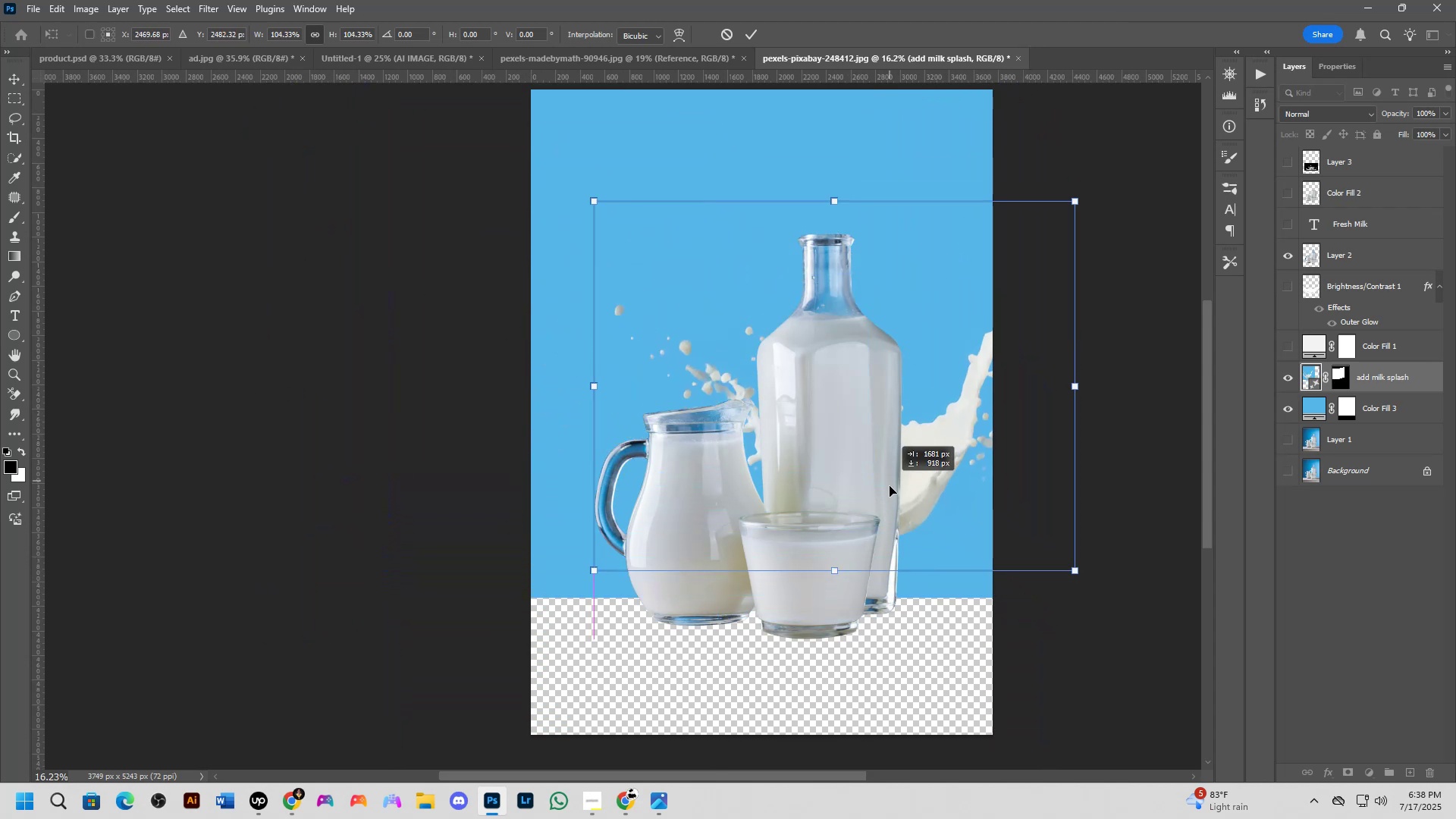 
wait(18.16)
 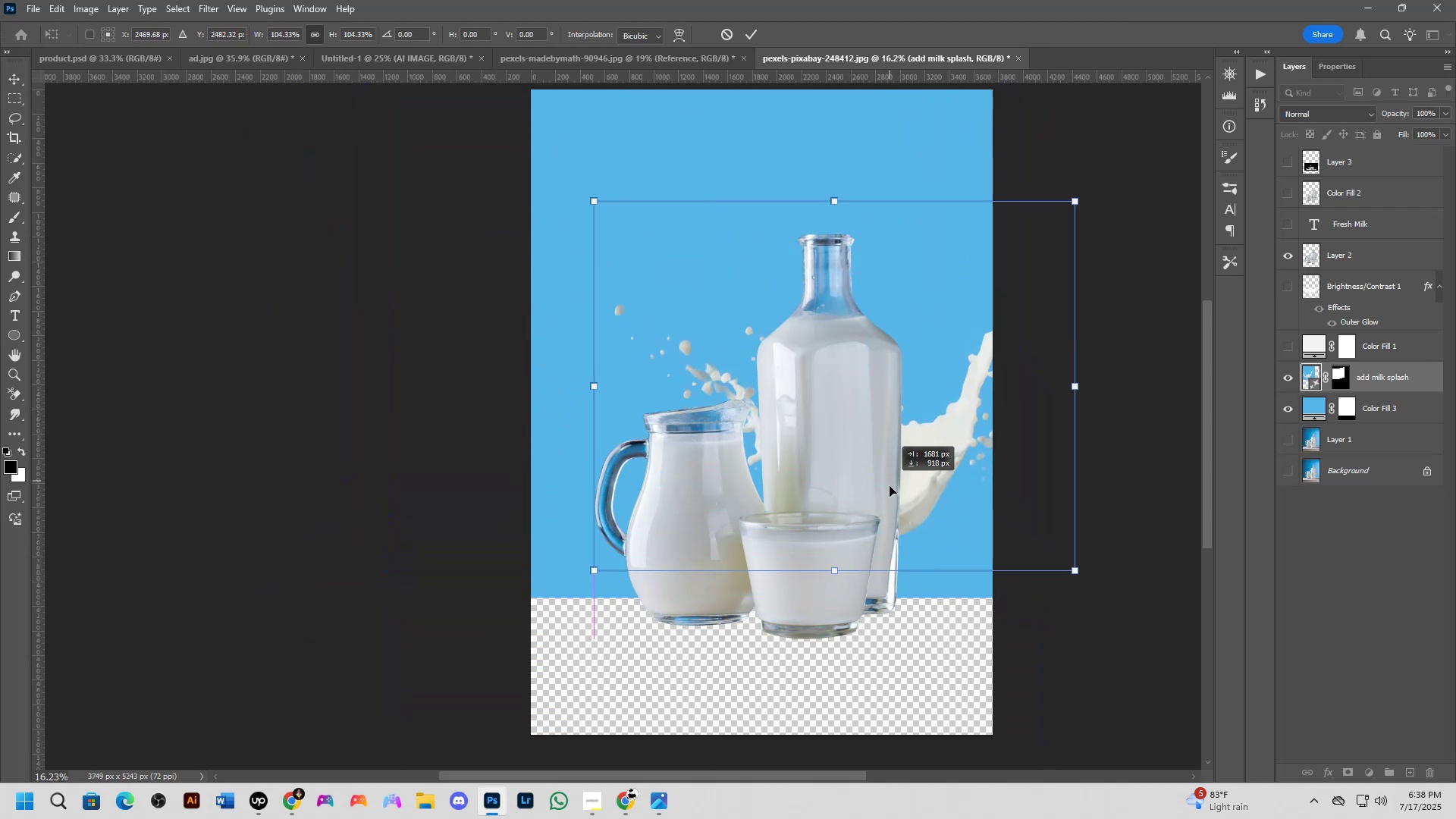 
key(NumpadEnter)
 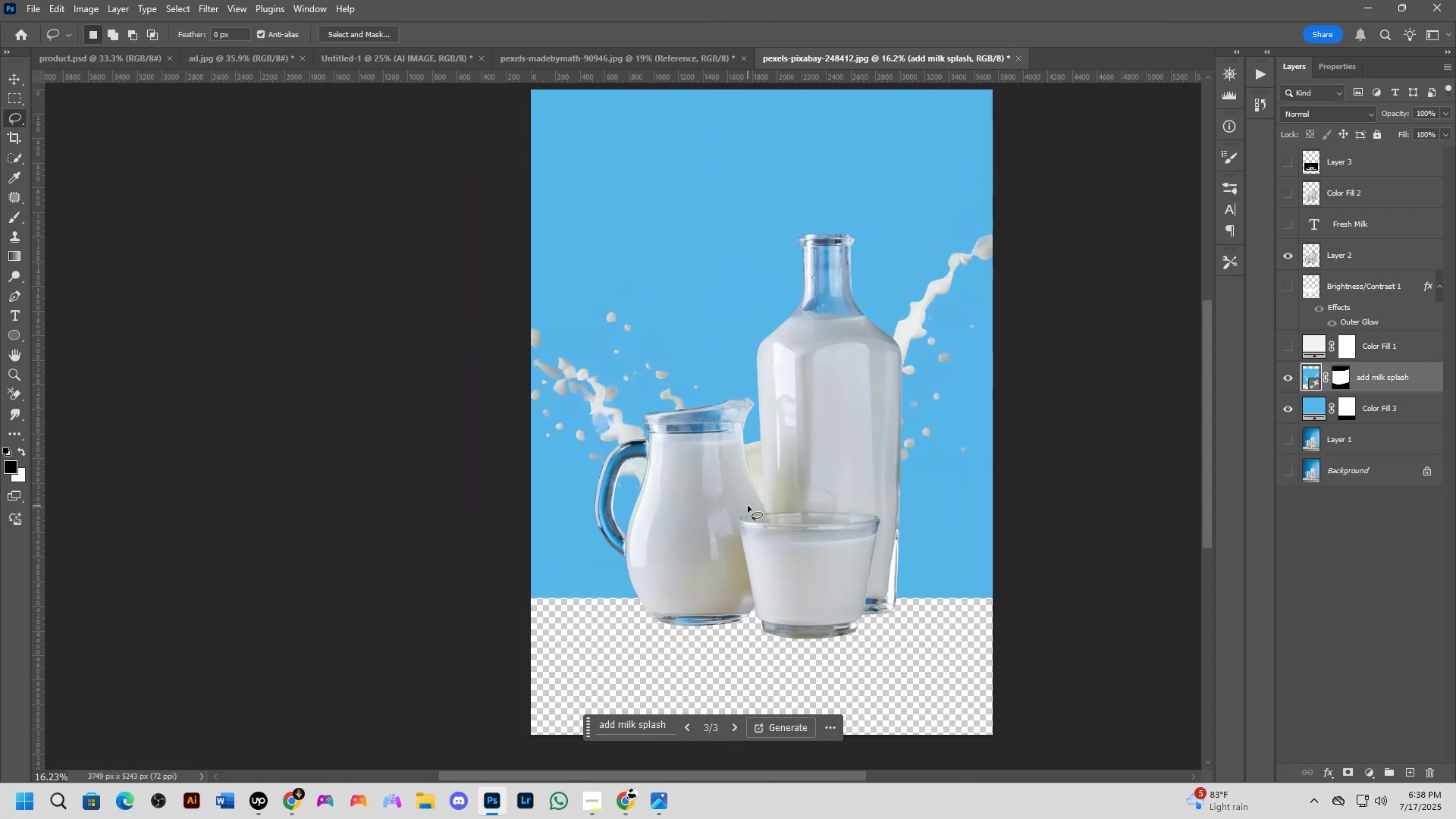 
key(Shift+ShiftLeft)
 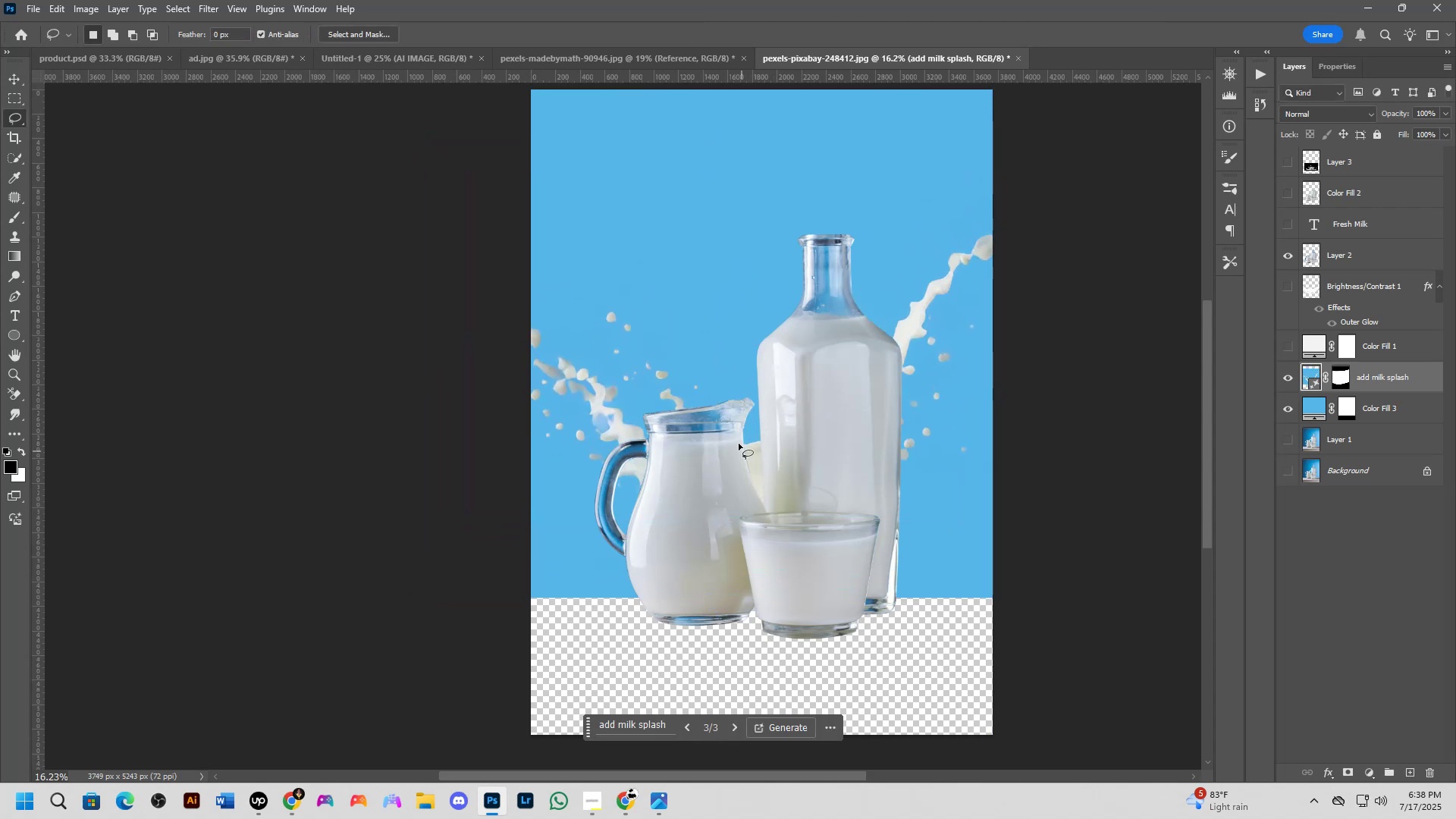 
scroll: coordinate [736, 438], scroll_direction: up, amount: 2.0
 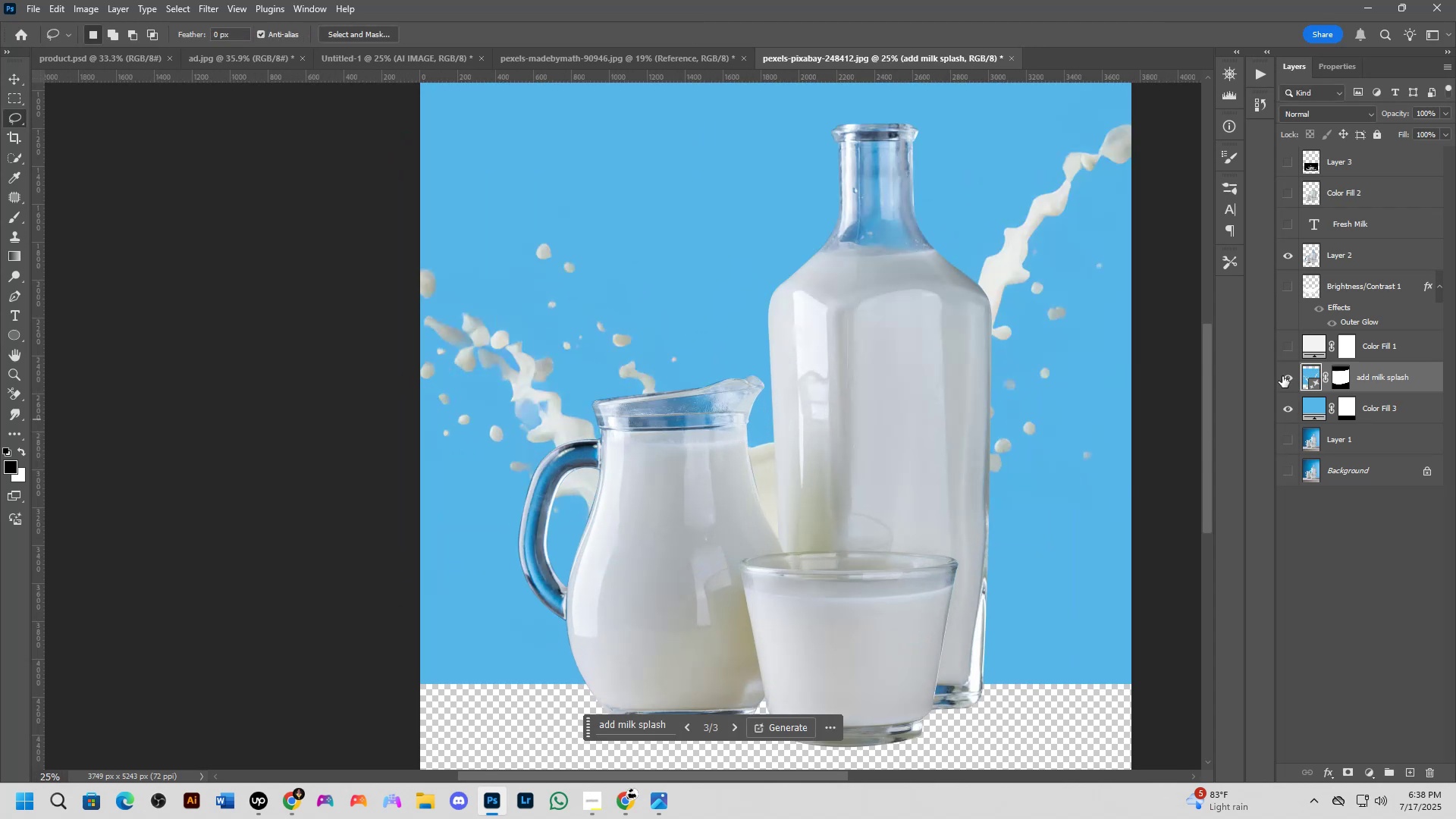 
left_click([1289, 254])
 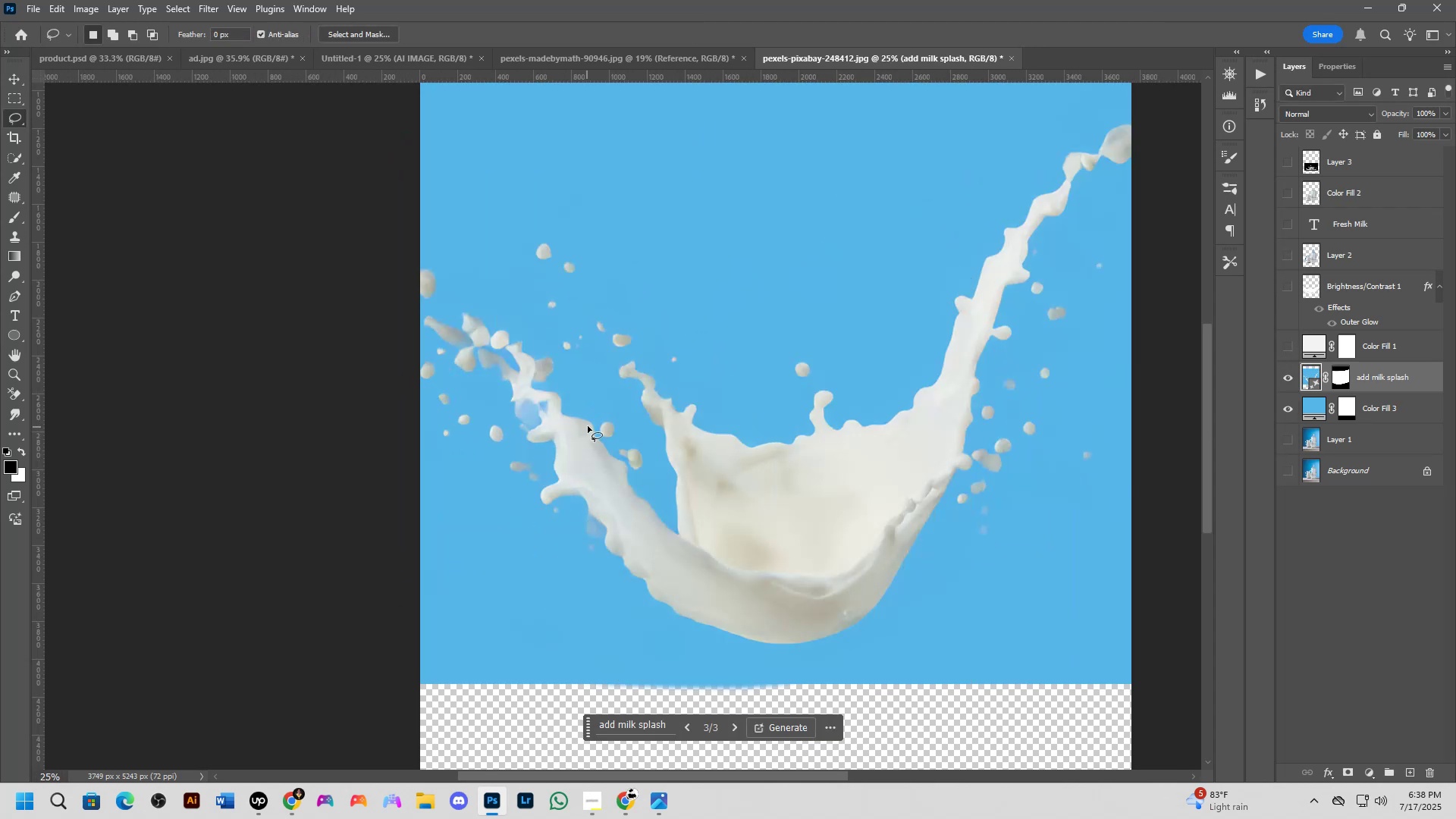 
scroll: coordinate [585, 415], scroll_direction: down, amount: 3.0
 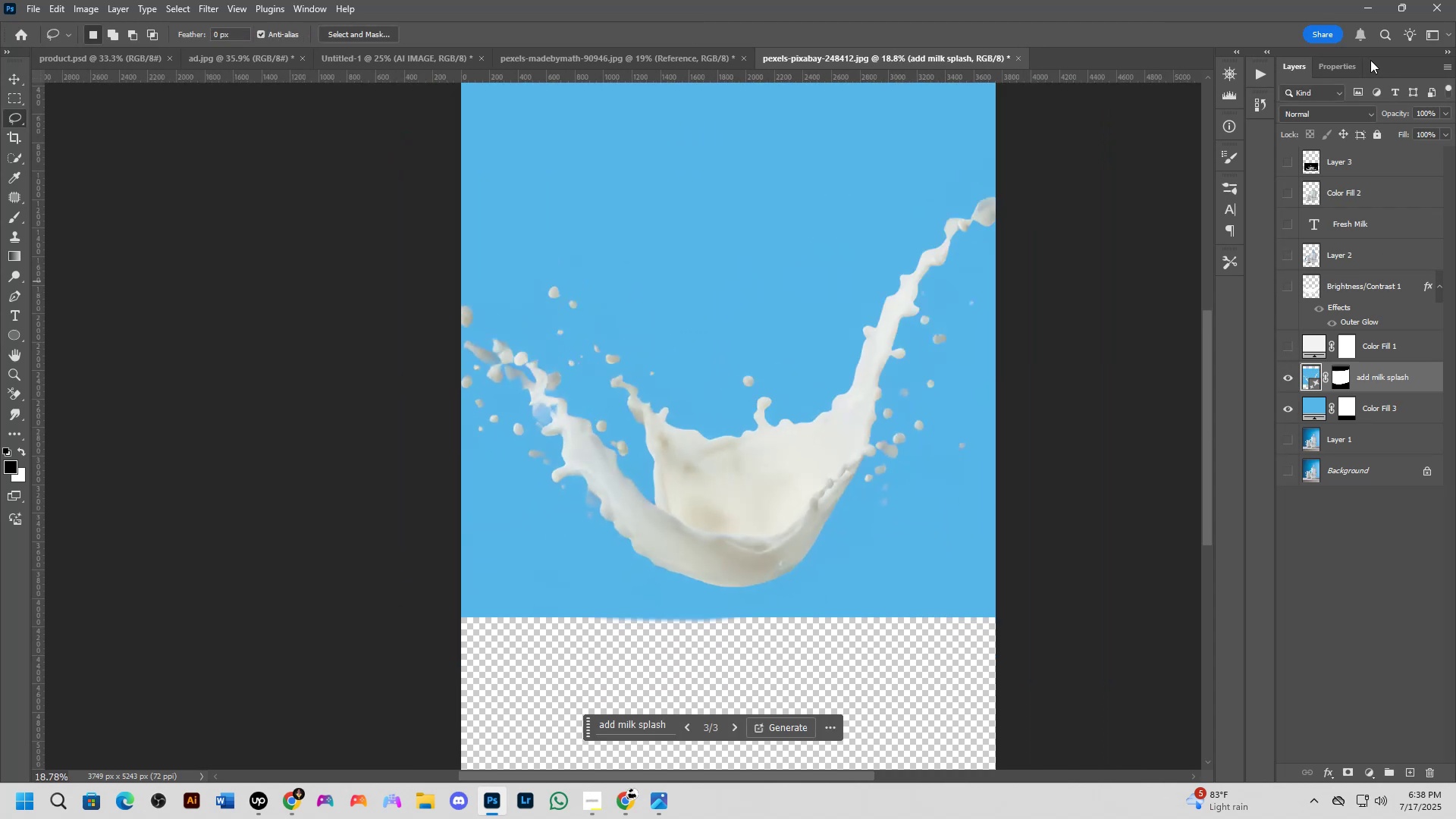 
double_click([1337, 66])
 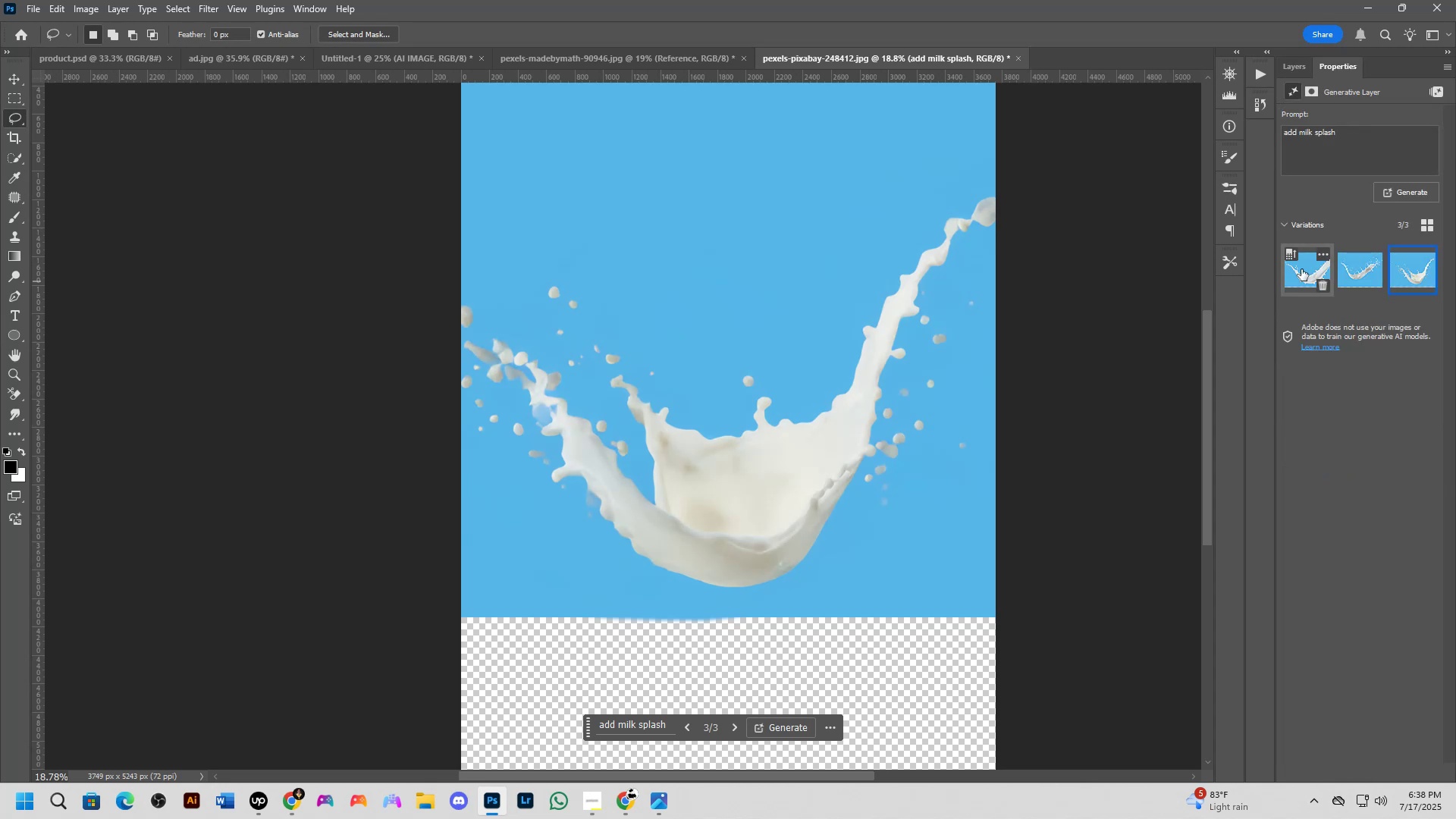 
left_click([1300, 281])
 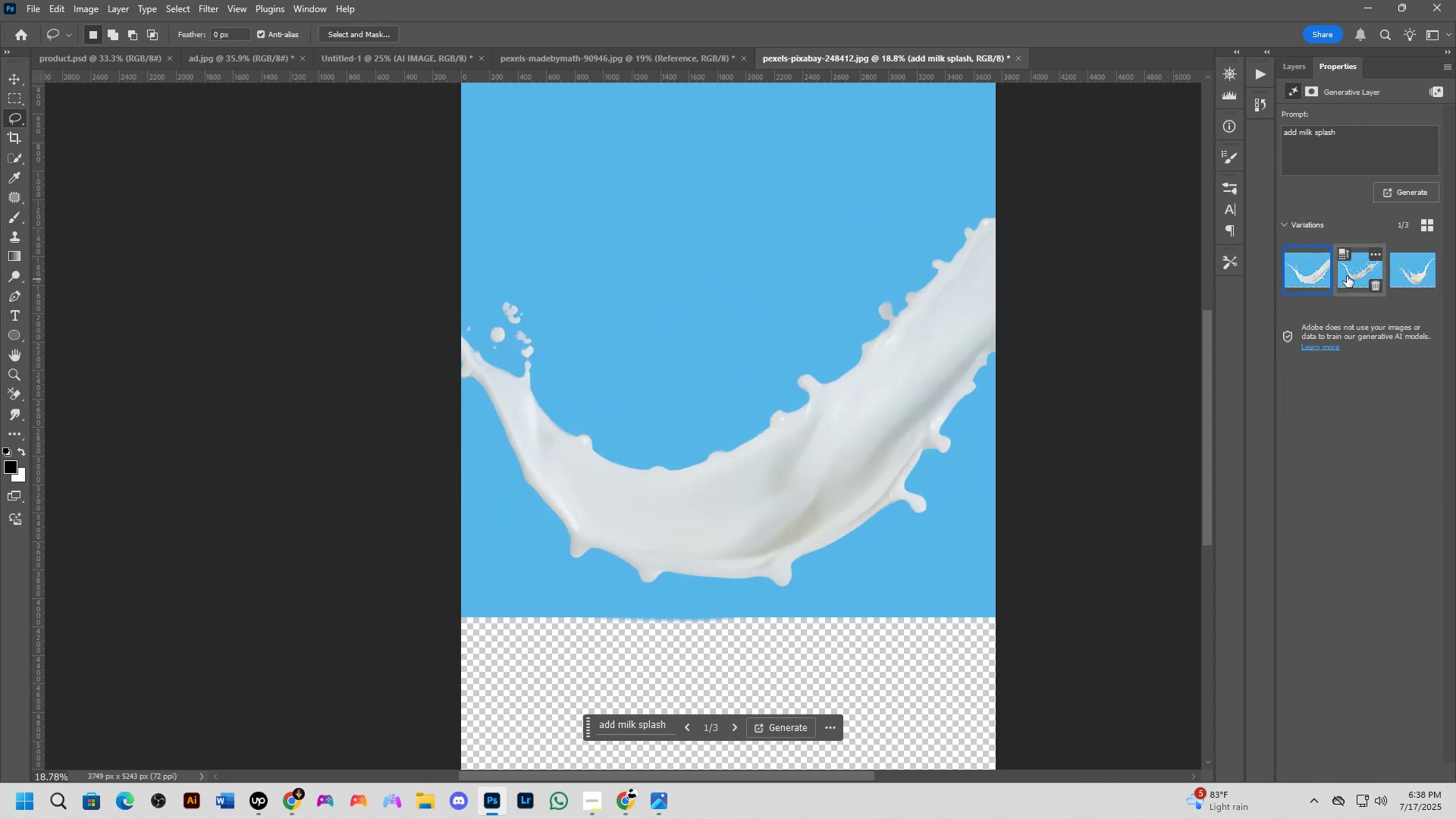 
left_click([1347, 276])
 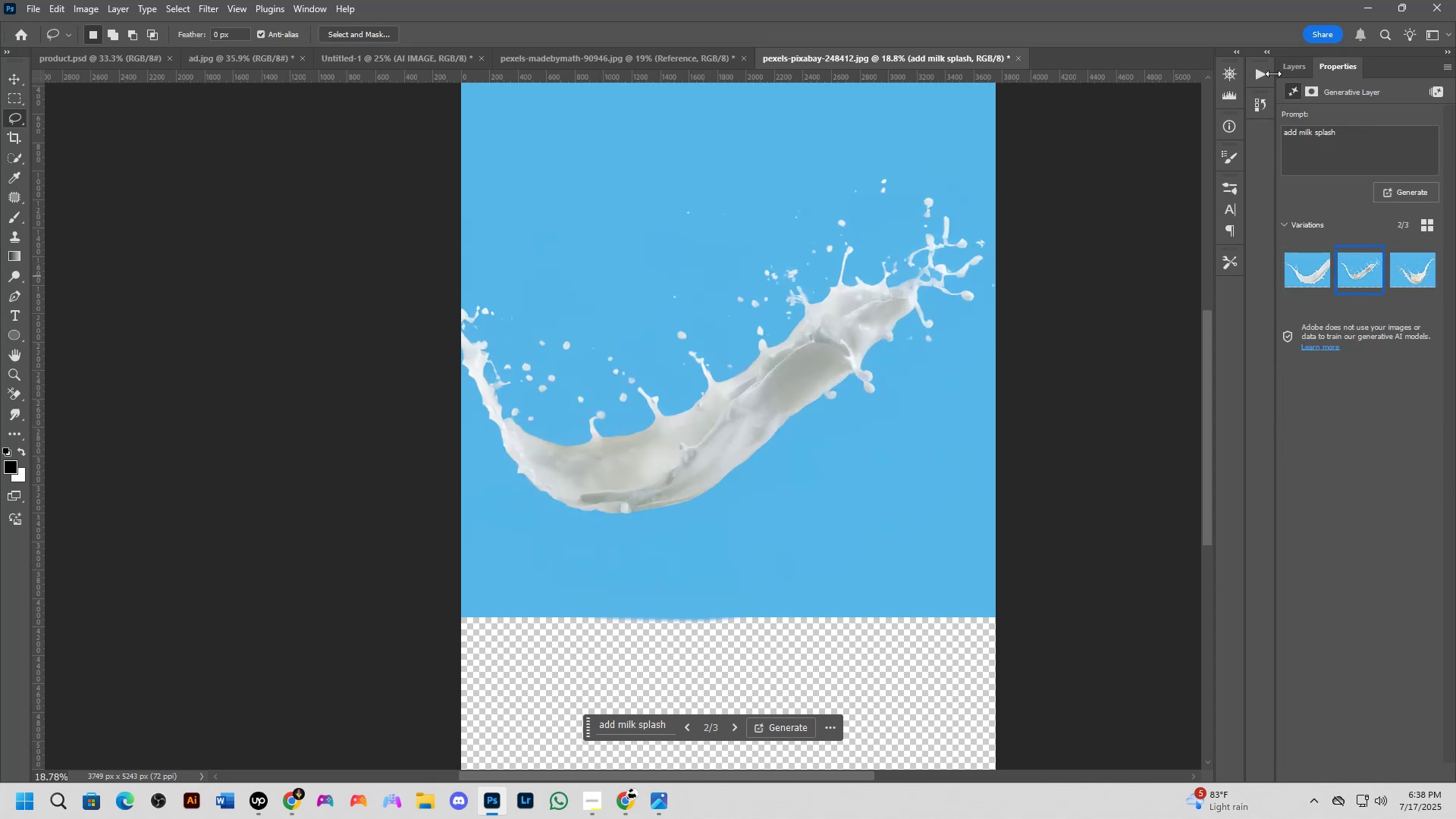 
left_click([1288, 68])
 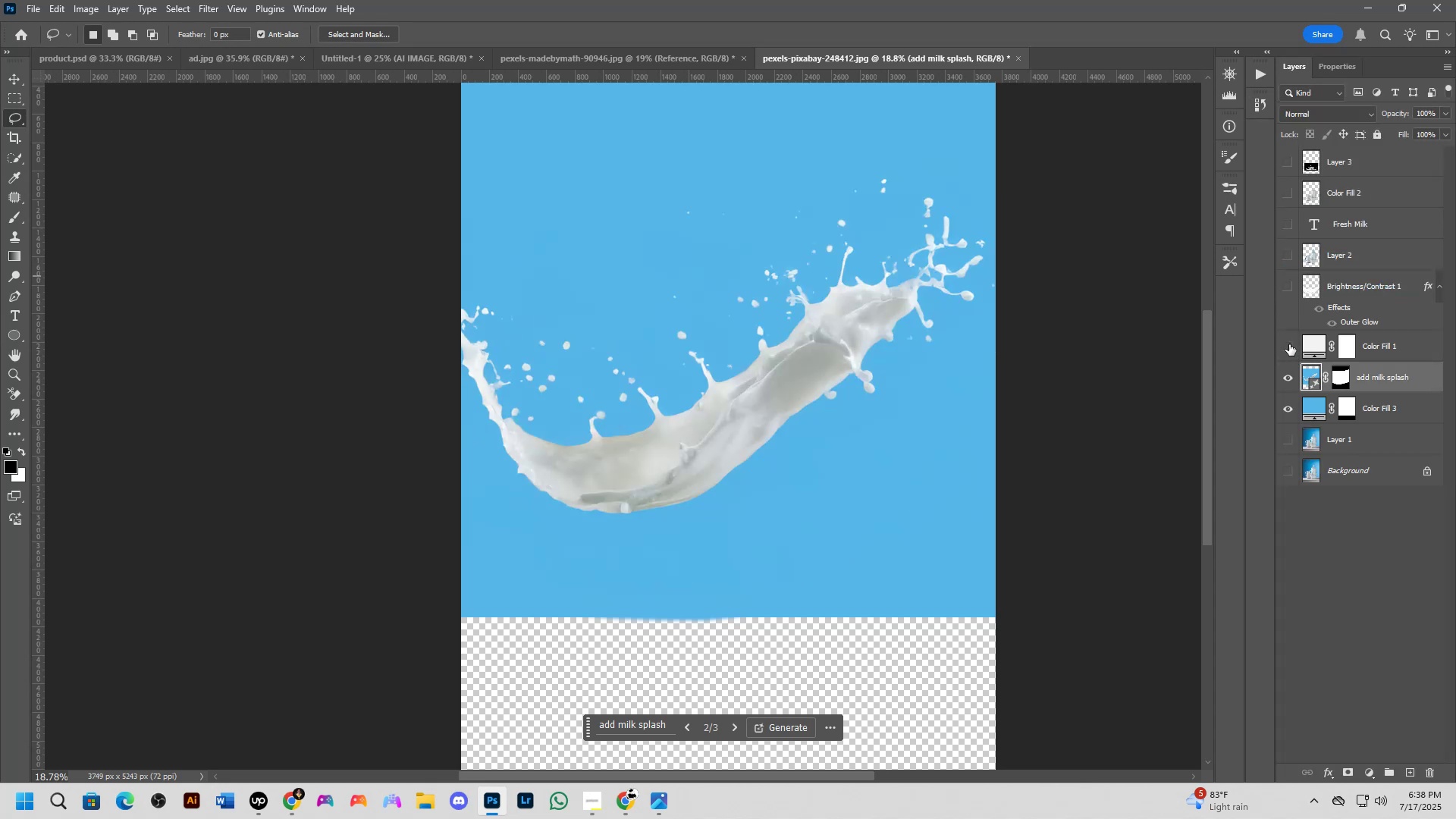 
left_click([1289, 265])
 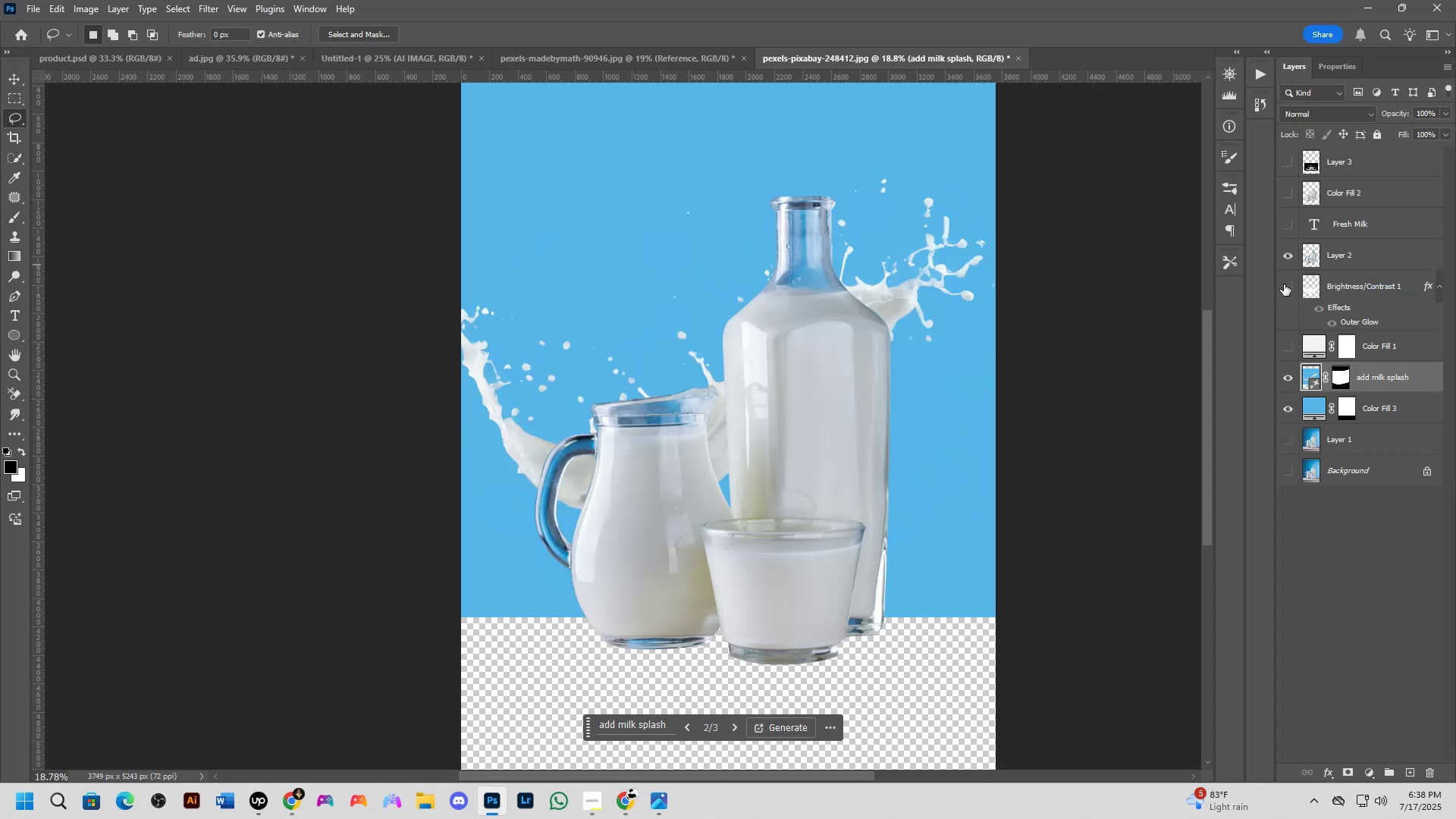 
hold_key(key=ControlLeft, duration=1.52)
 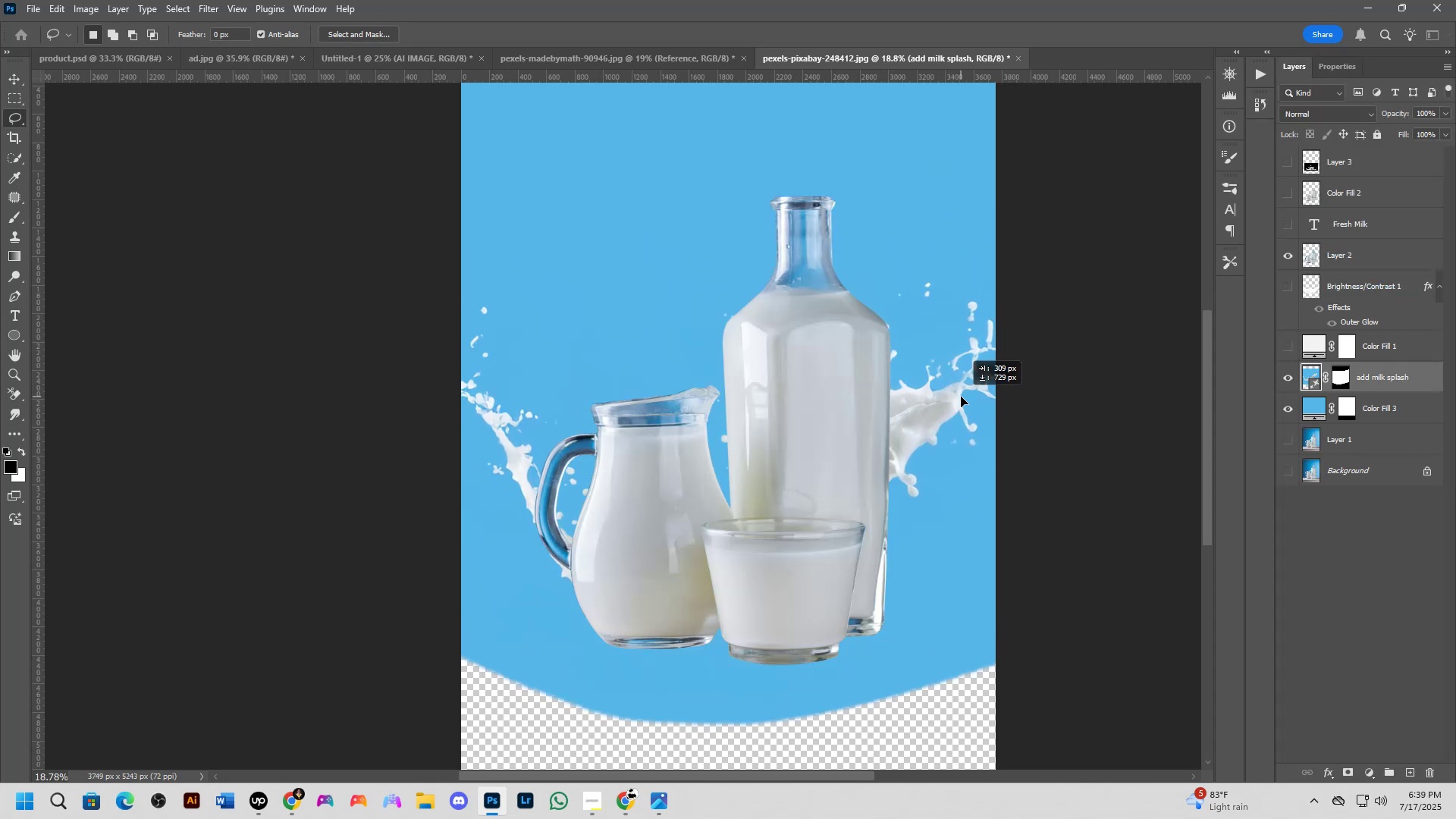 
hold_key(key=ControlLeft, duration=1.53)
 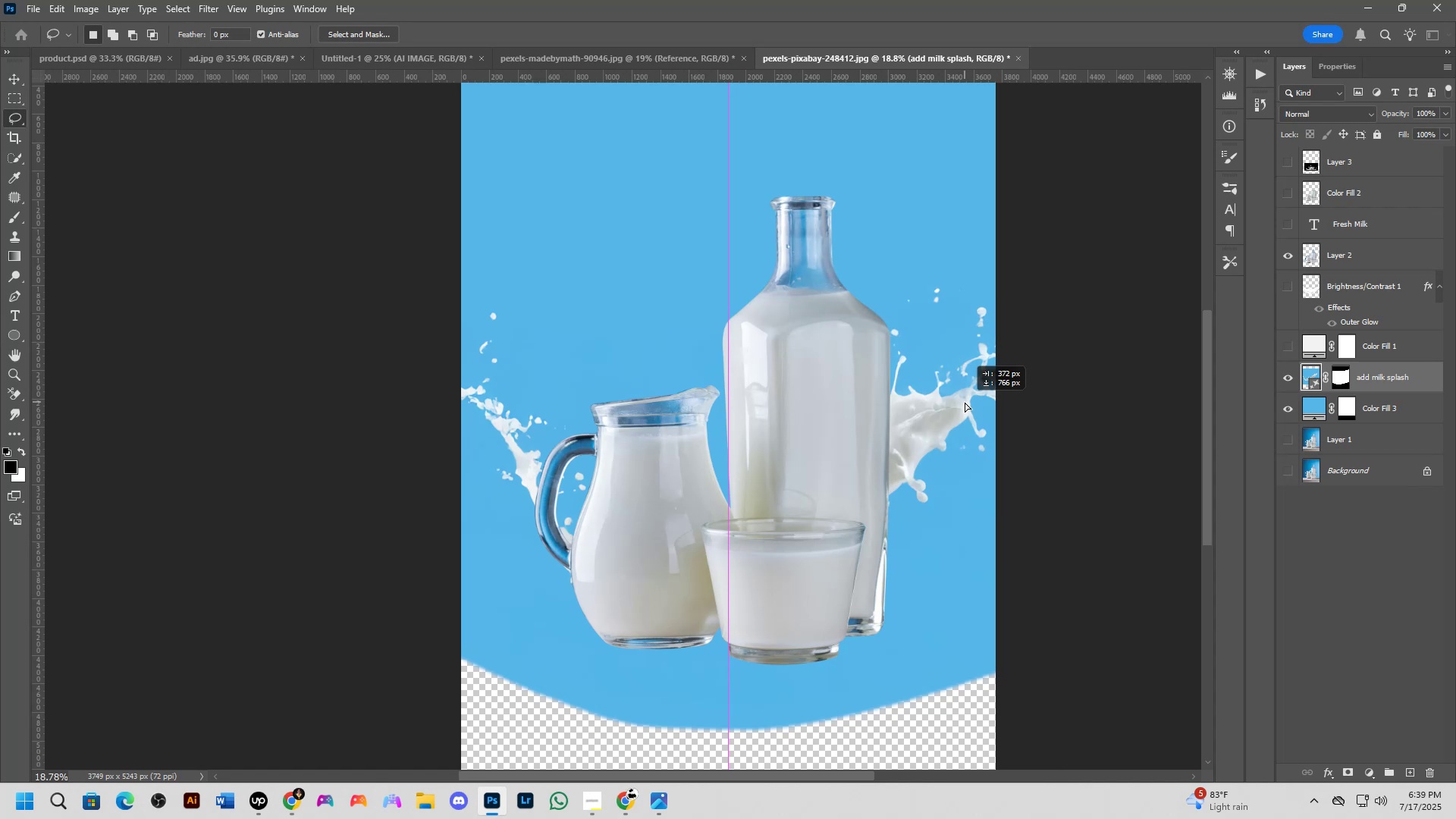 
hold_key(key=ControlLeft, duration=1.51)
 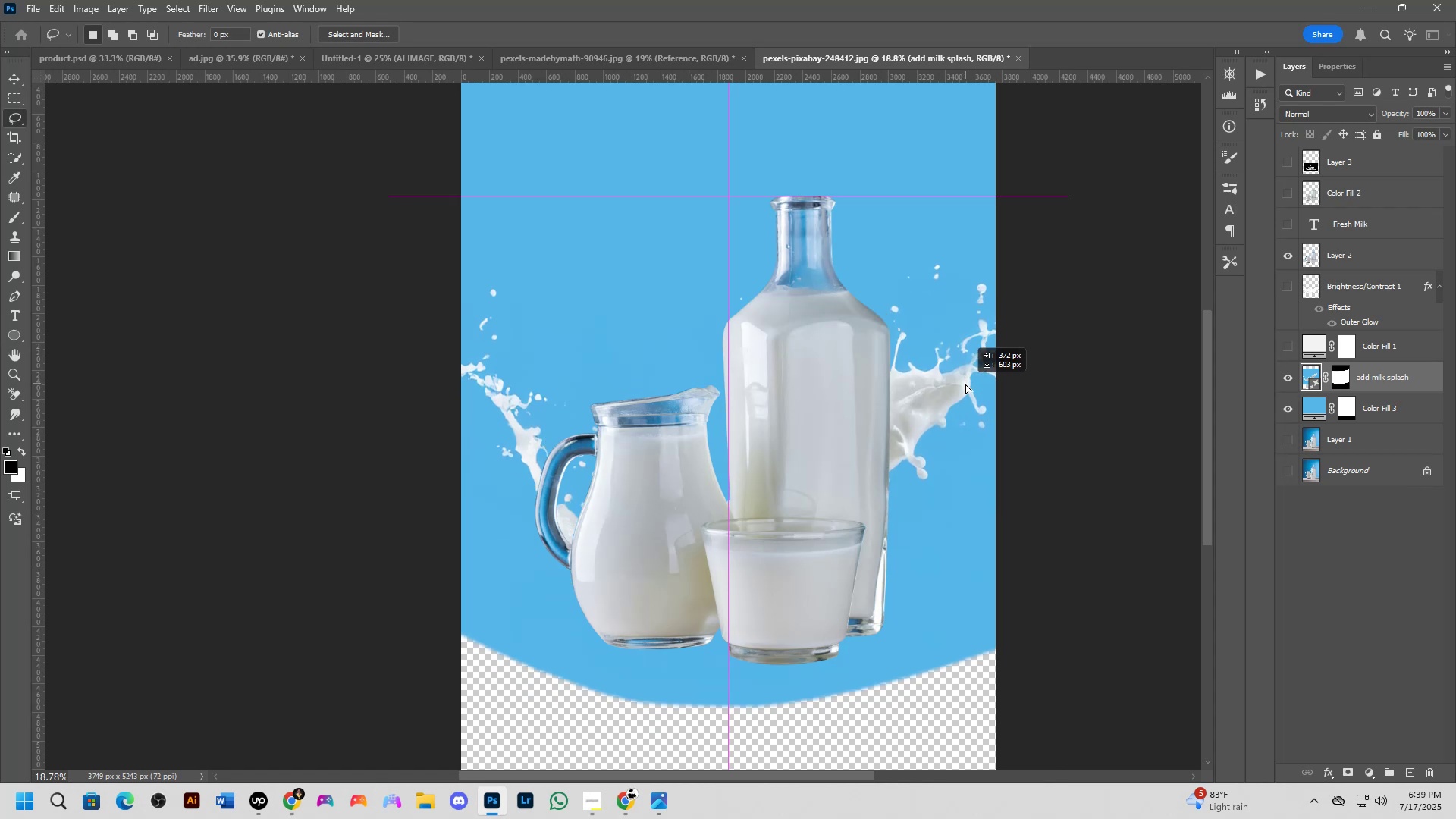 
key(Control+ControlLeft)
 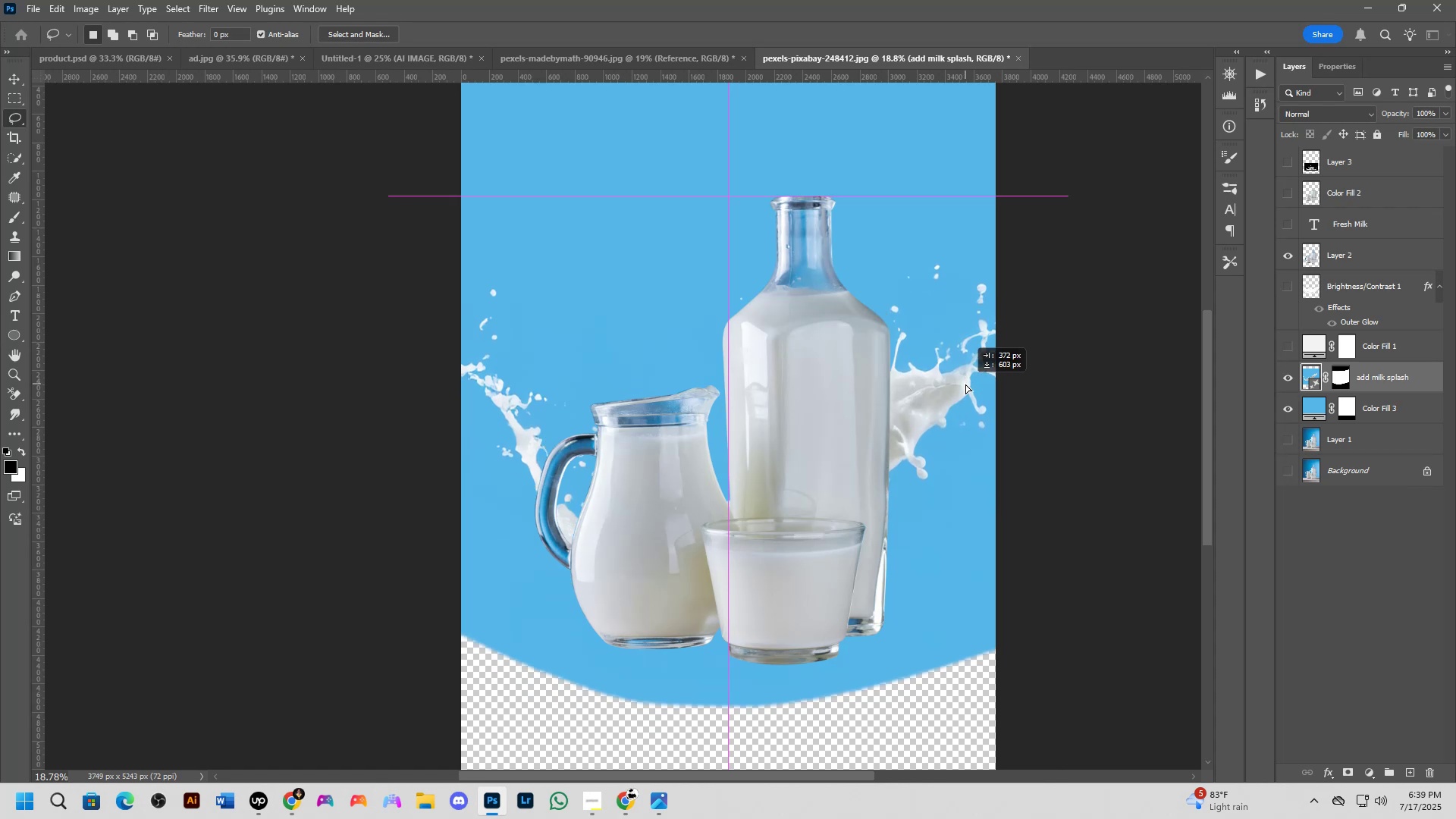 
key(Control+ControlLeft)
 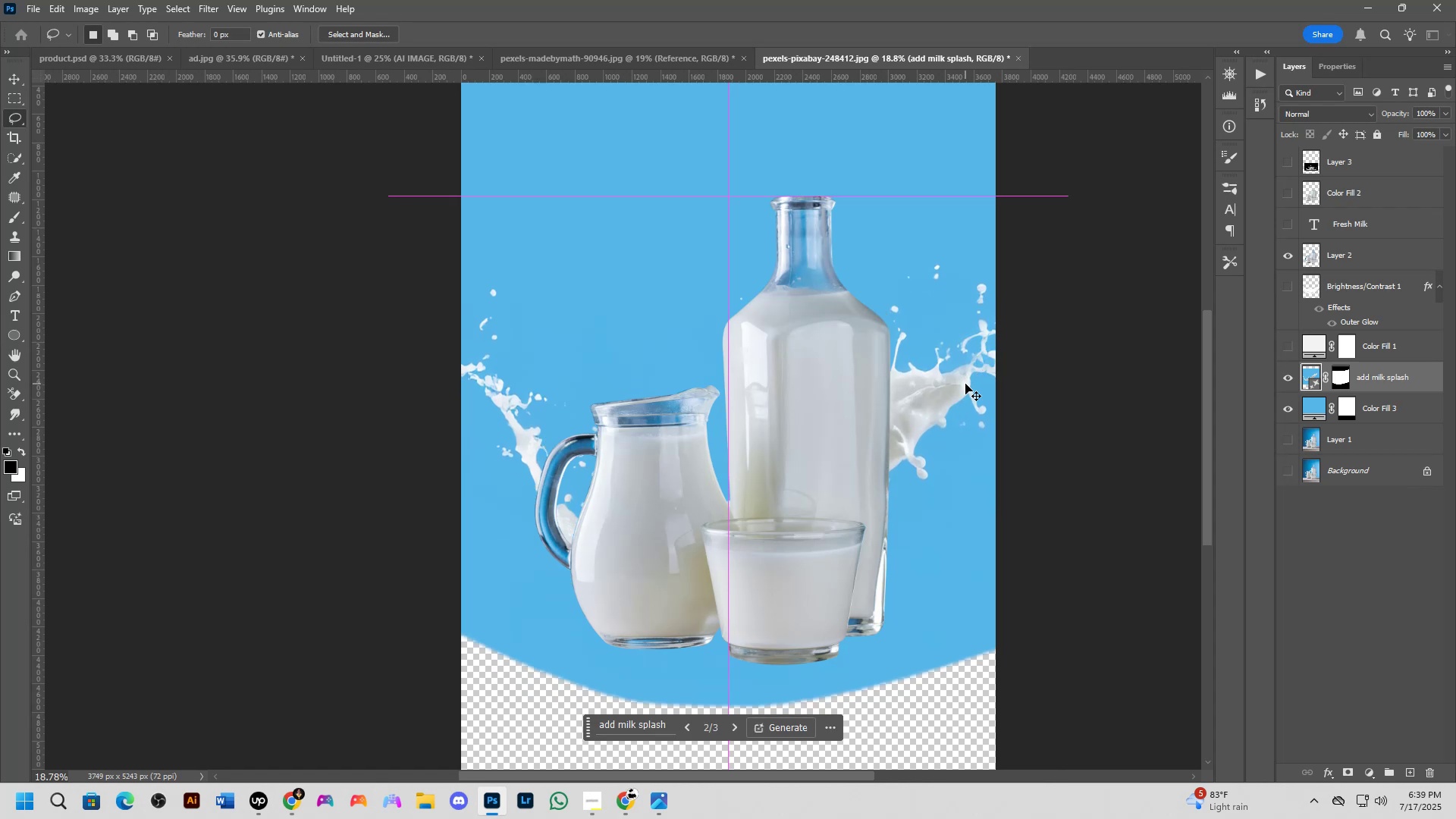 
key(Control+ControlLeft)
 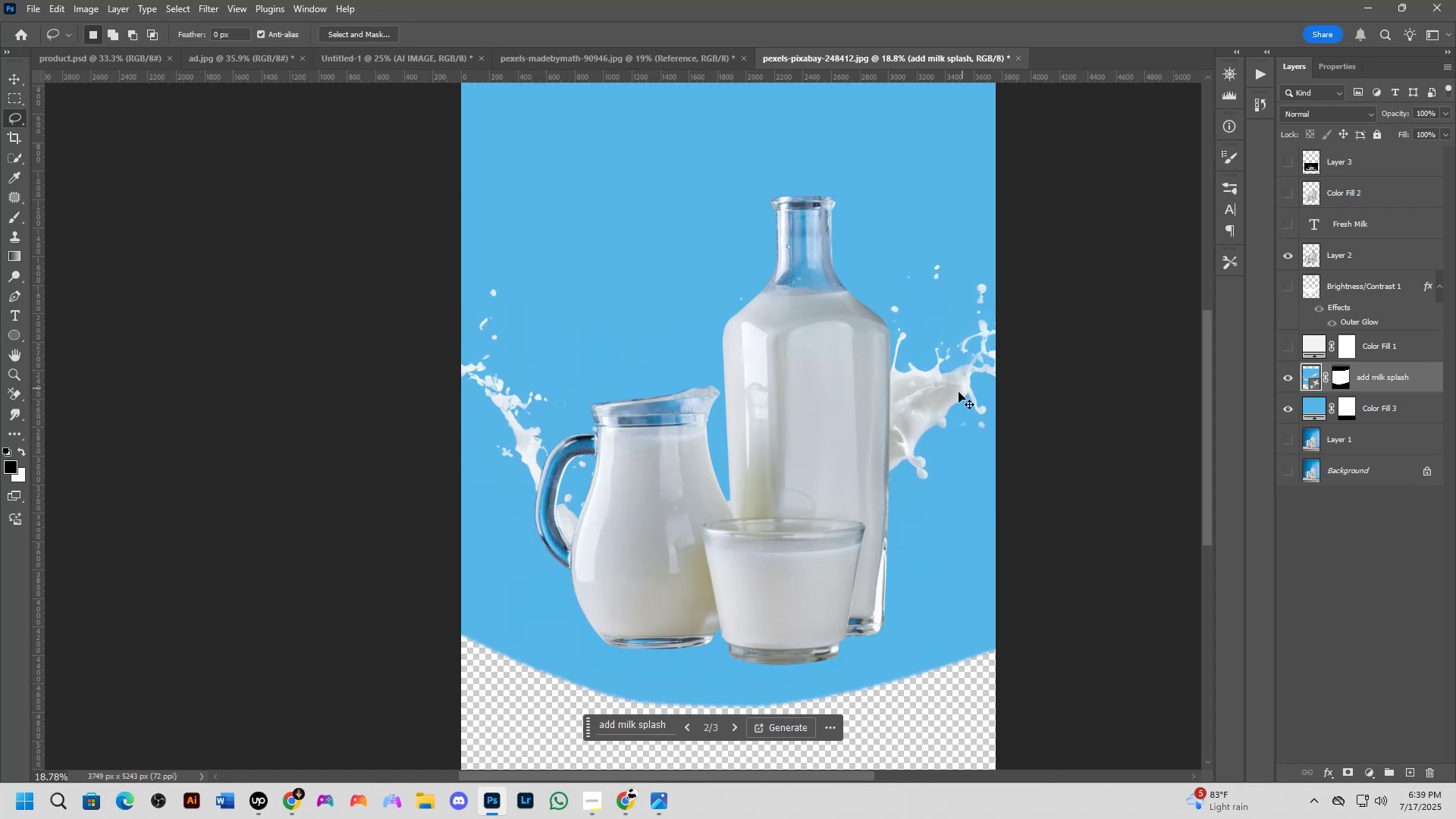 
key(Control+ControlLeft)
 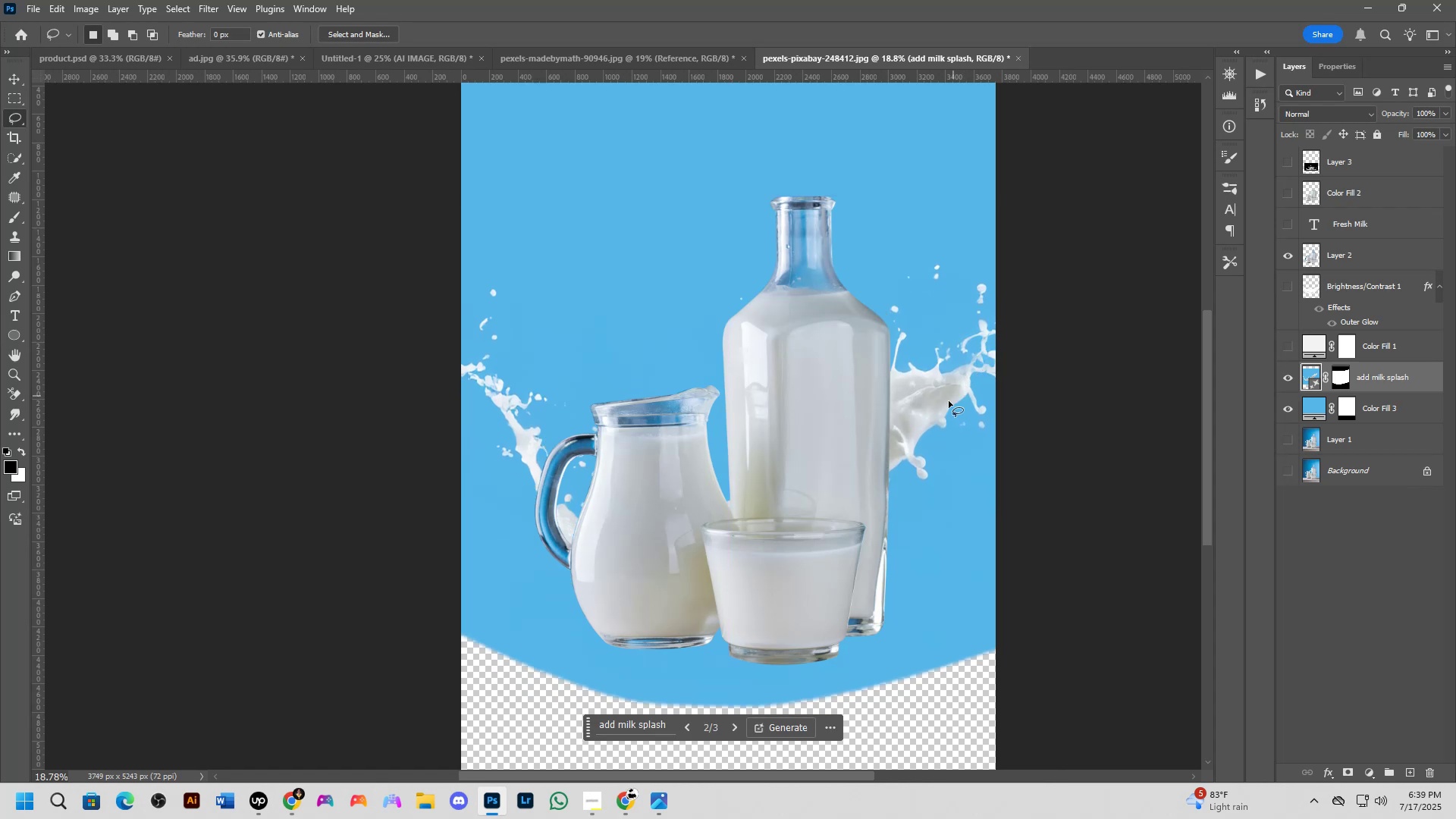 
scroll: coordinate [943, 408], scroll_direction: down, amount: 4.0
 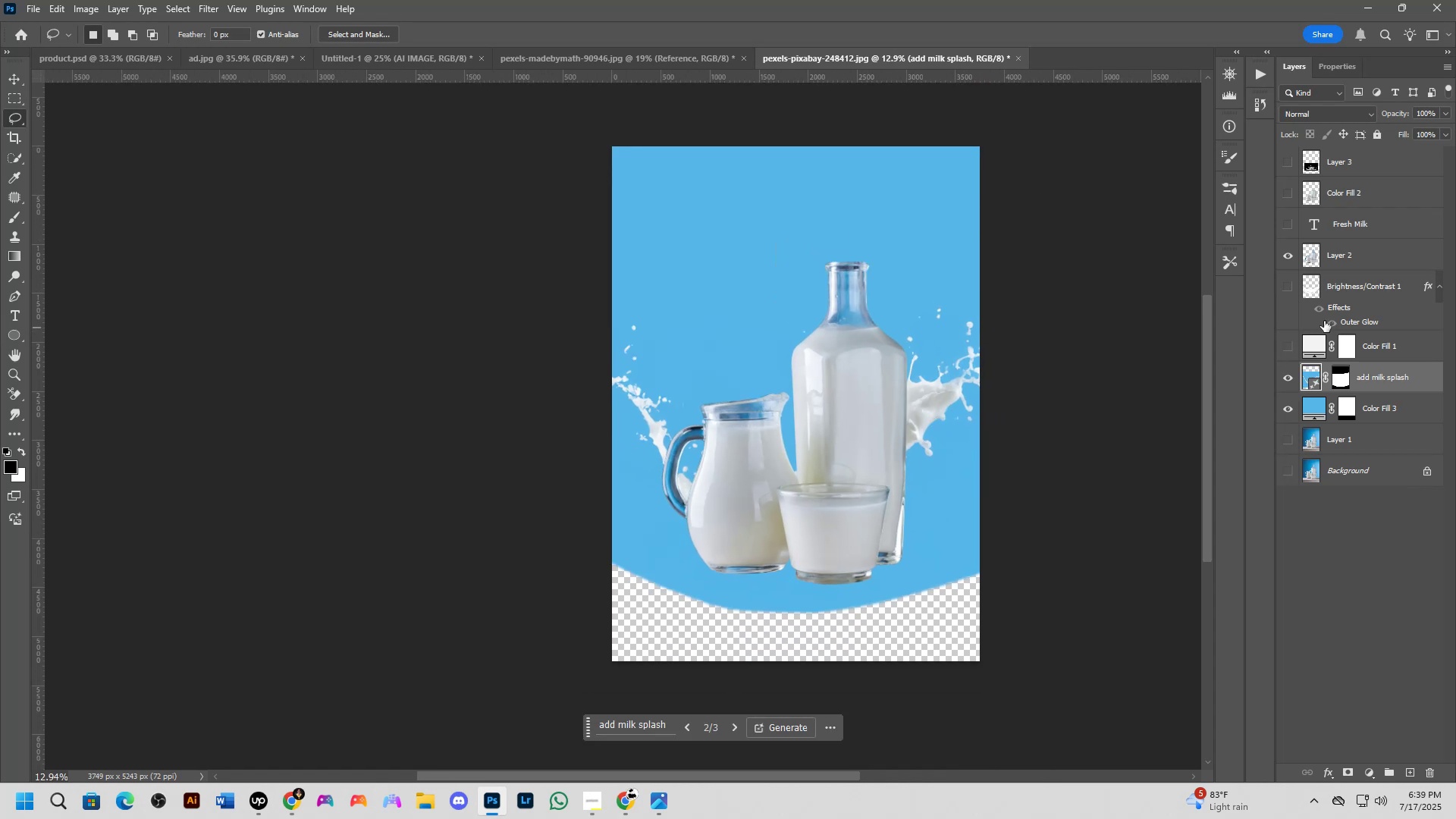 
left_click([1285, 243])
 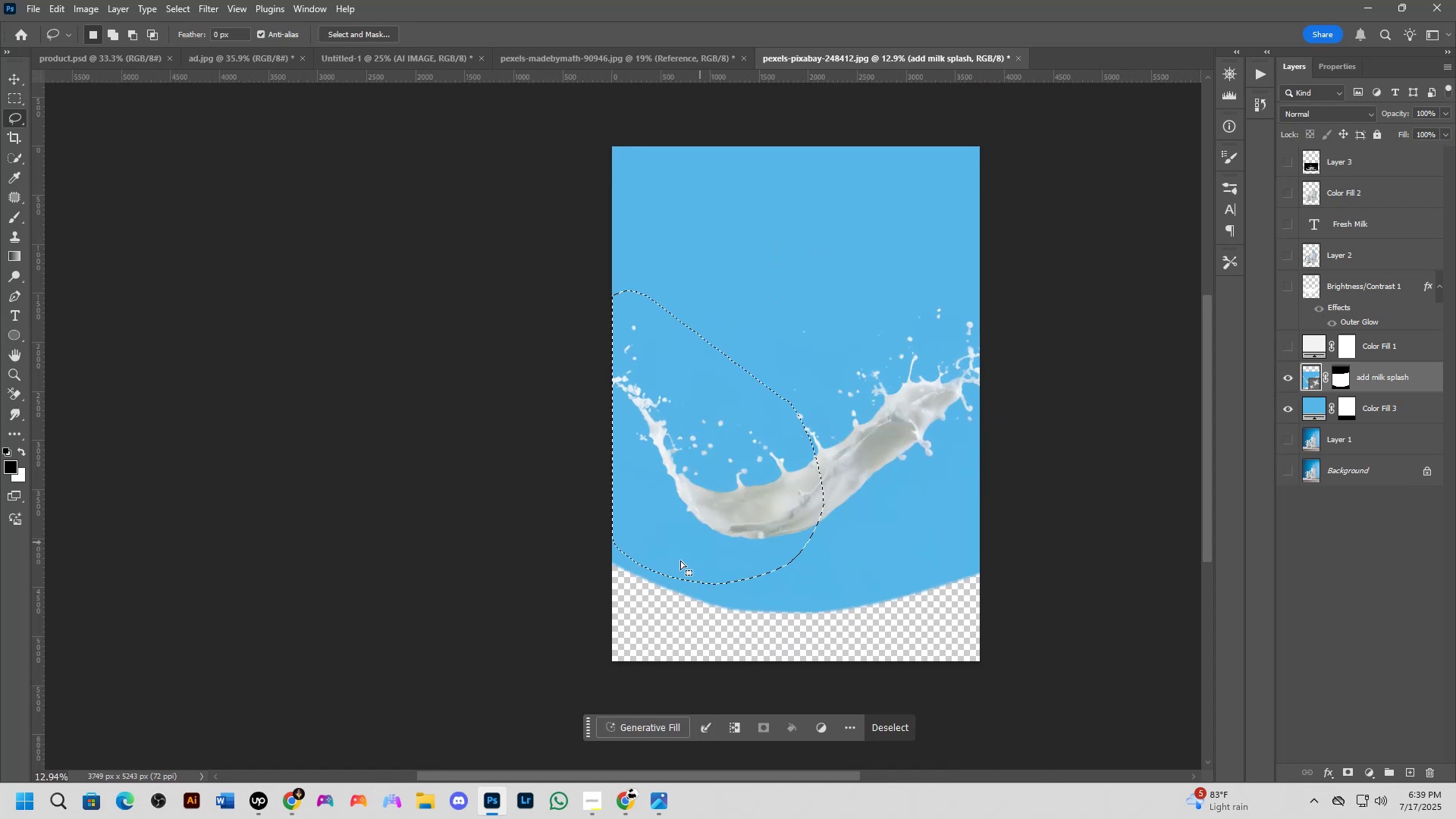 
left_click([650, 728])
 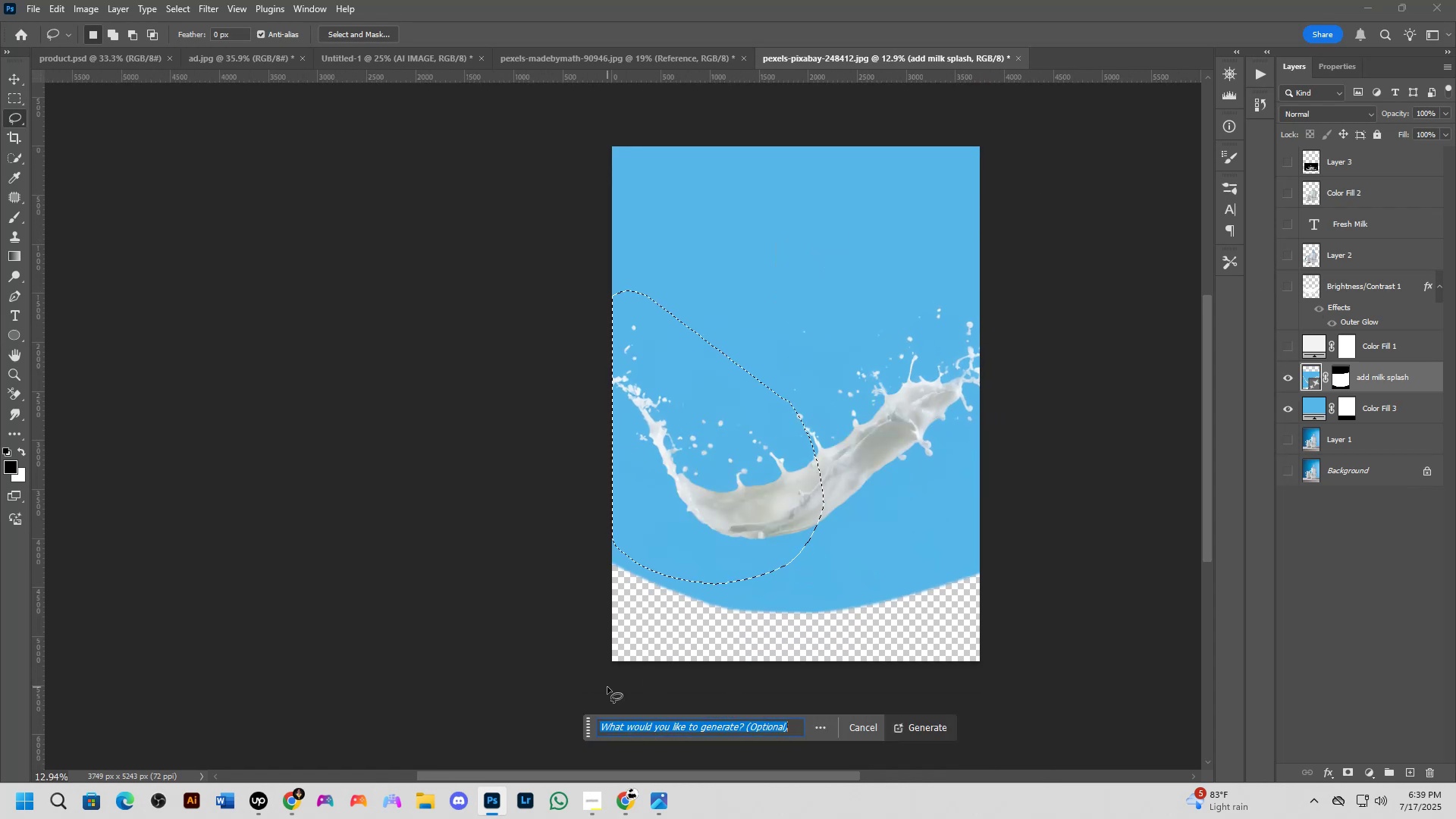 
type(milk splash)
 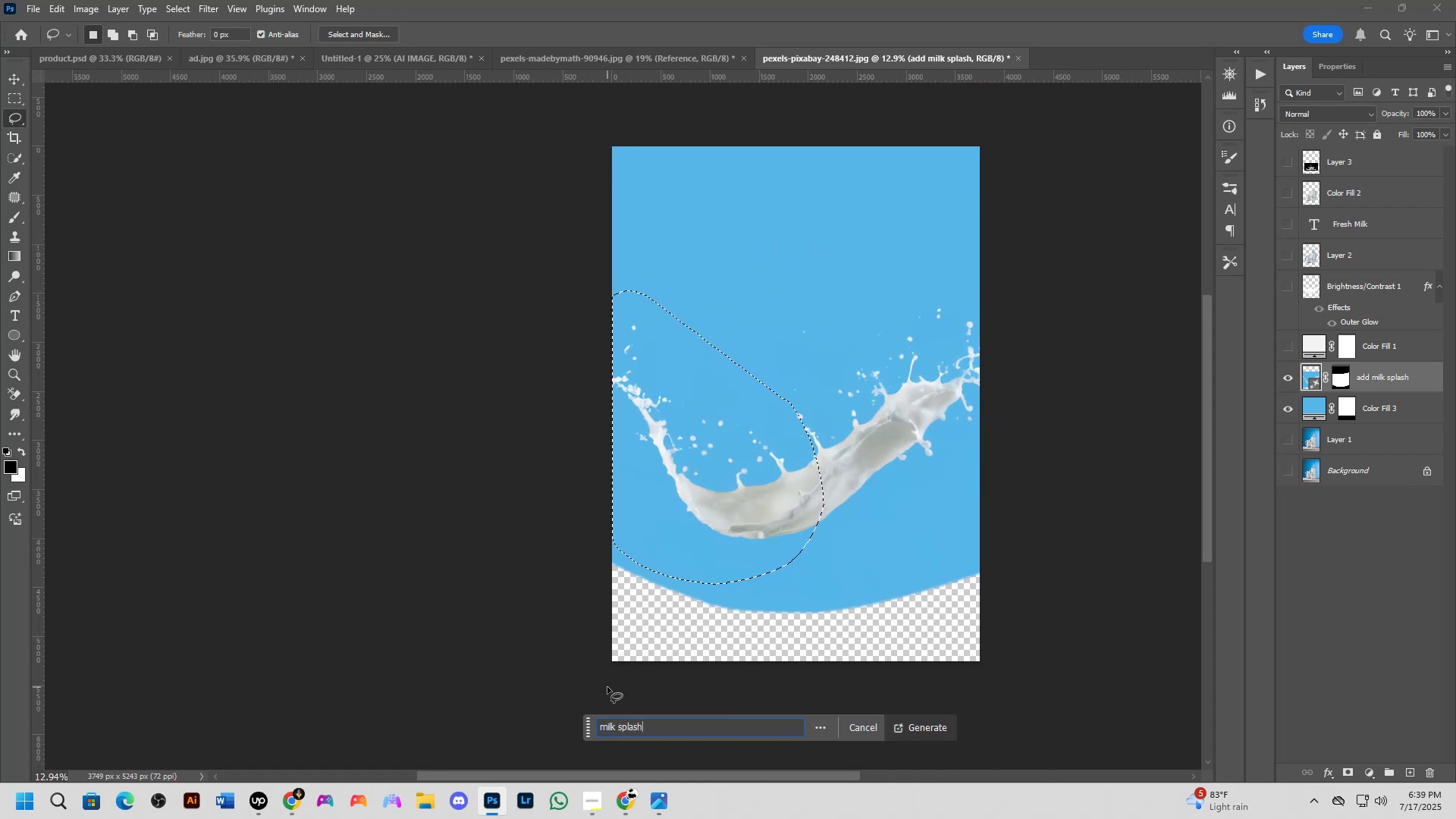 
key(Enter)
 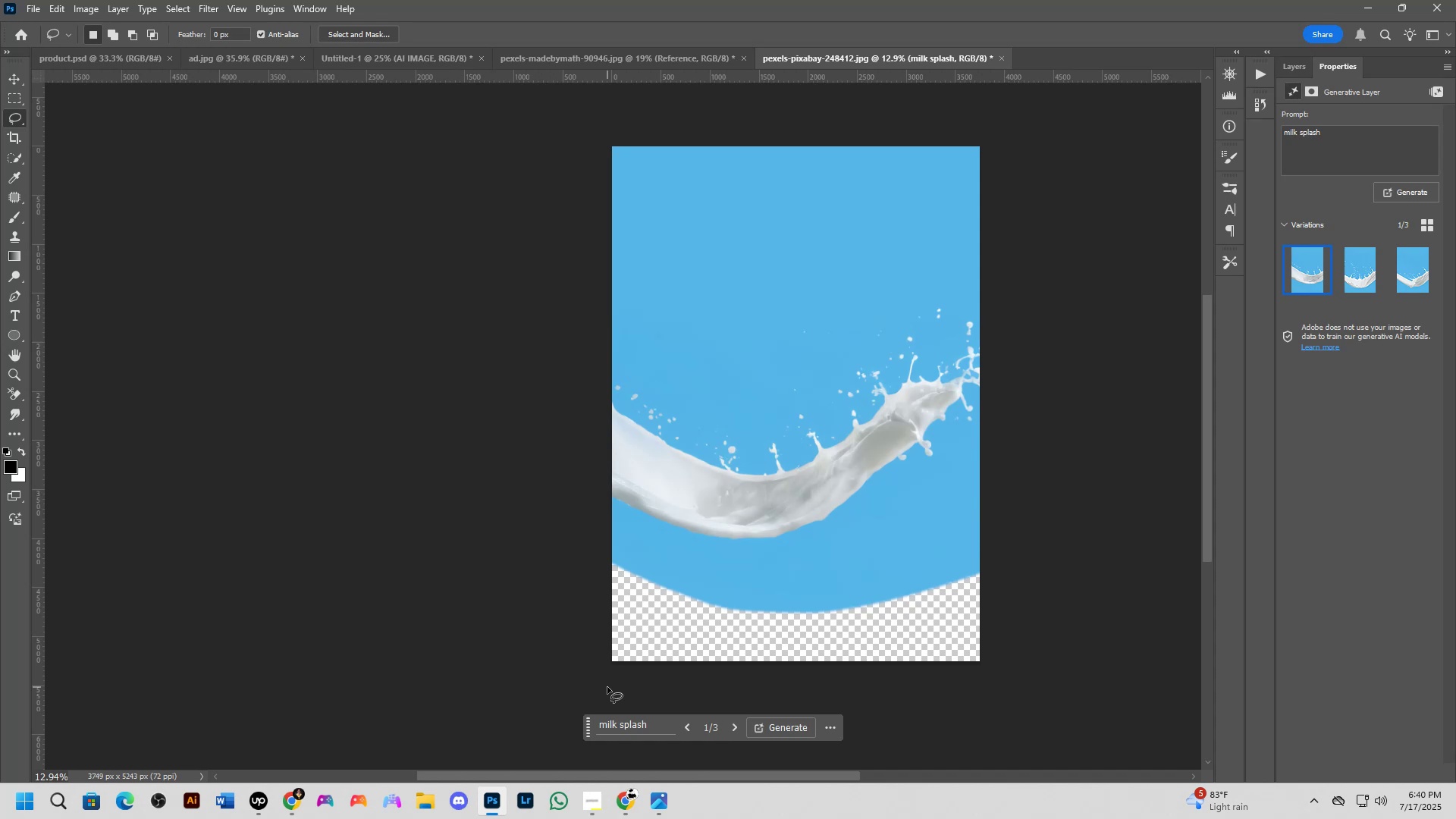 
wait(65.66)
 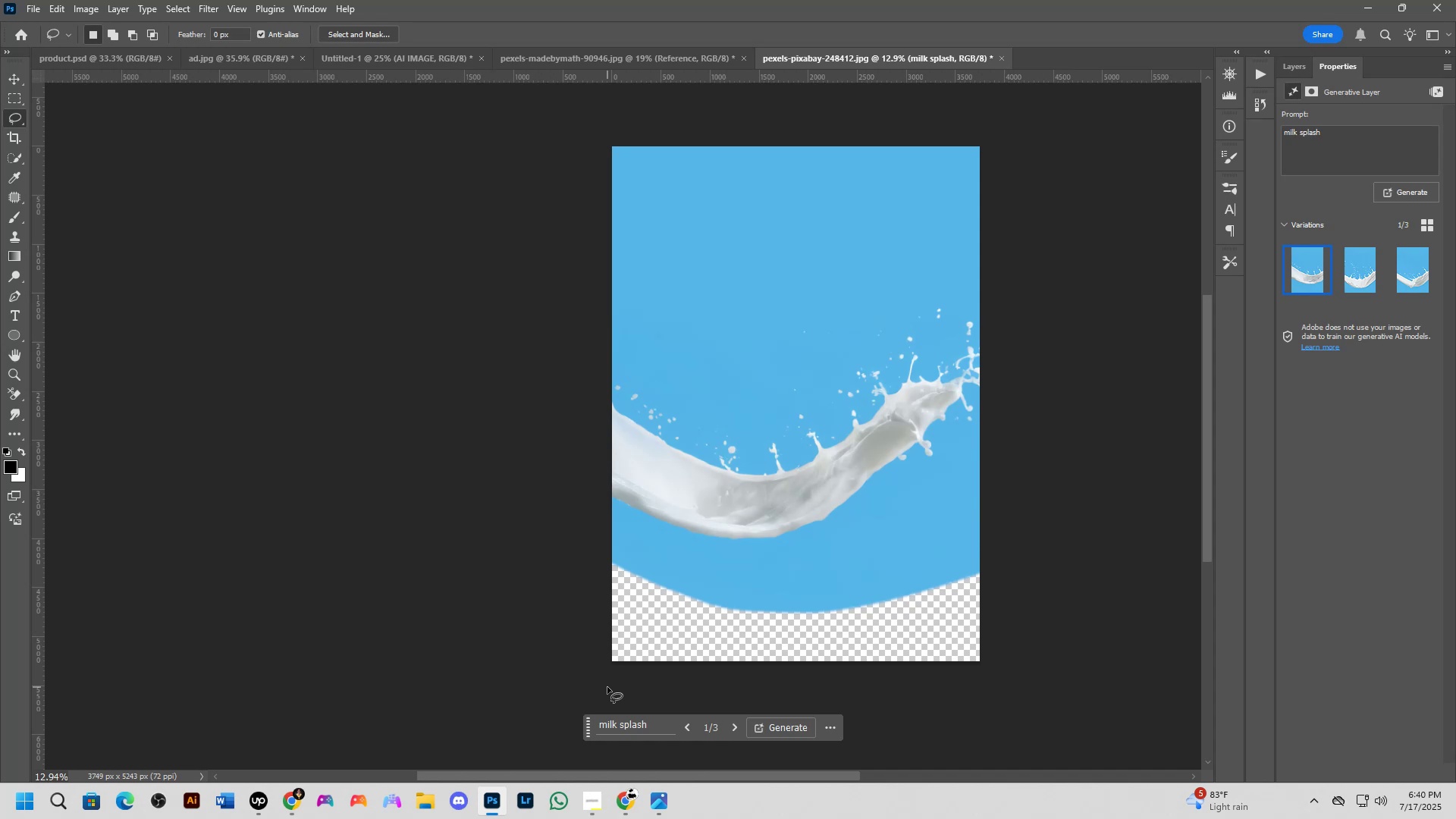 
key(Control+ControlLeft)
 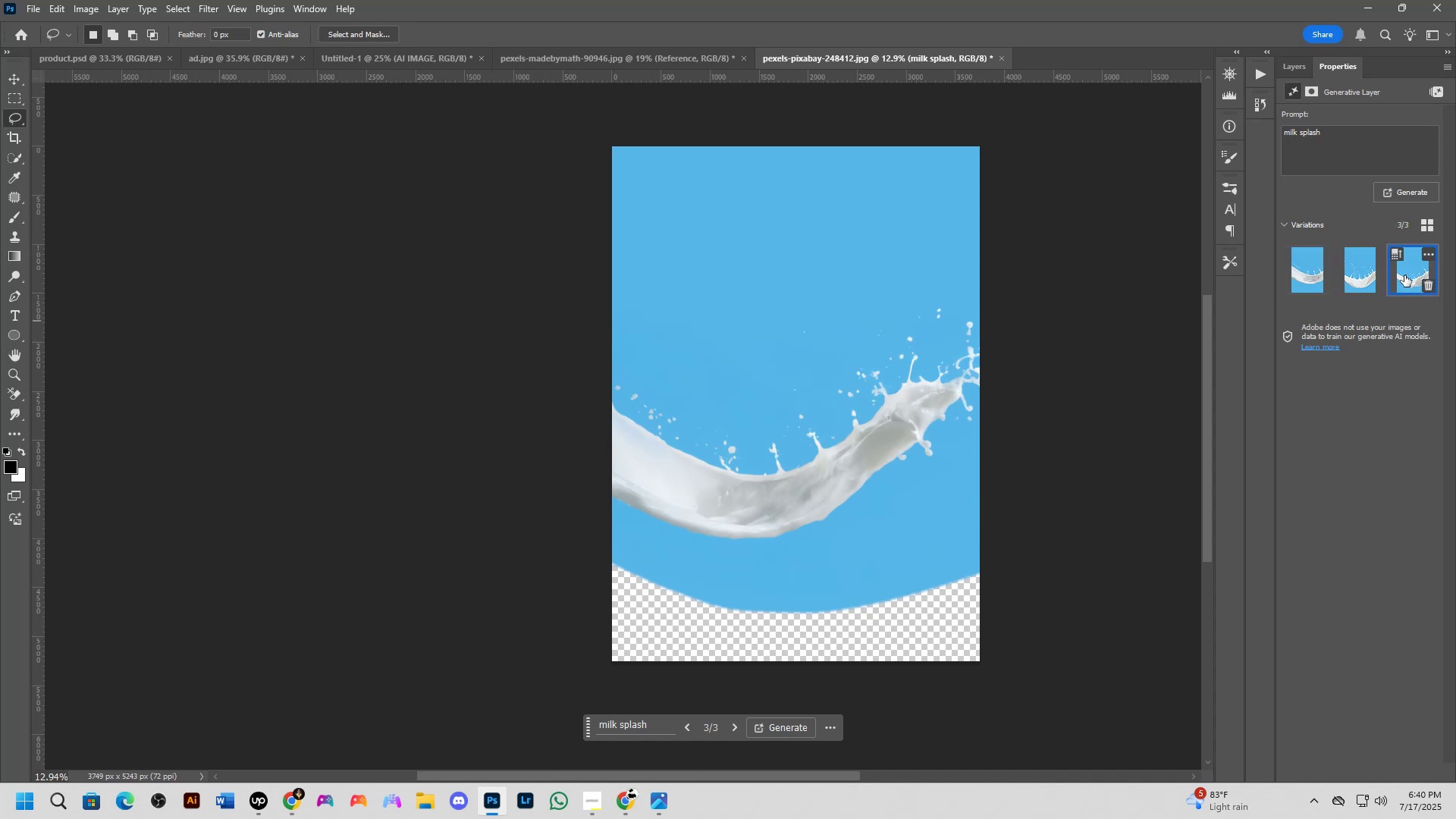 
left_click([1404, 275])
 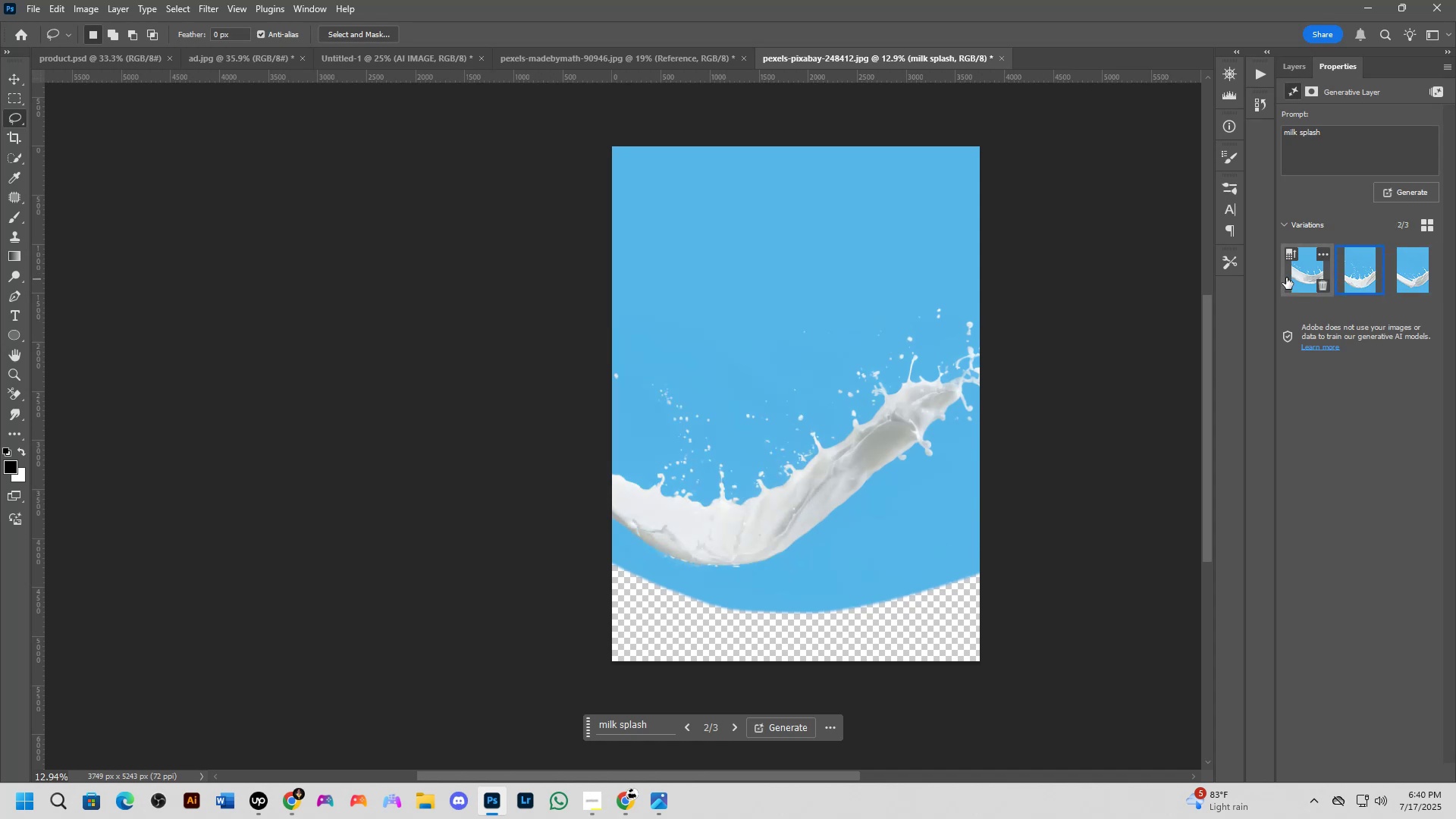 
left_click([1293, 68])
 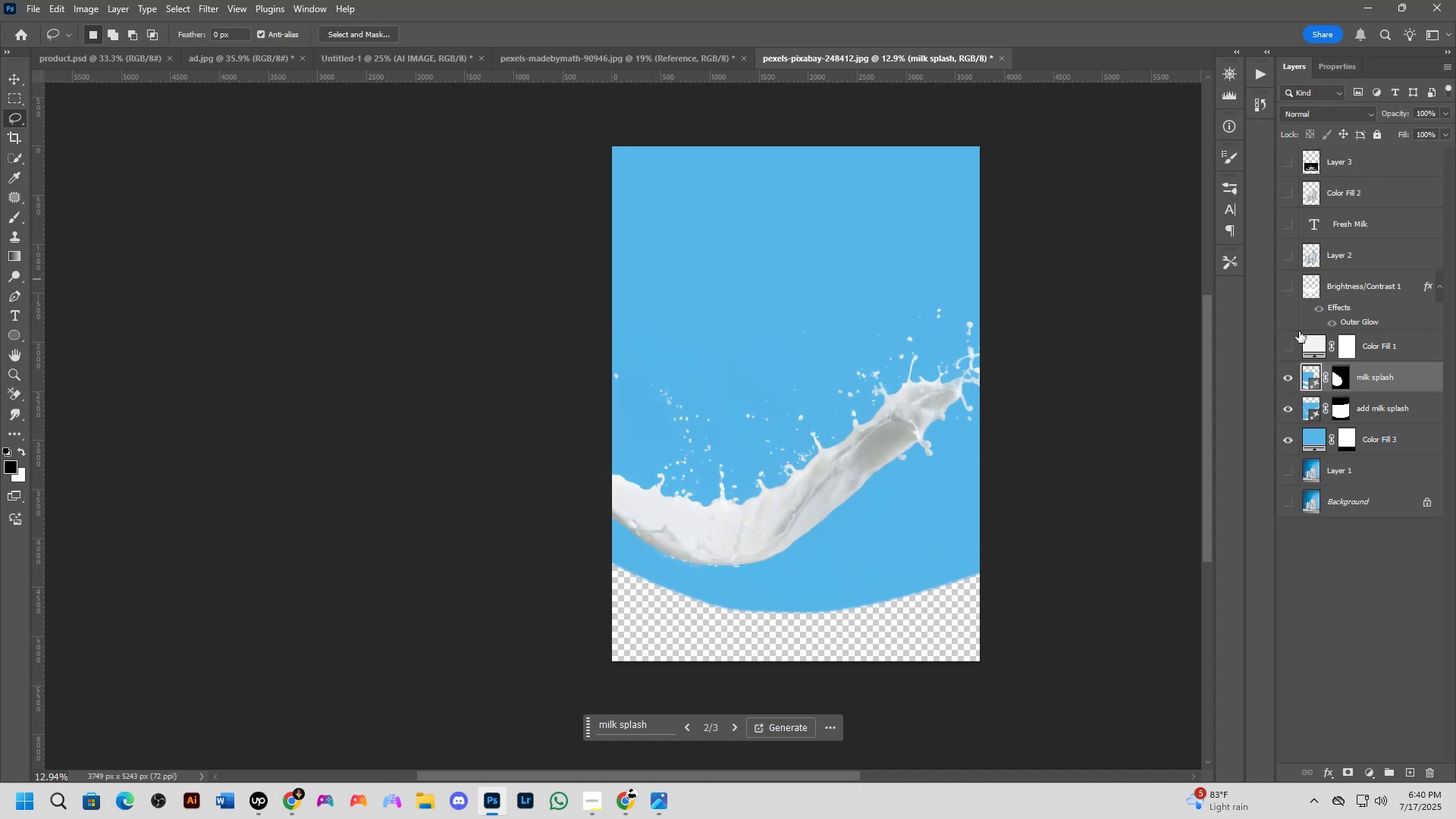 
left_click([1292, 281])
 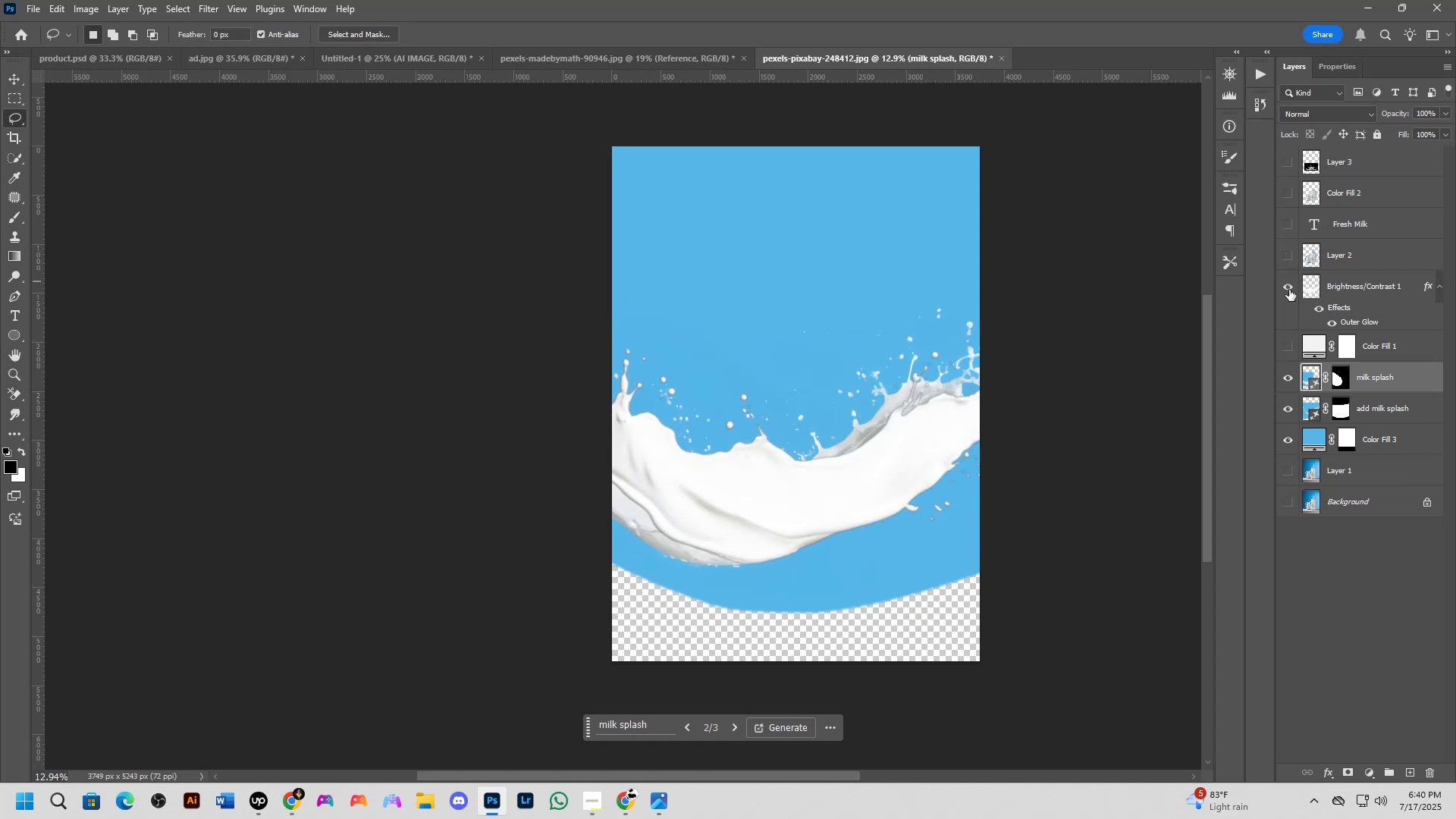 
left_click([1290, 291])
 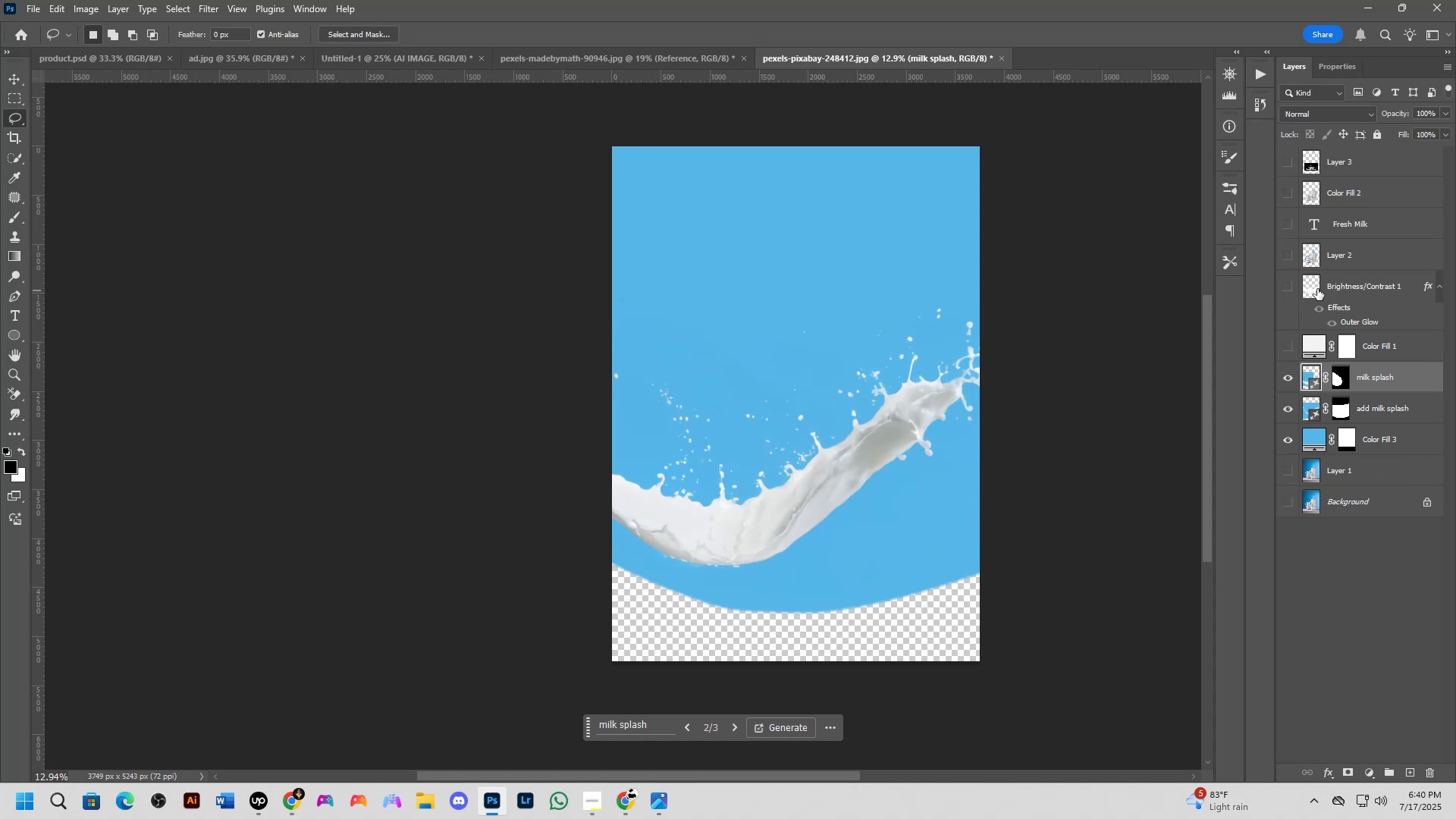 
left_click([1338, 286])
 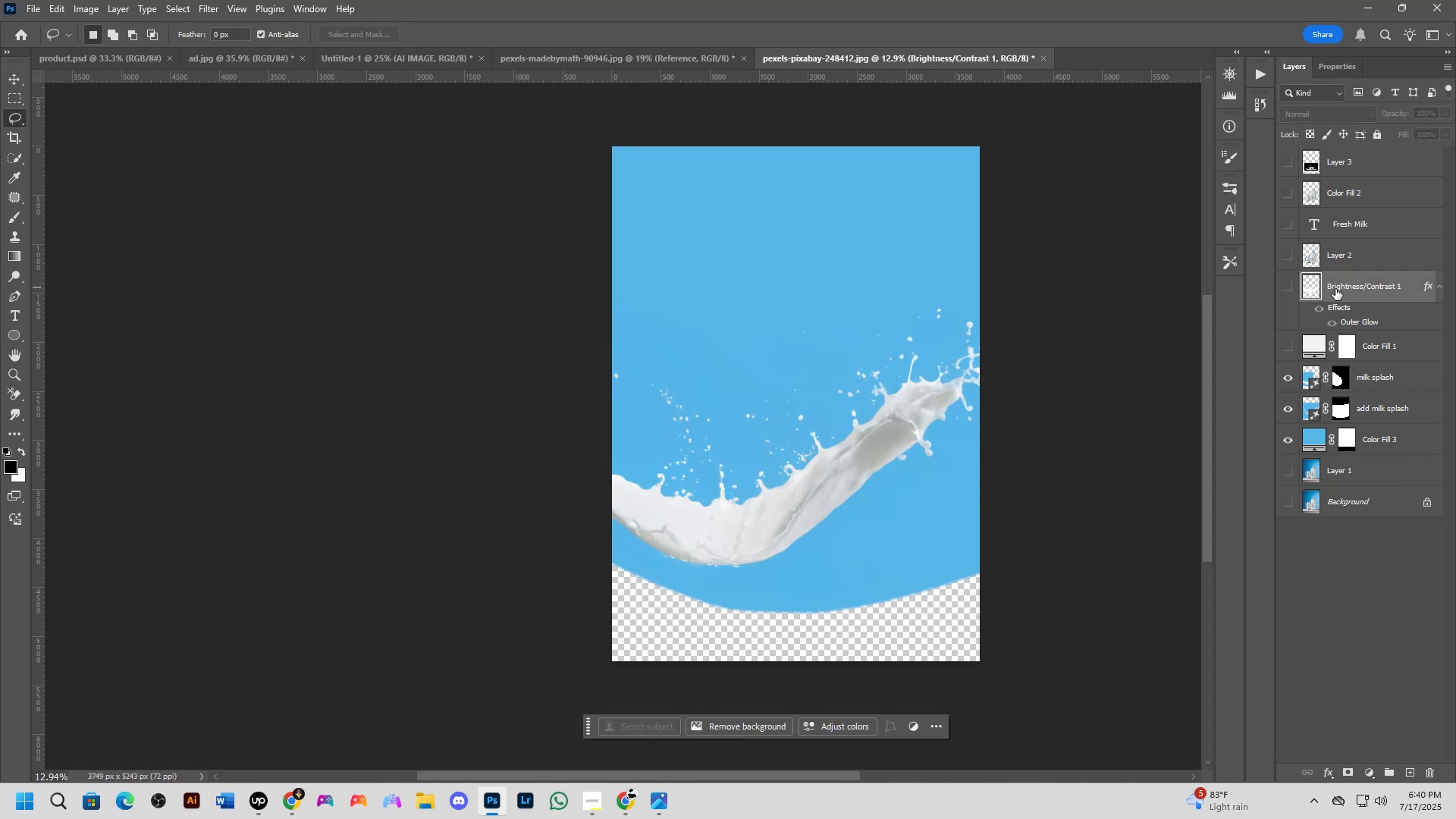 
key(Backspace)
 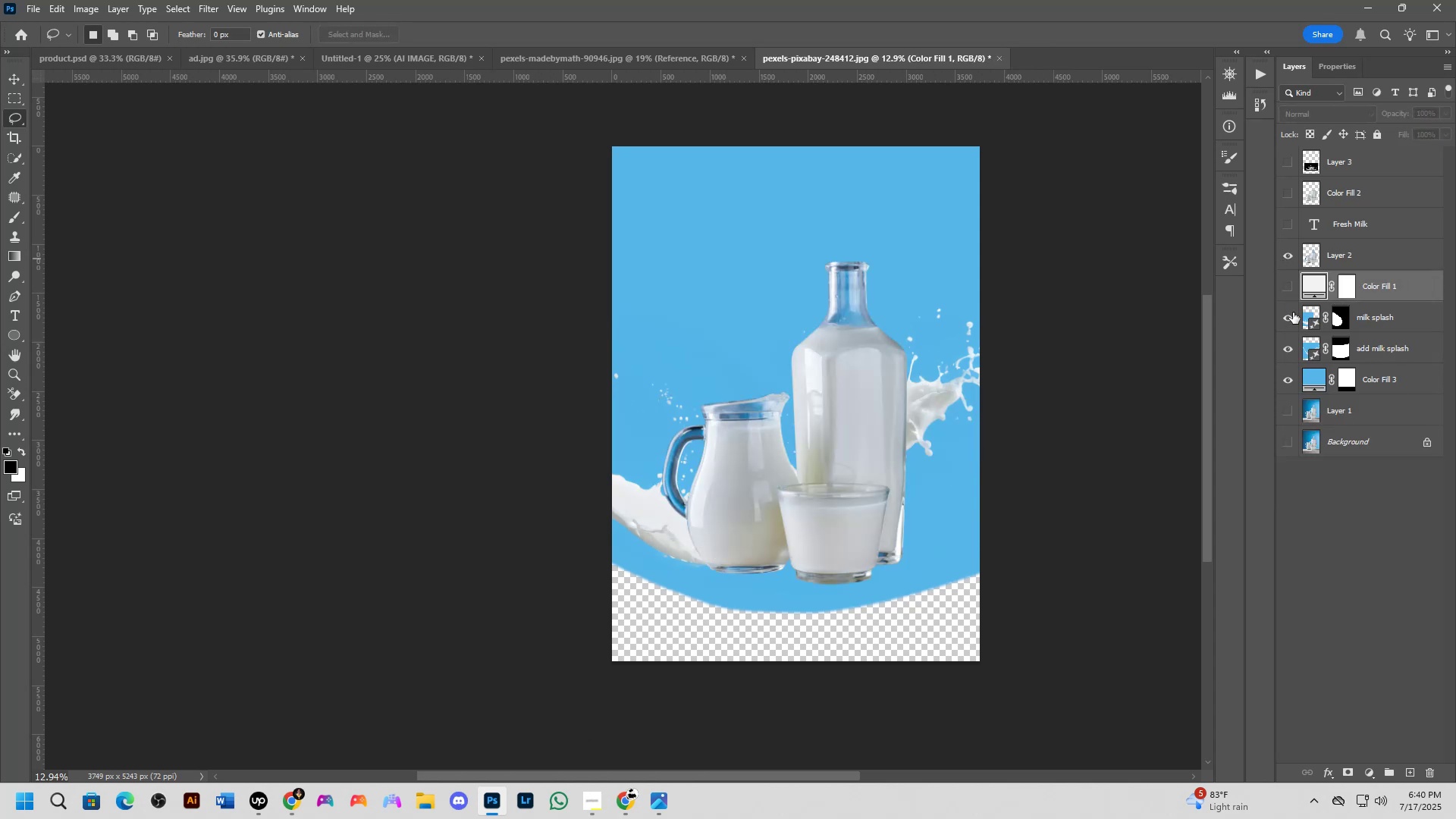 
left_click([1291, 225])
 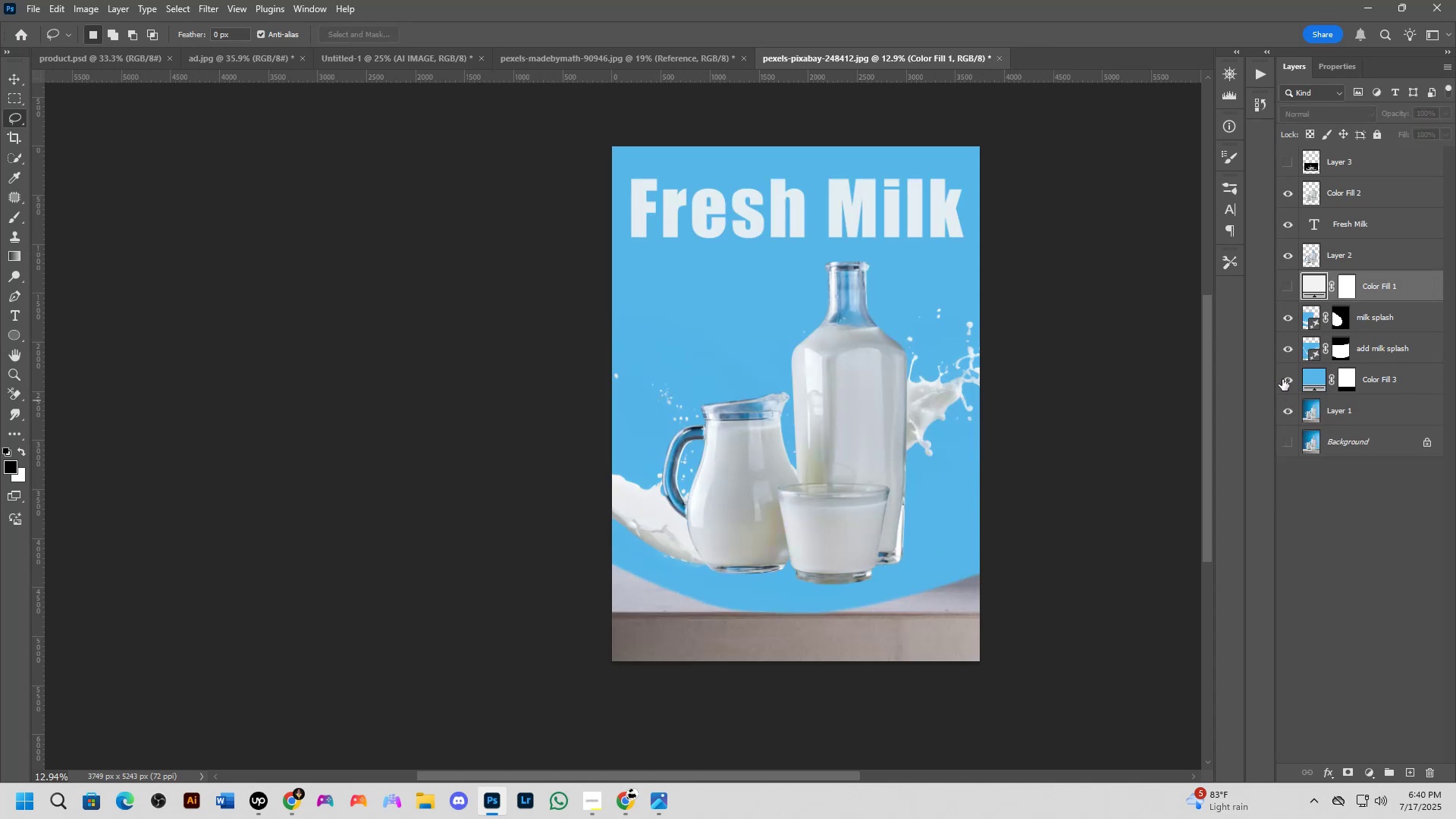 
wait(5.1)
 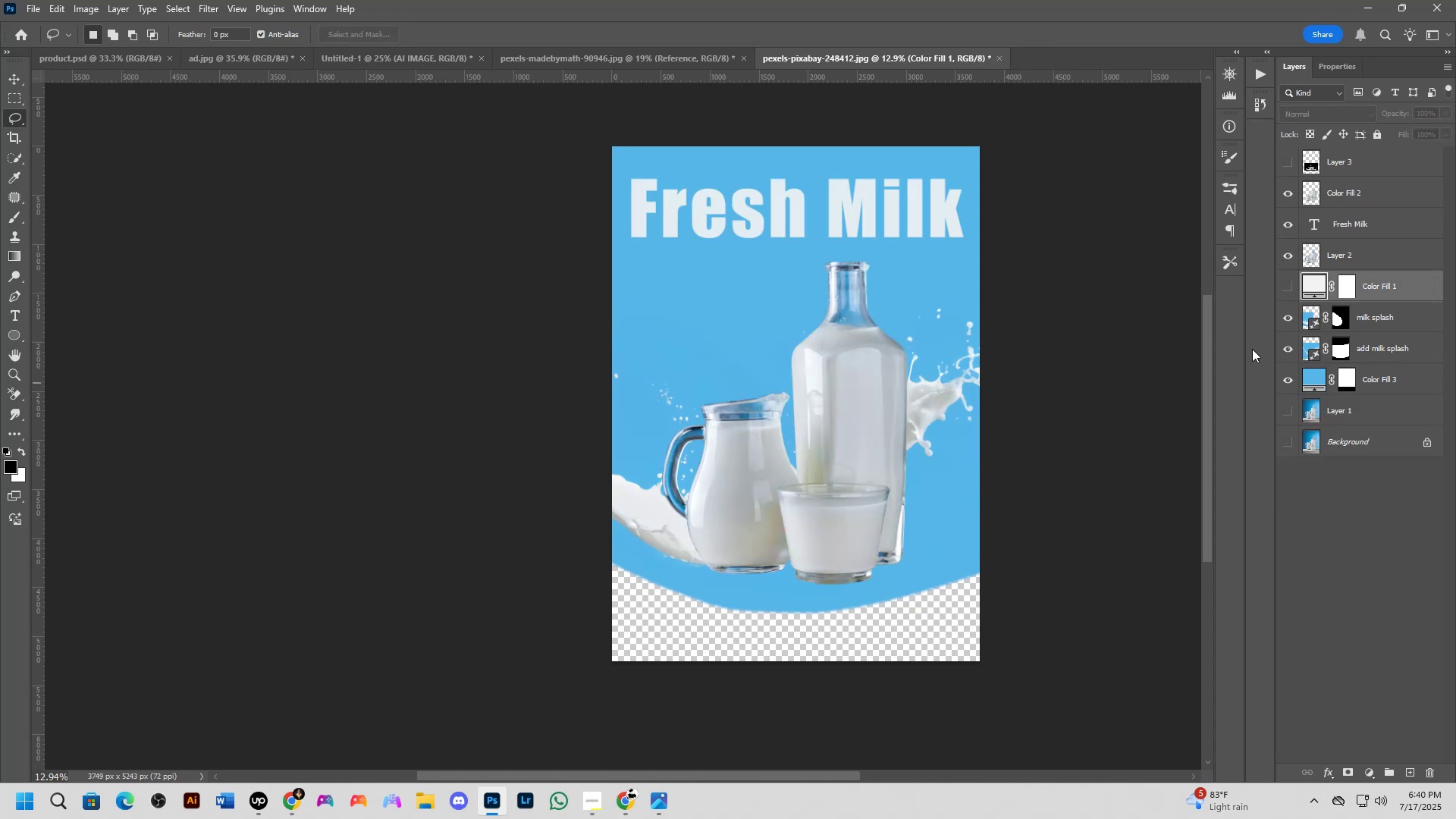 
left_click([1336, 316])
 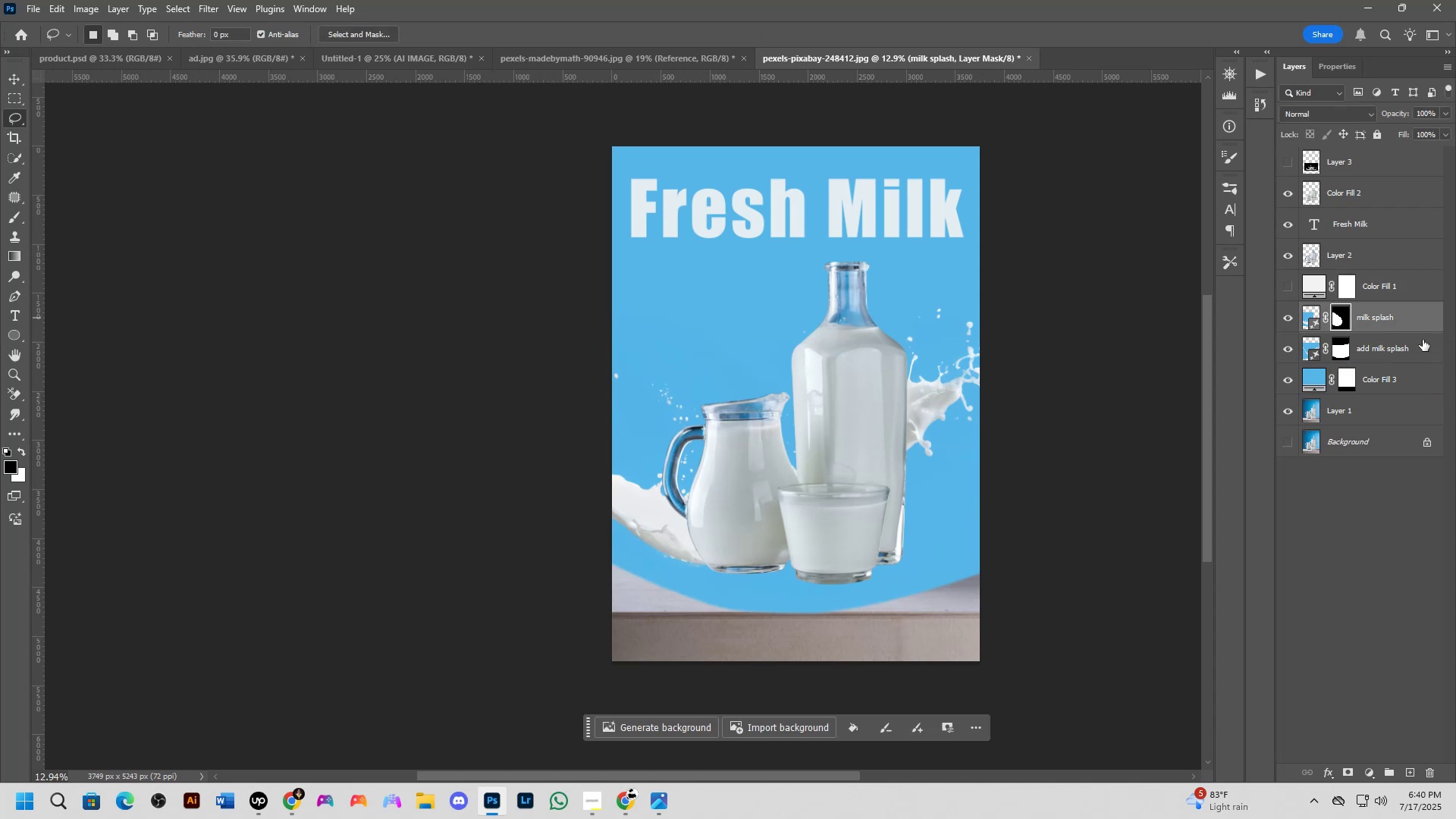 
key(Control+ControlLeft)
 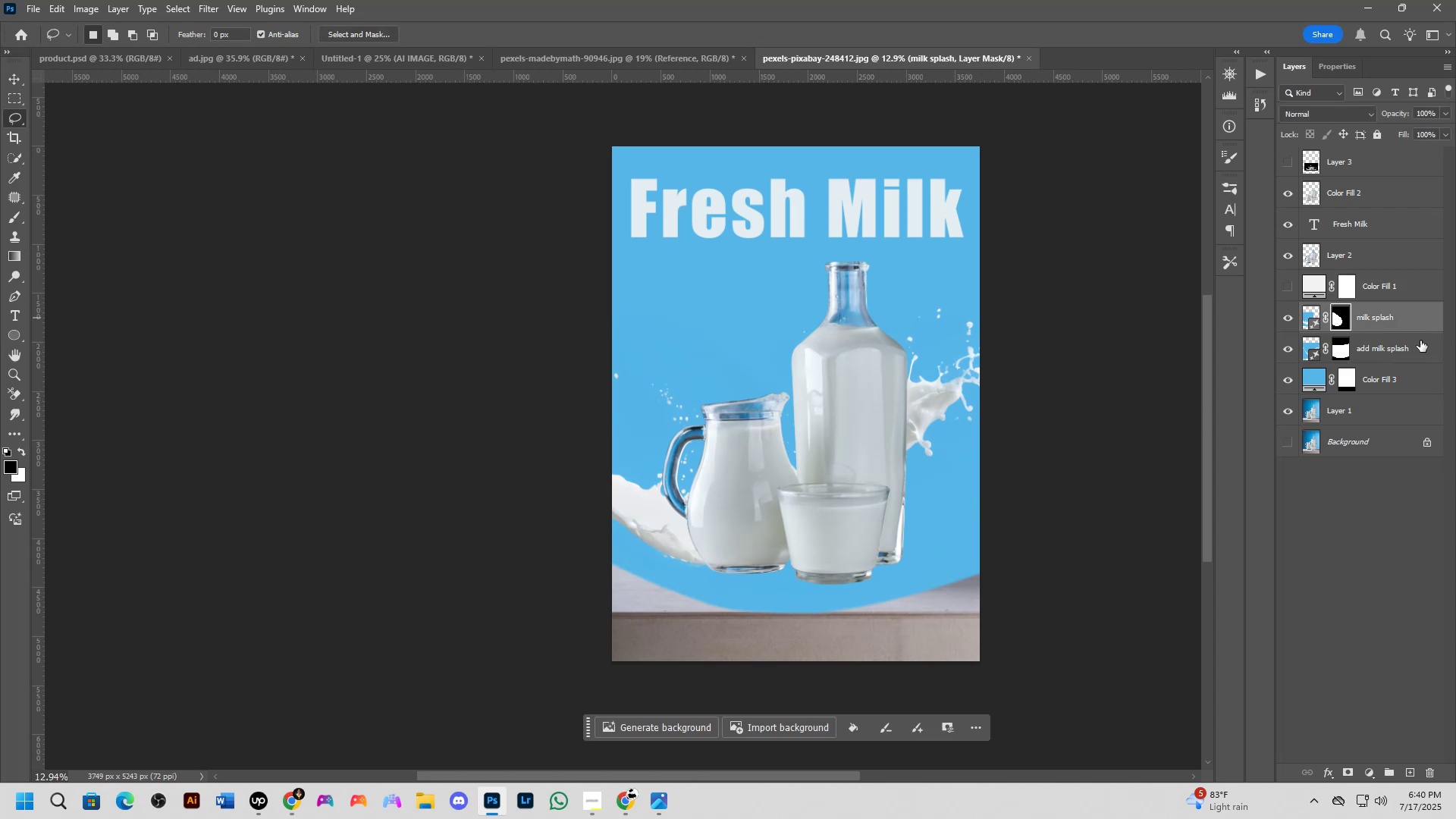 
double_click([1420, 340])
 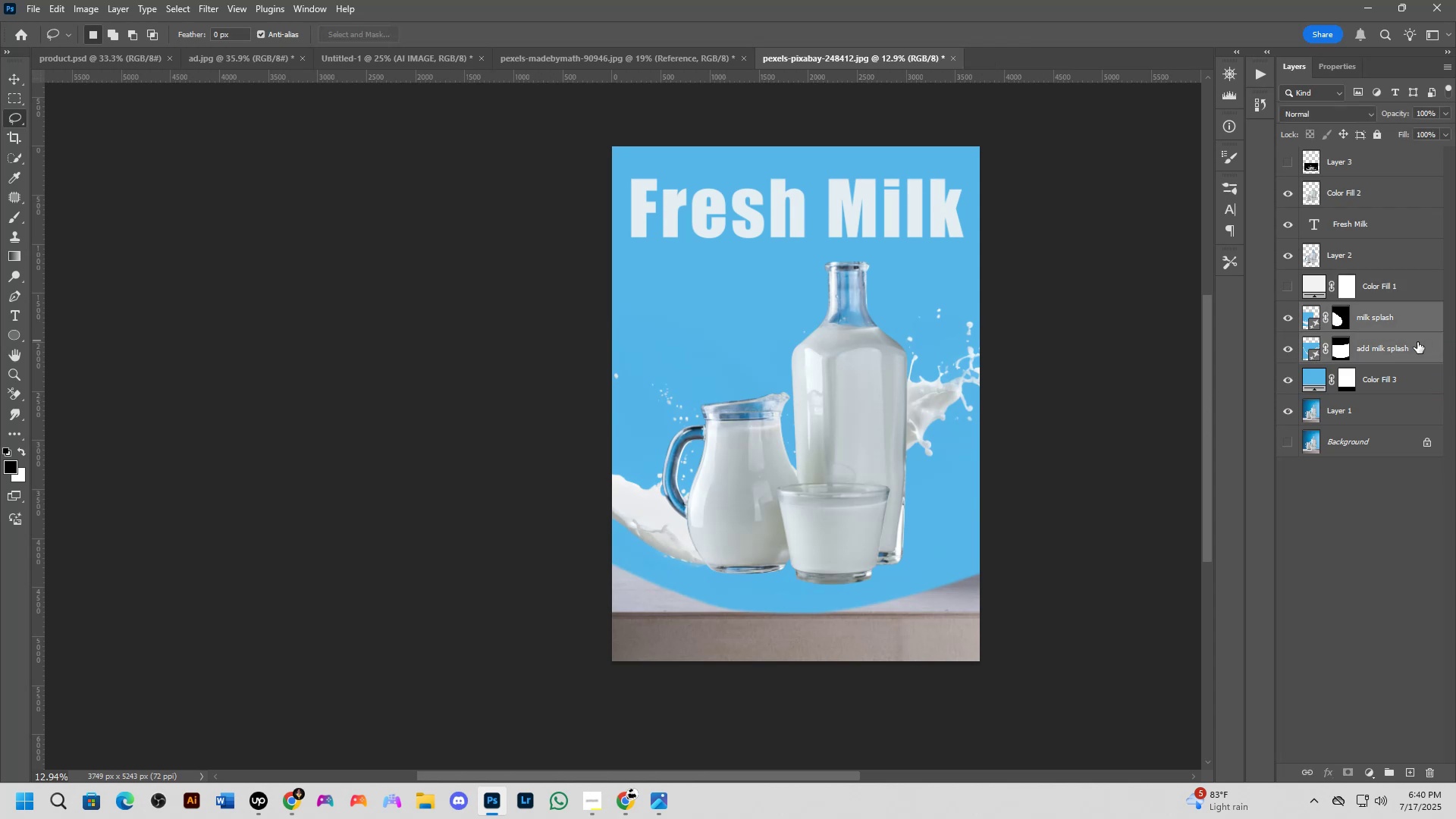 
key(Control+E)
 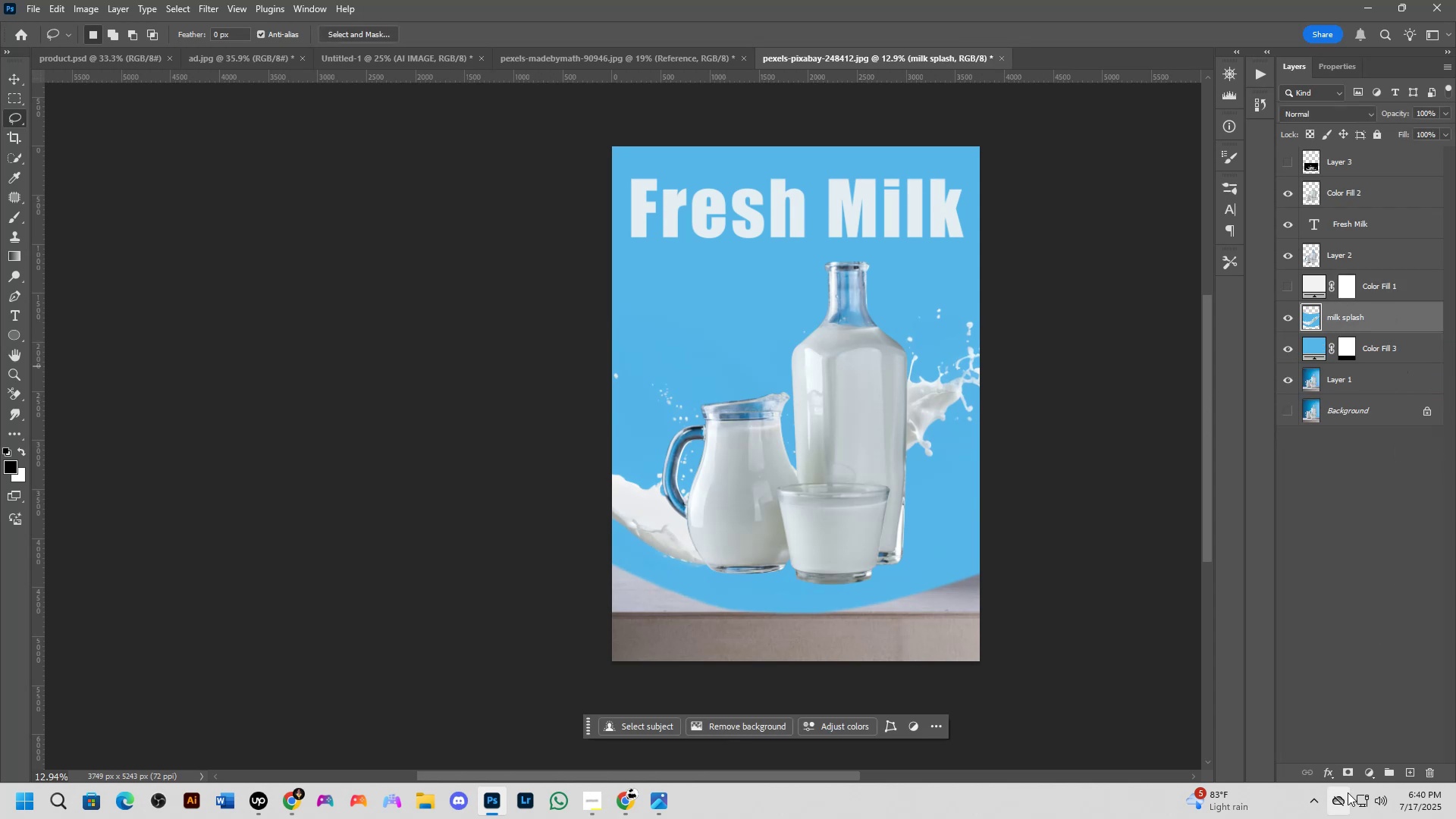 
left_click([1348, 770])
 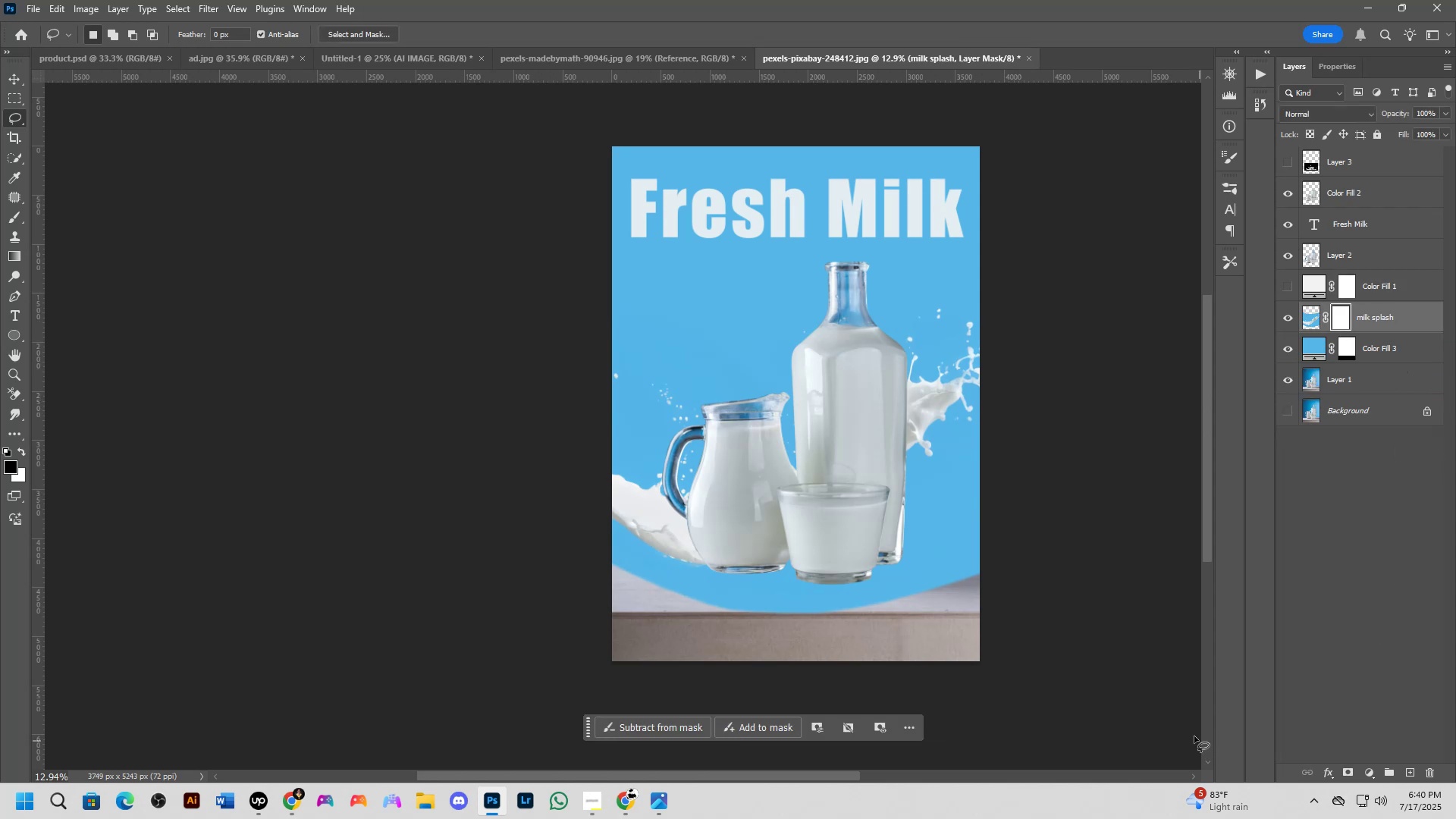 
key(M)
 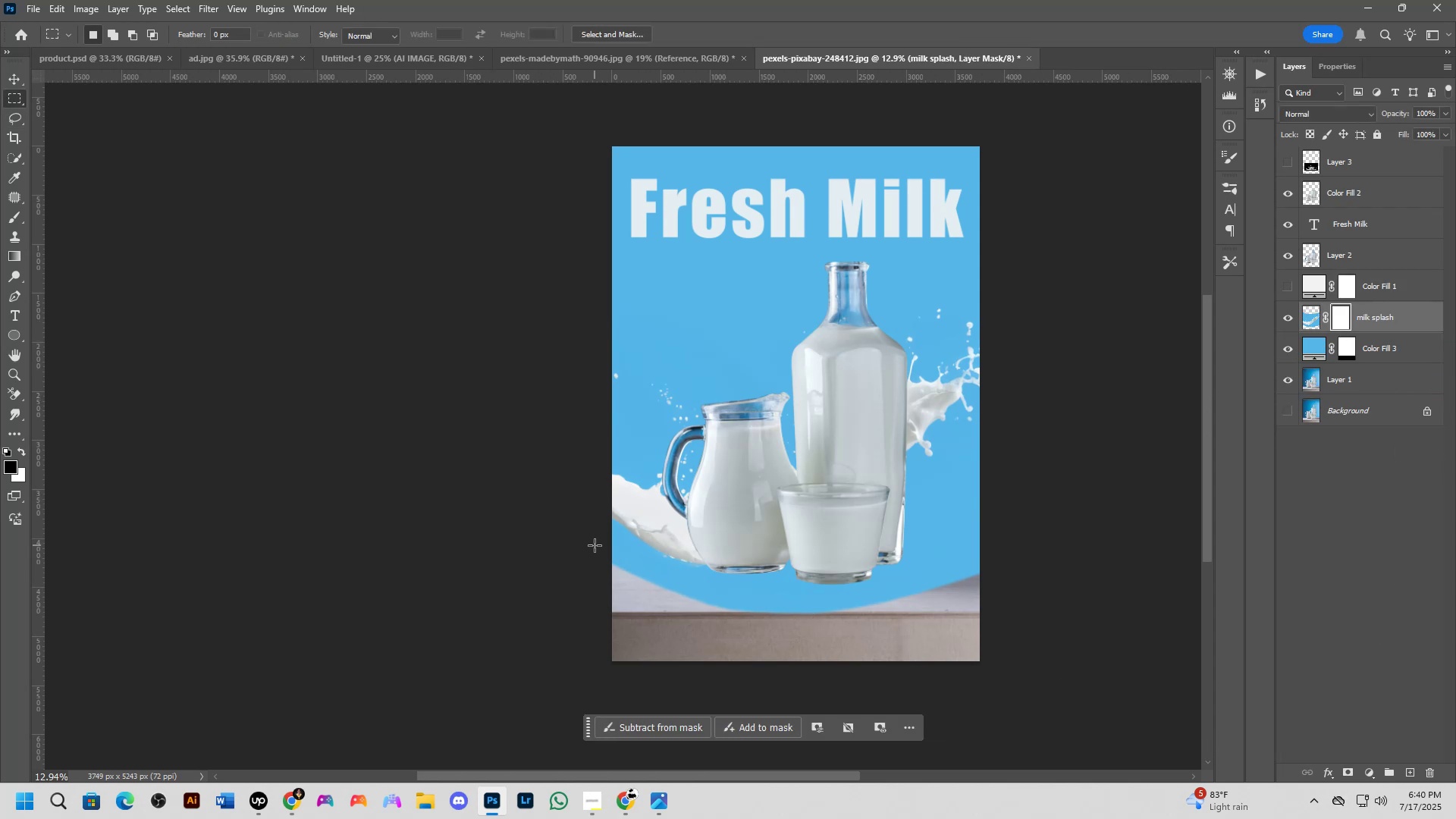 
hold_key(key=ControlLeft, duration=1.5)
 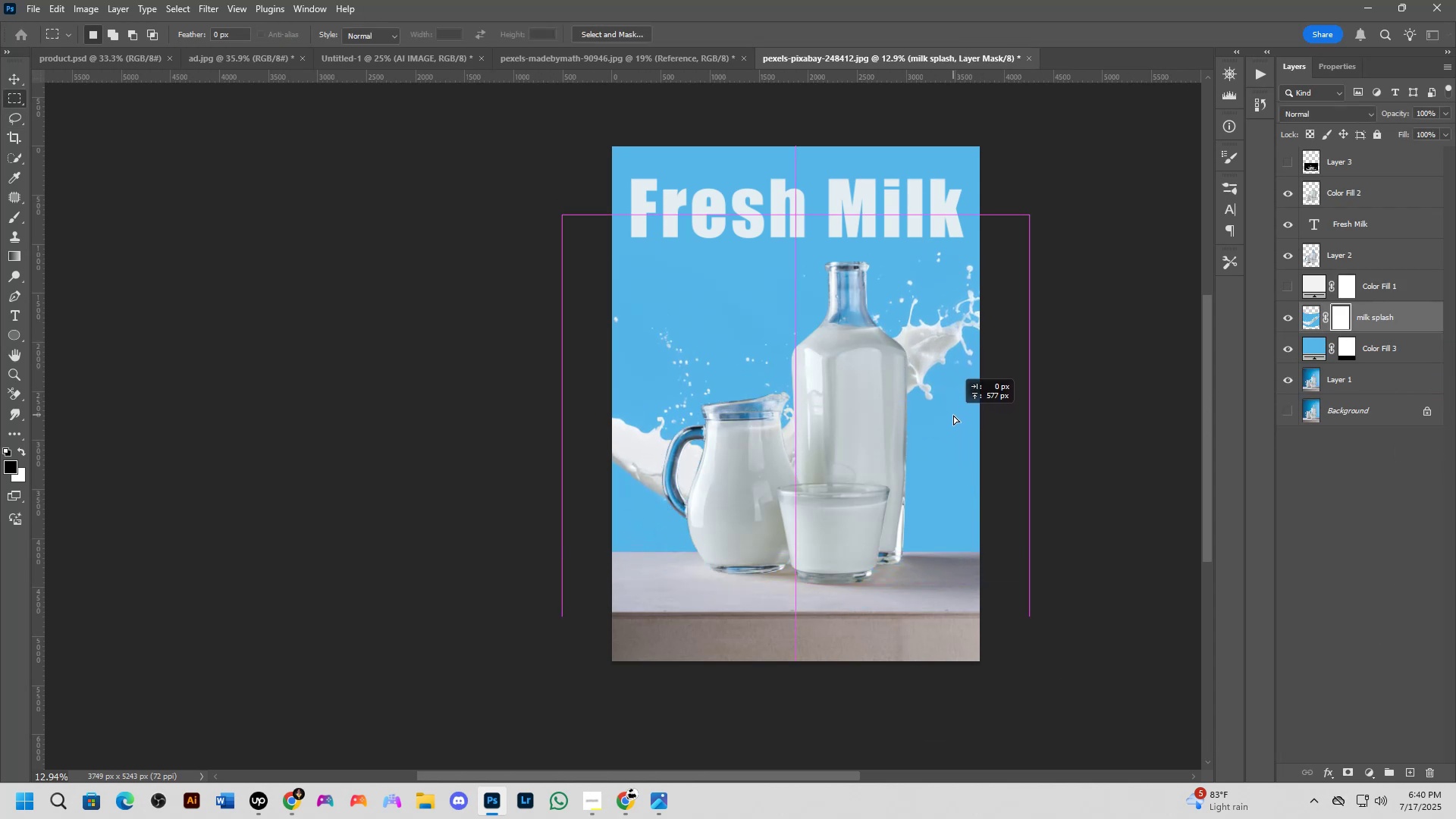 
hold_key(key=ControlLeft, duration=1.52)
 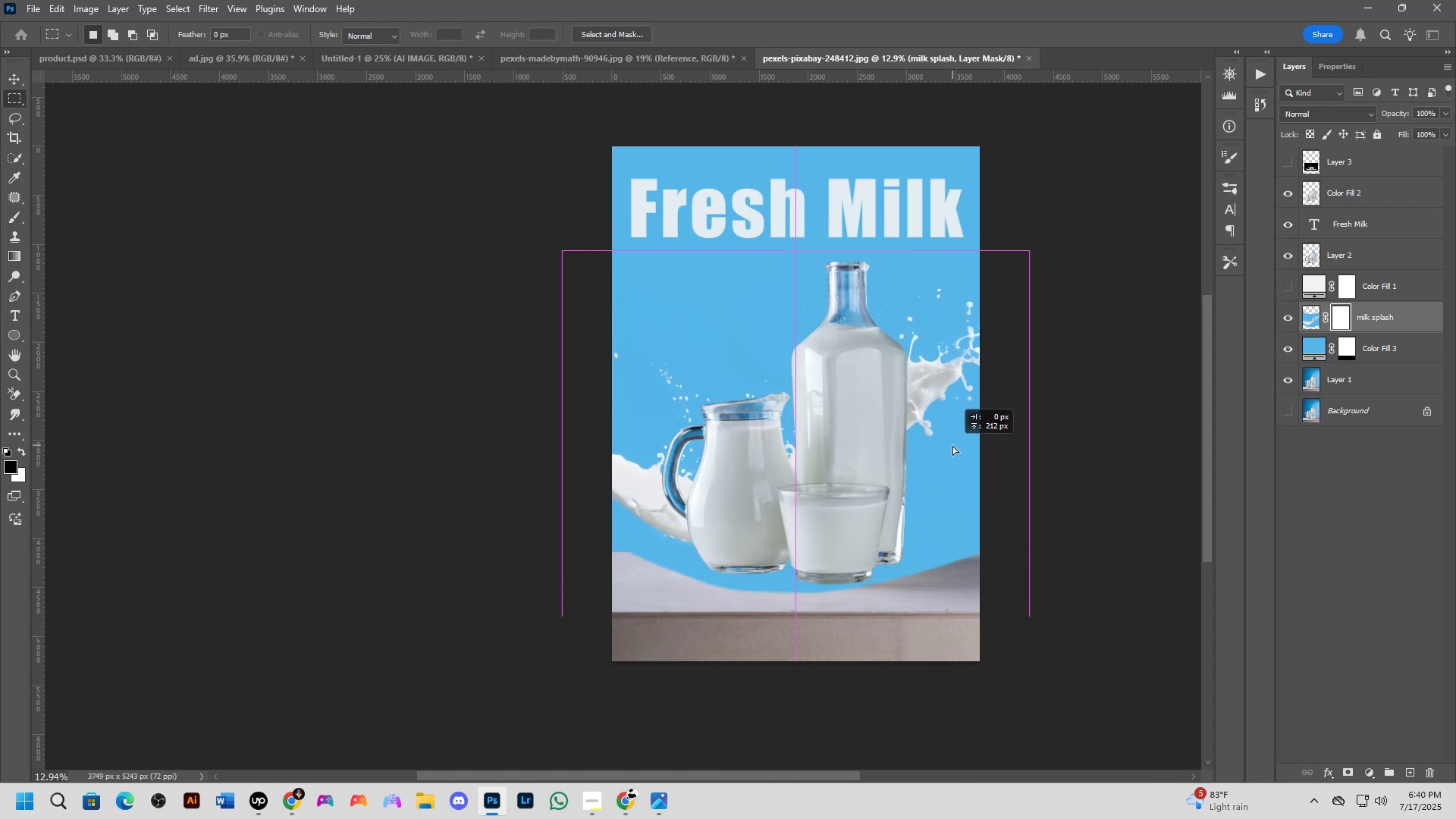 
hold_key(key=ControlLeft, duration=1.52)
 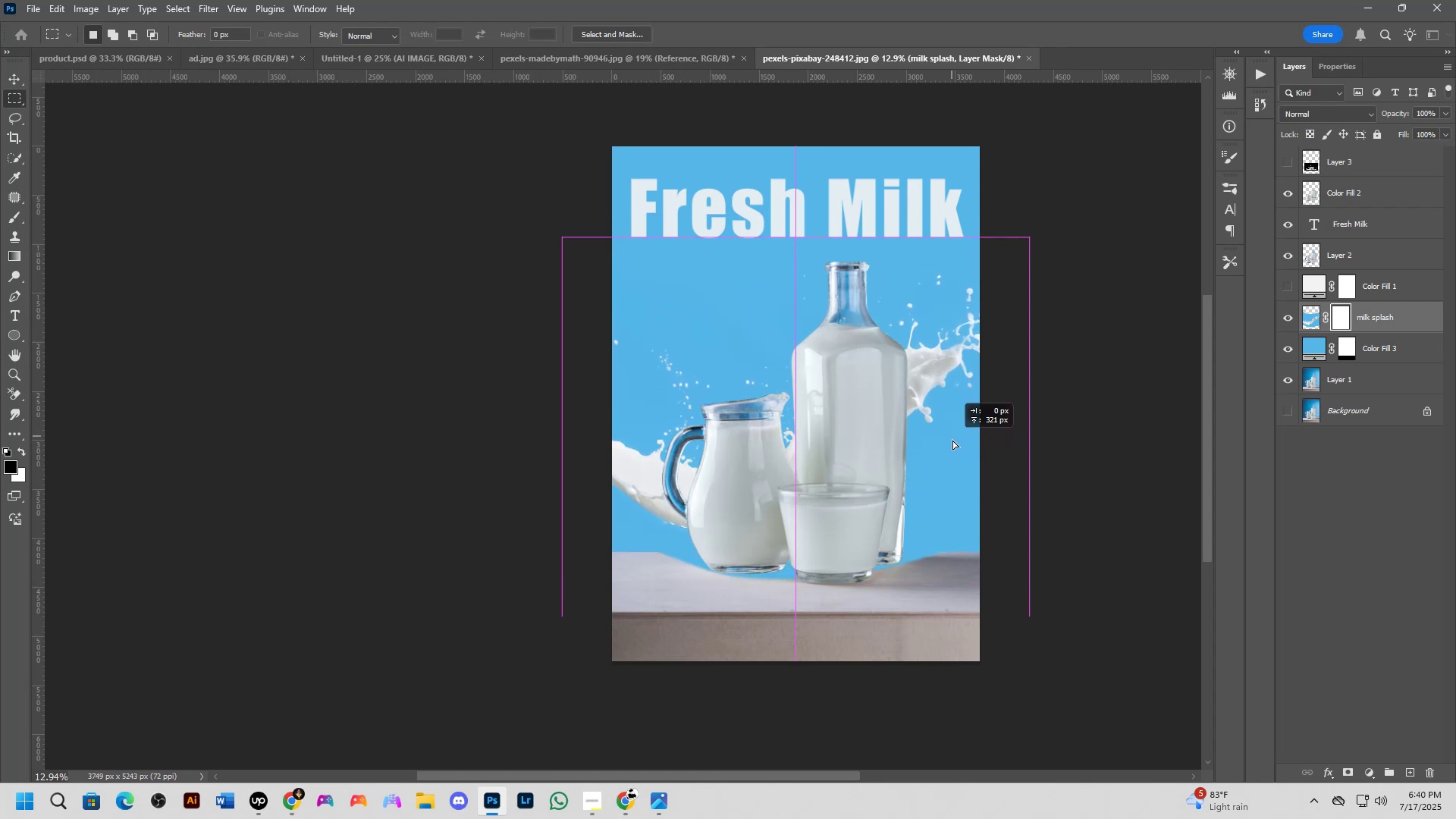 
hold_key(key=ControlLeft, duration=0.96)
 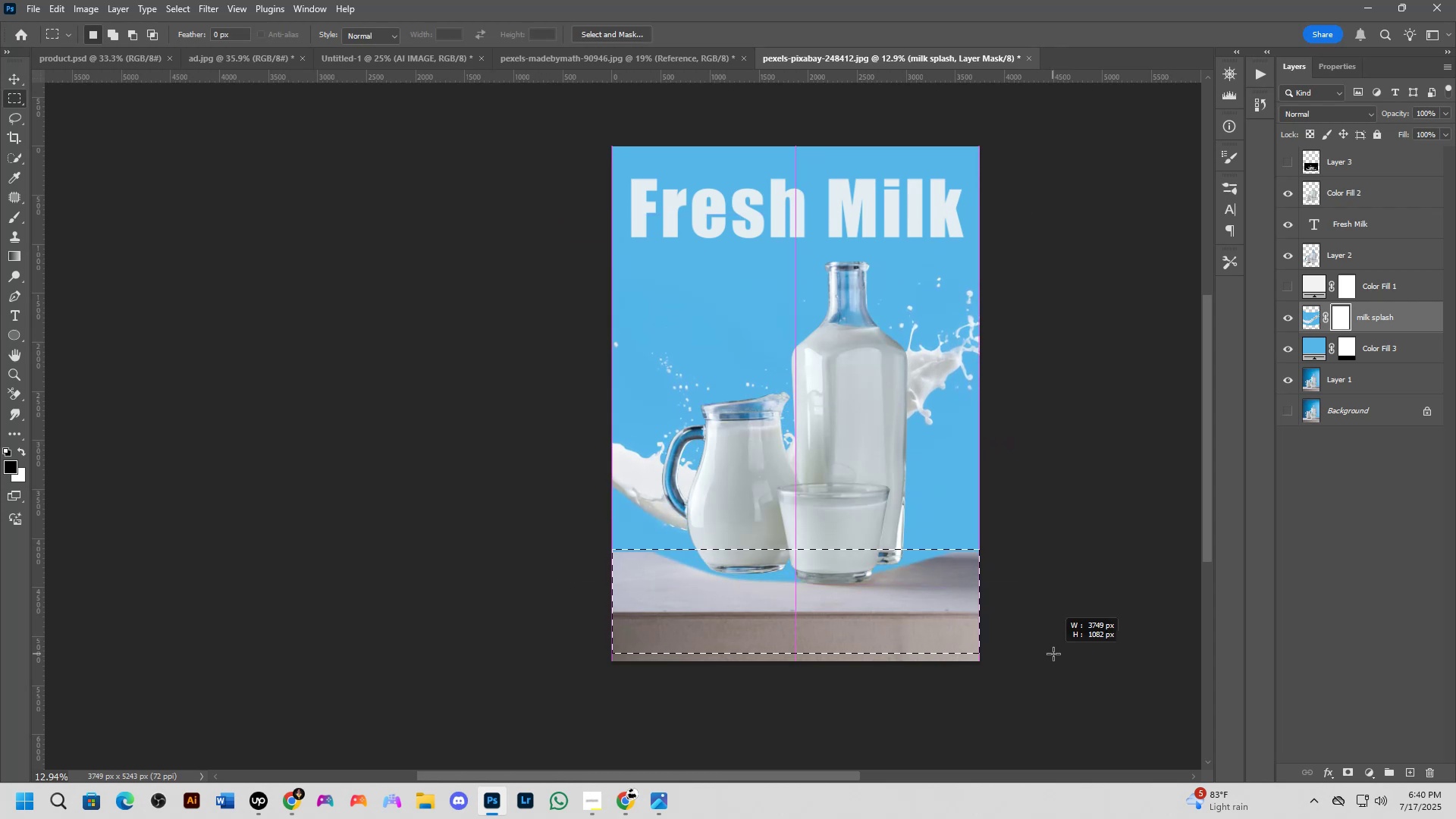 
key(Control+X)
 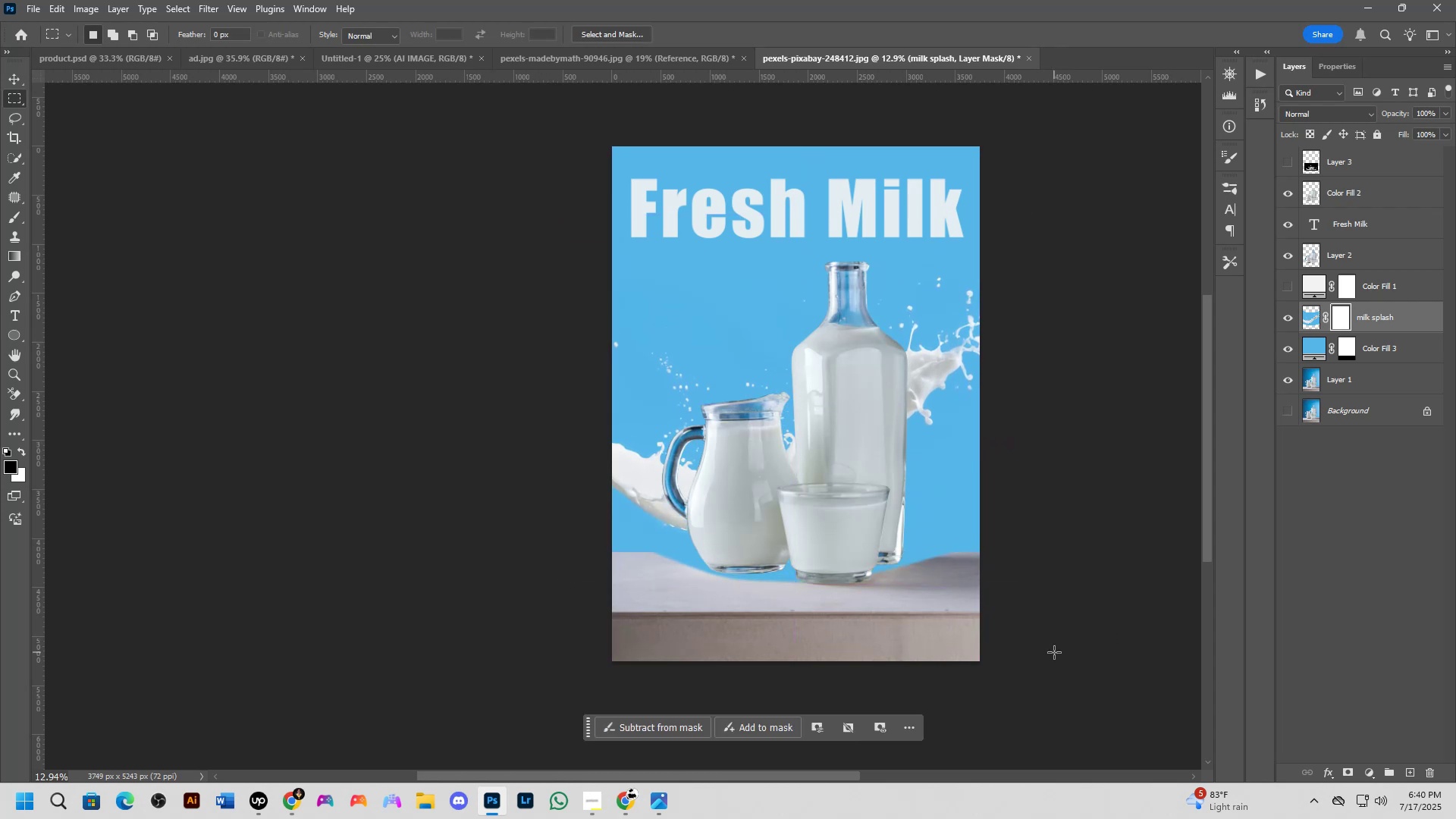 
key(Control+ControlLeft)
 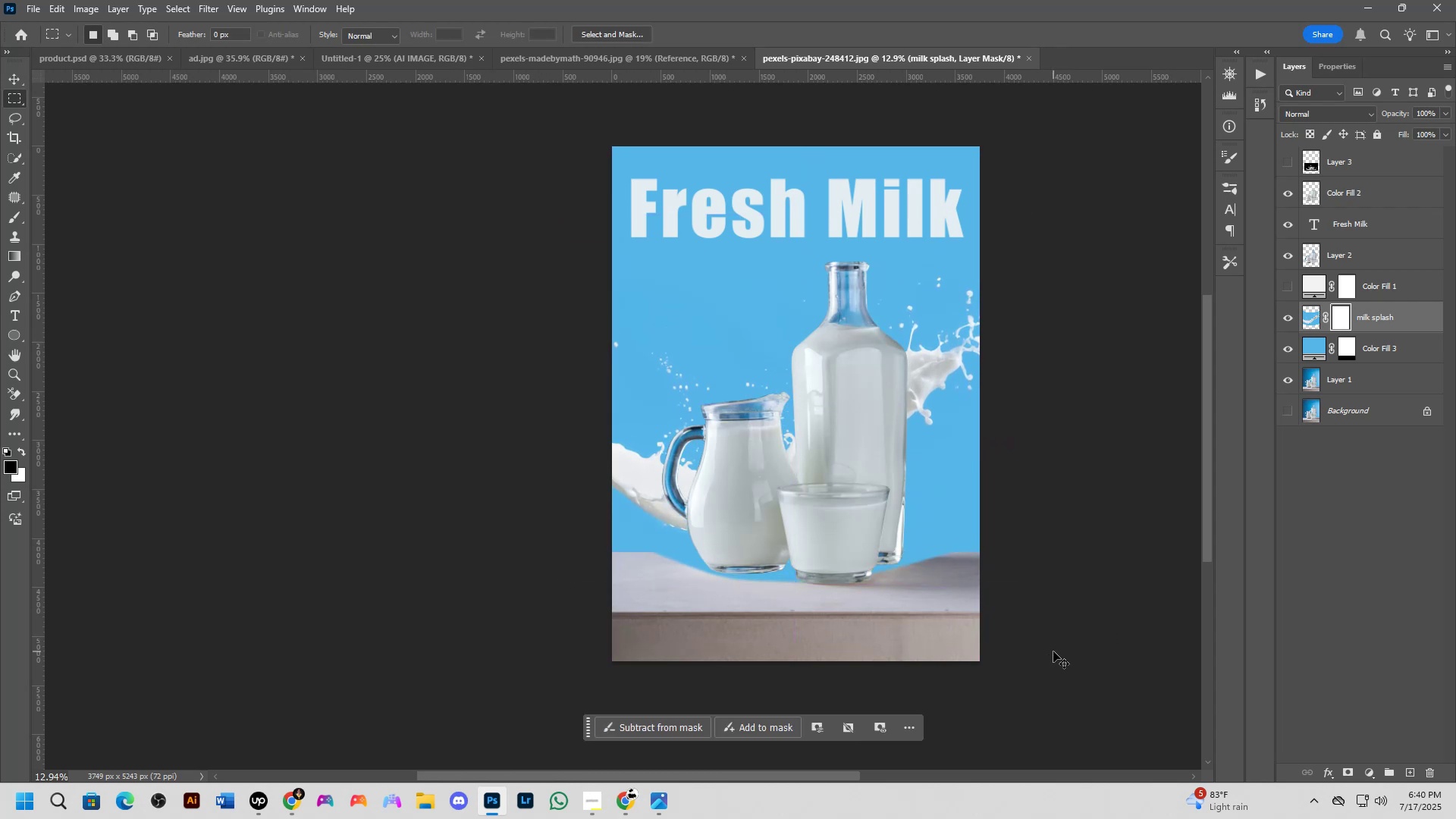 
key(Control+Z)
 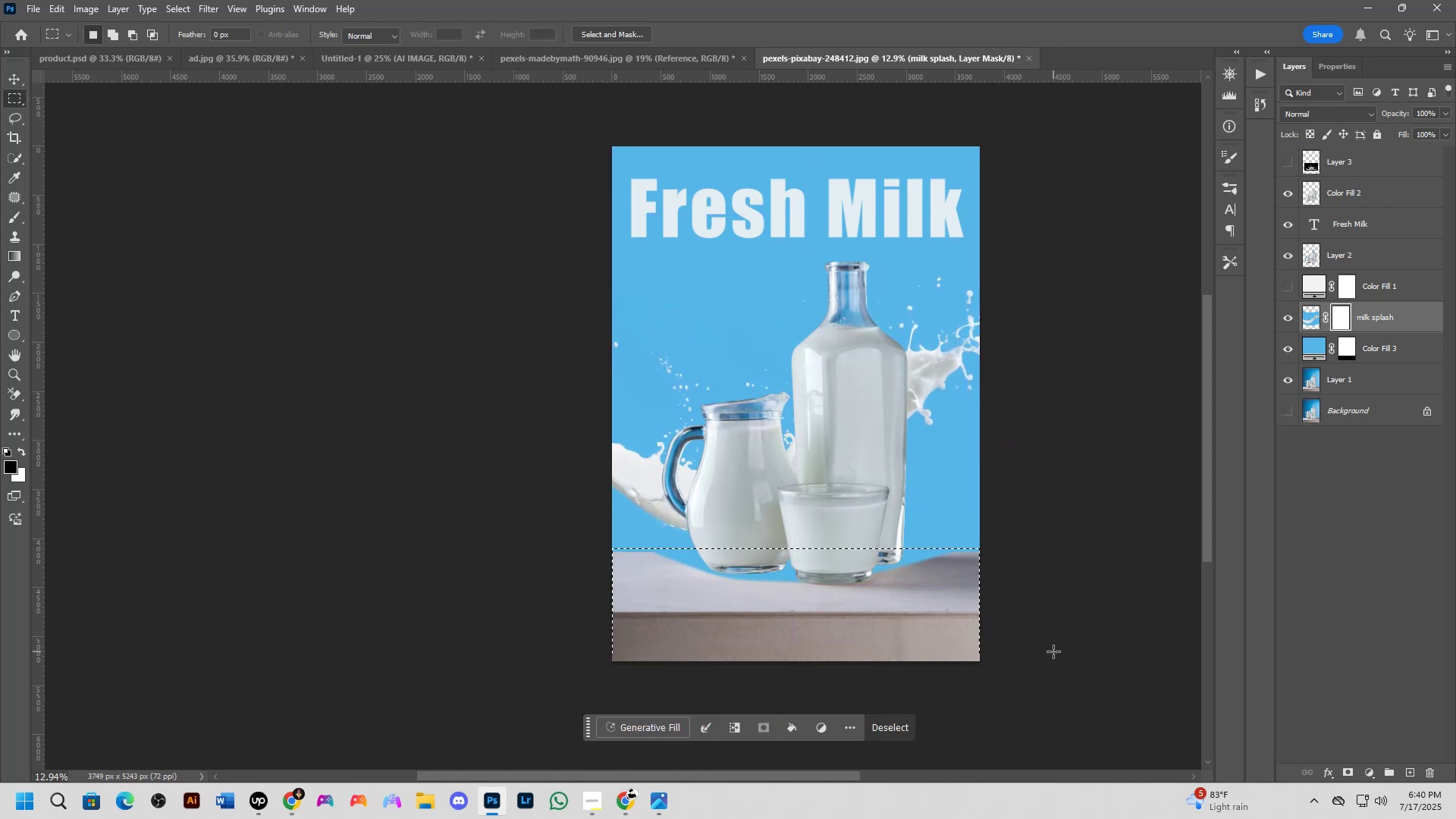 
key(X)
 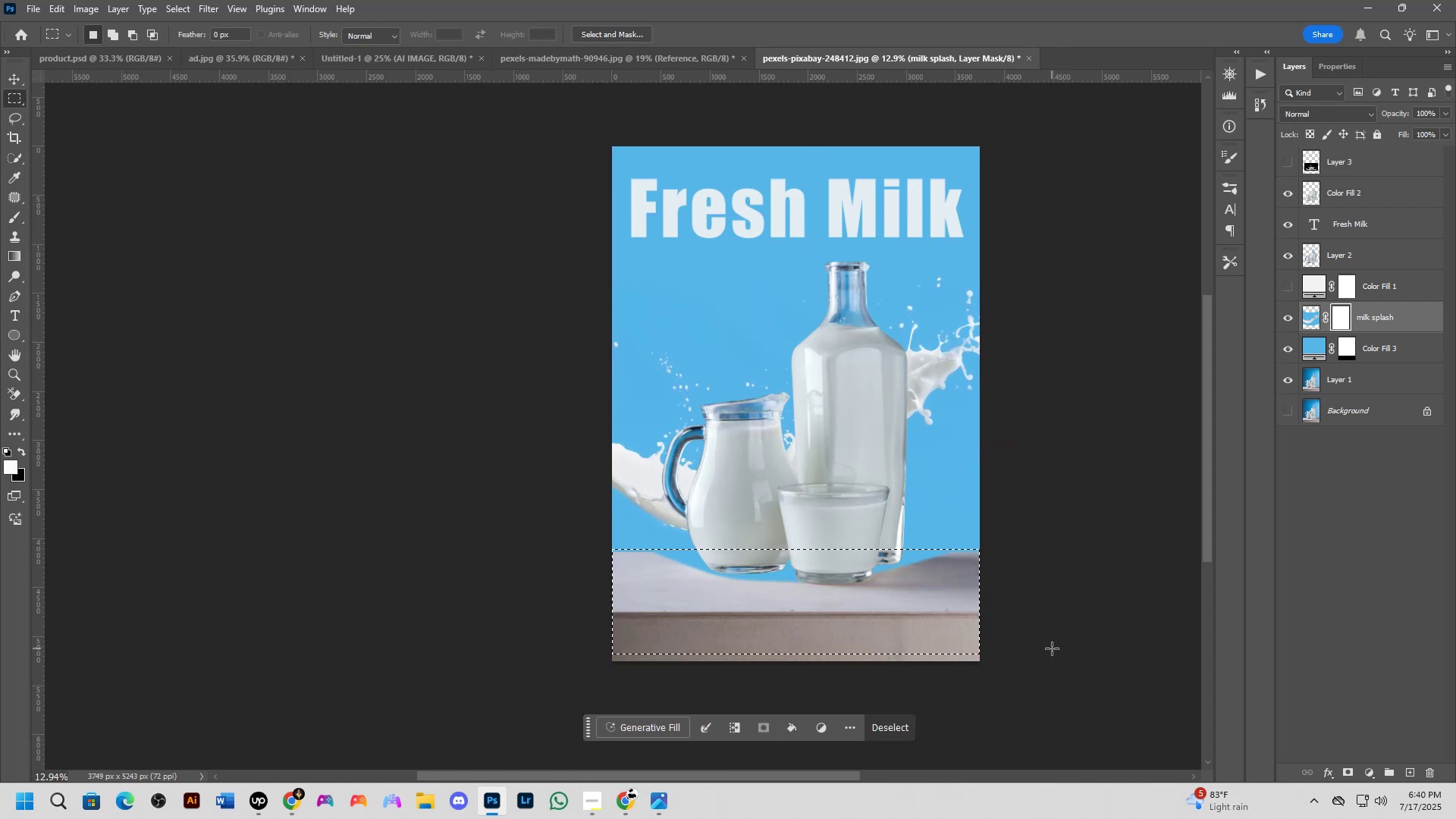 
key(Control+ControlLeft)
 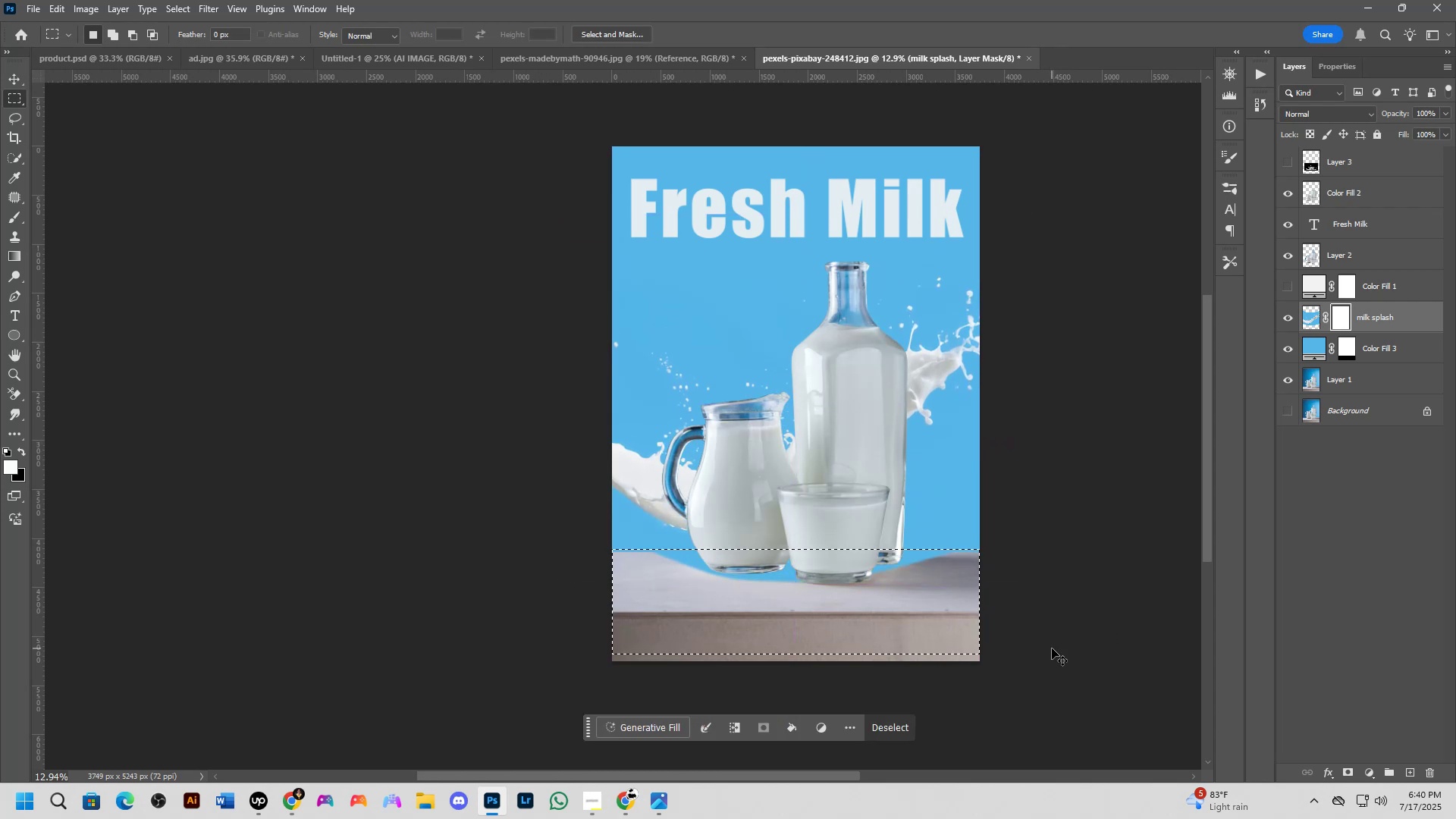 
key(Control+X)
 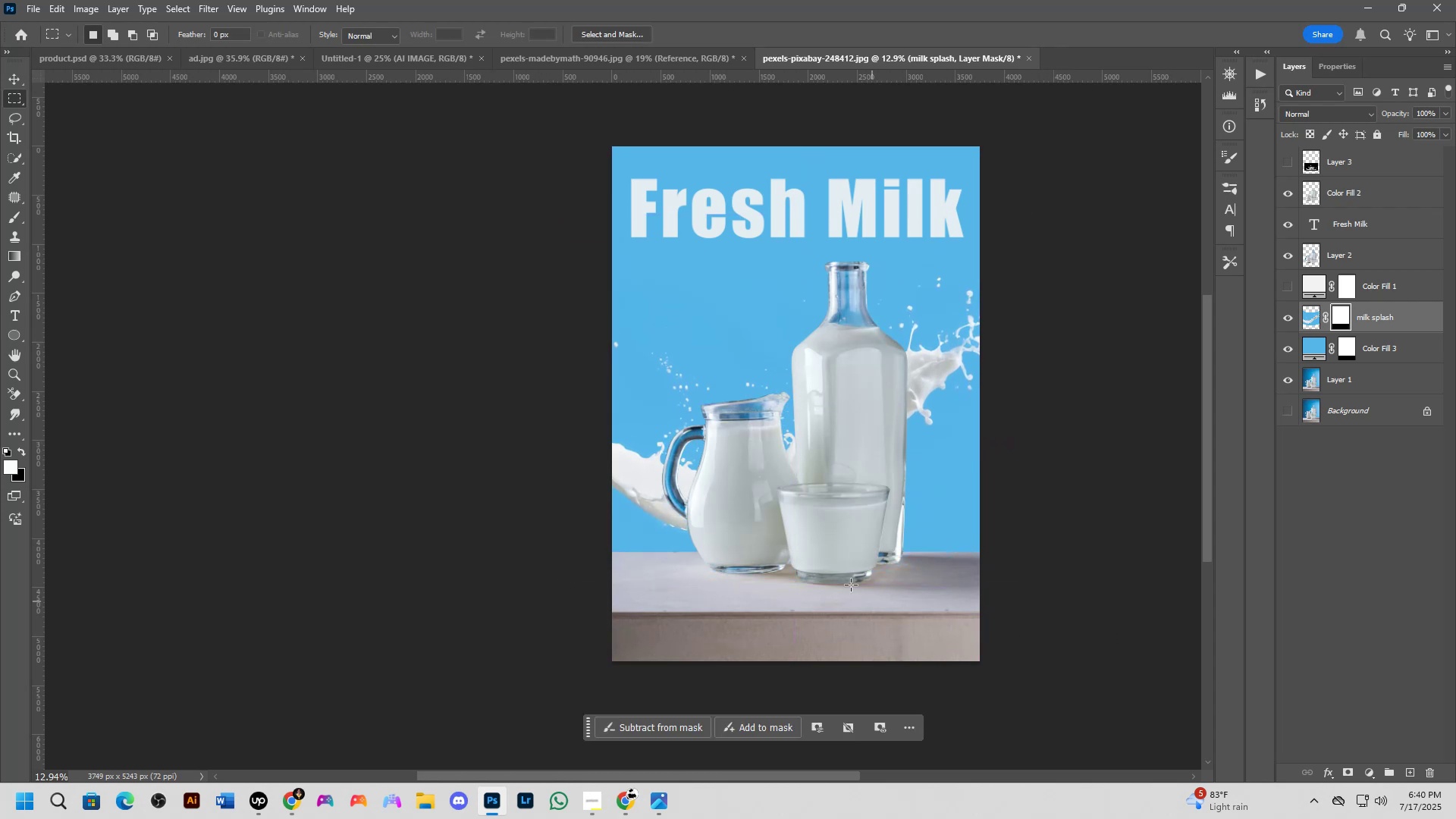 
hold_key(key=Space, duration=0.51)
 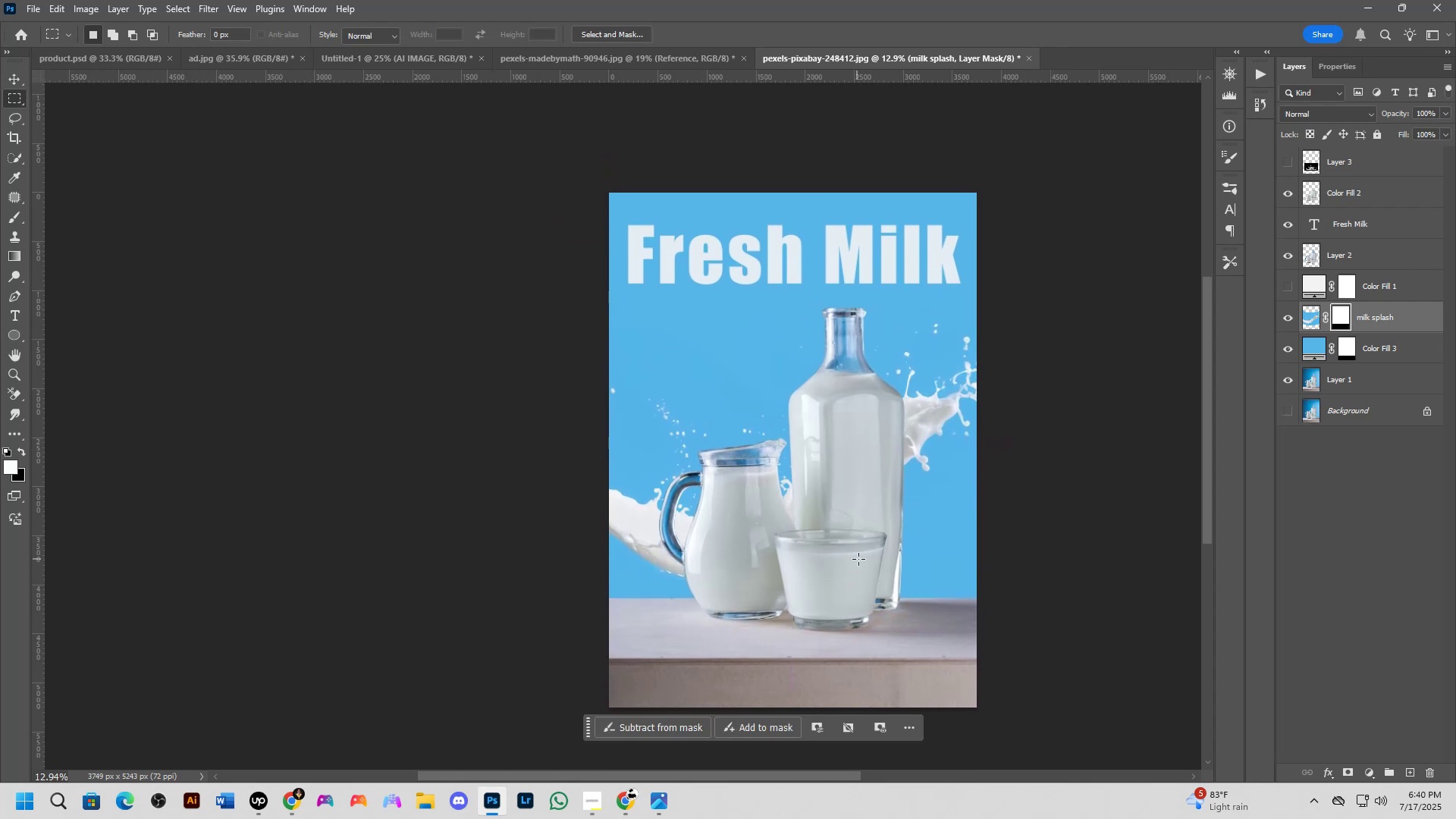 
key(Shift+ShiftLeft)
 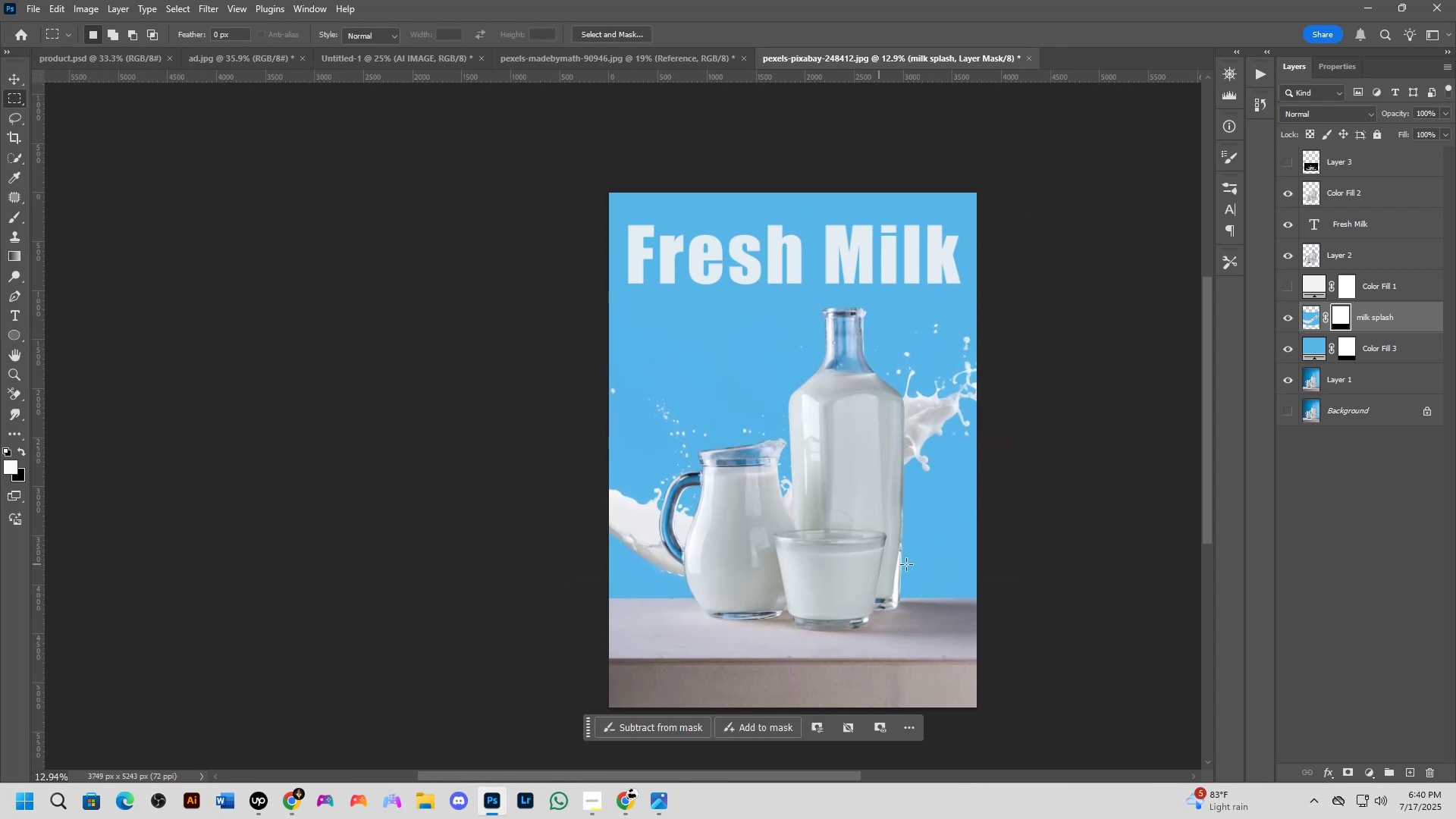 
scroll: coordinate [941, 565], scroll_direction: up, amount: 3.0
 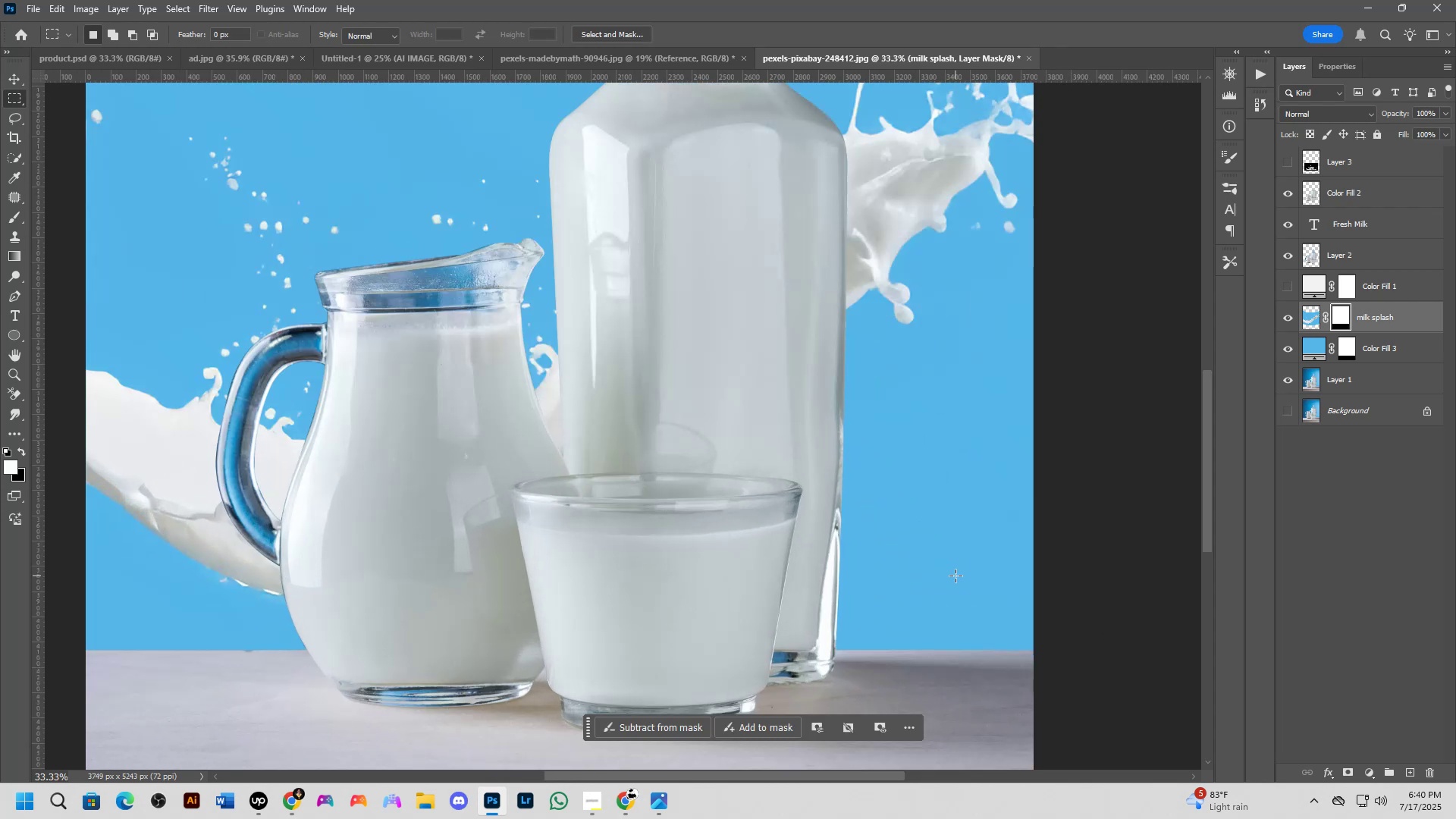 
hold_key(key=ShiftLeft, duration=0.99)
scroll: coordinate [956, 560], scroll_direction: down, amount: 3.0
 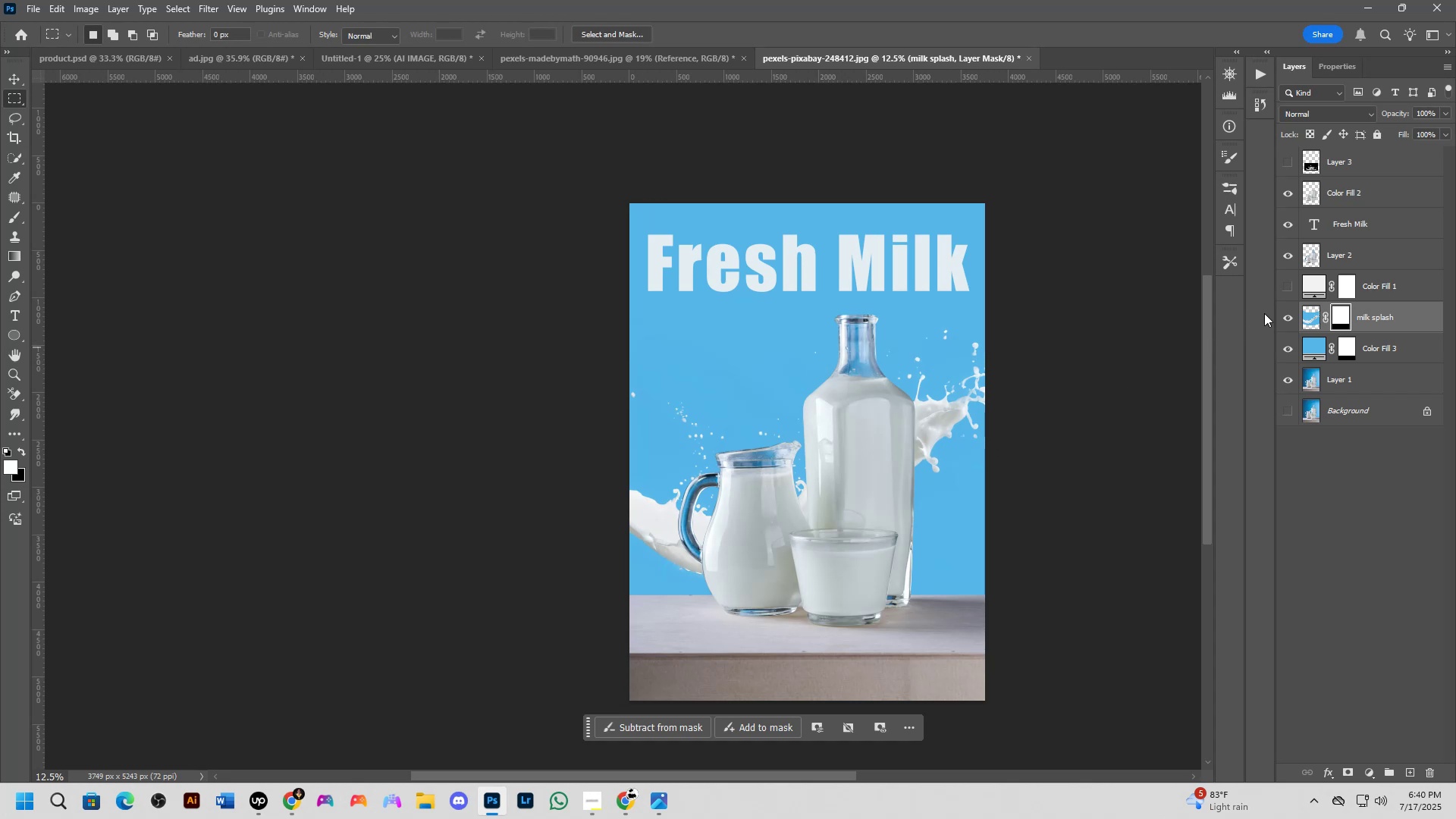 
double_click([1285, 320])
 